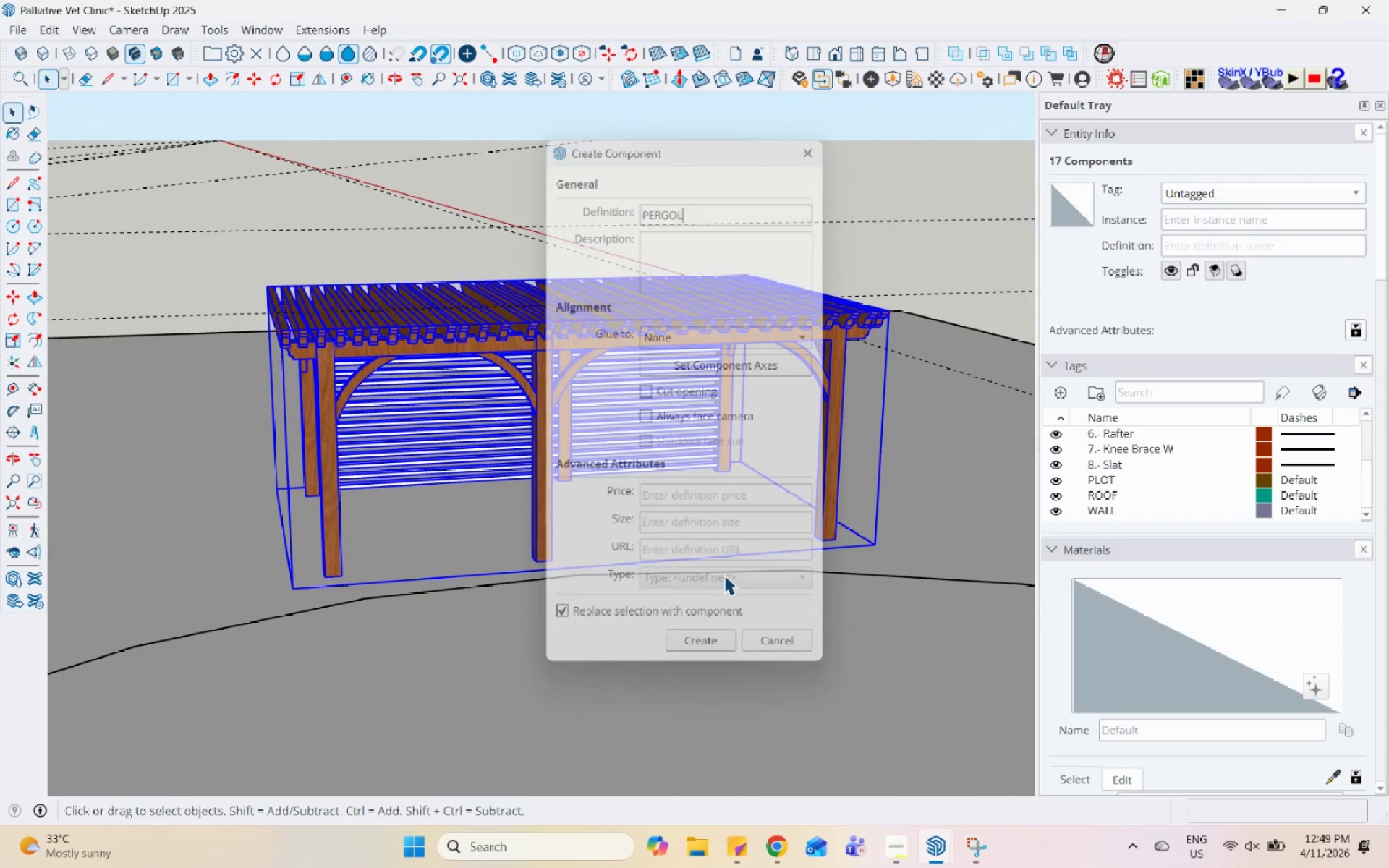 
key(Enter)
 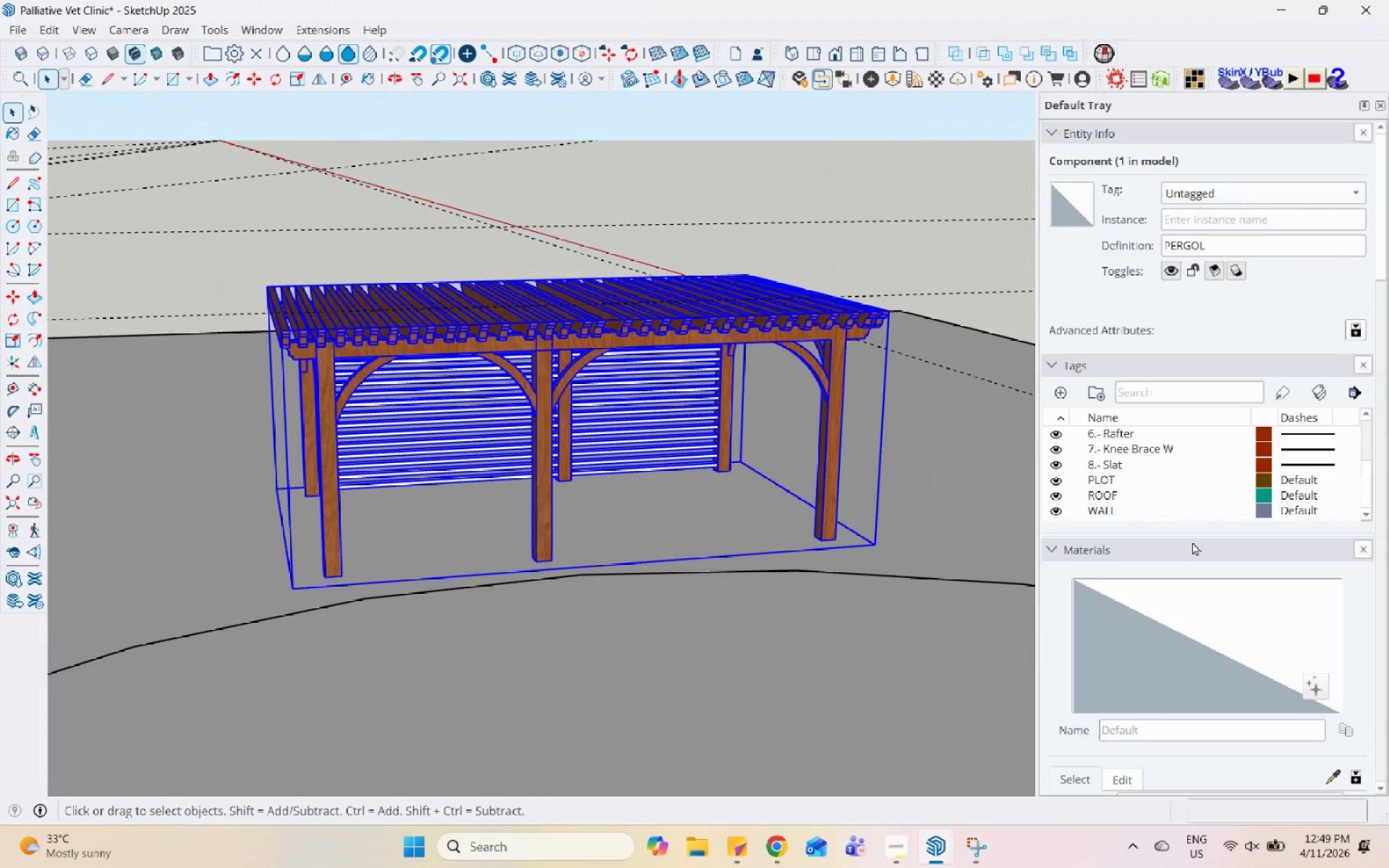 
left_click([1145, 447])
 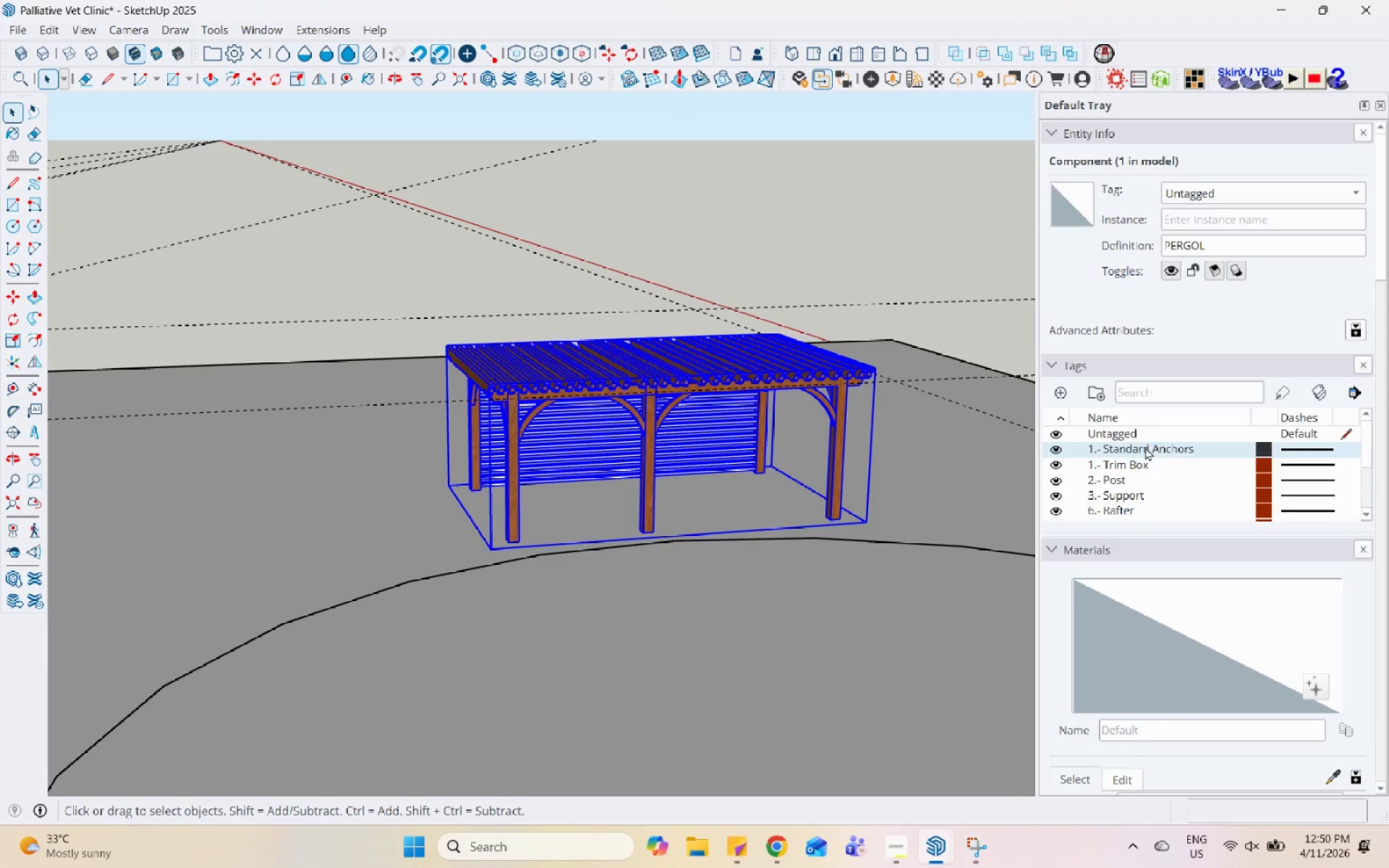 
scroll: coordinate [1123, 470], scroll_direction: up, amount: 8.0
 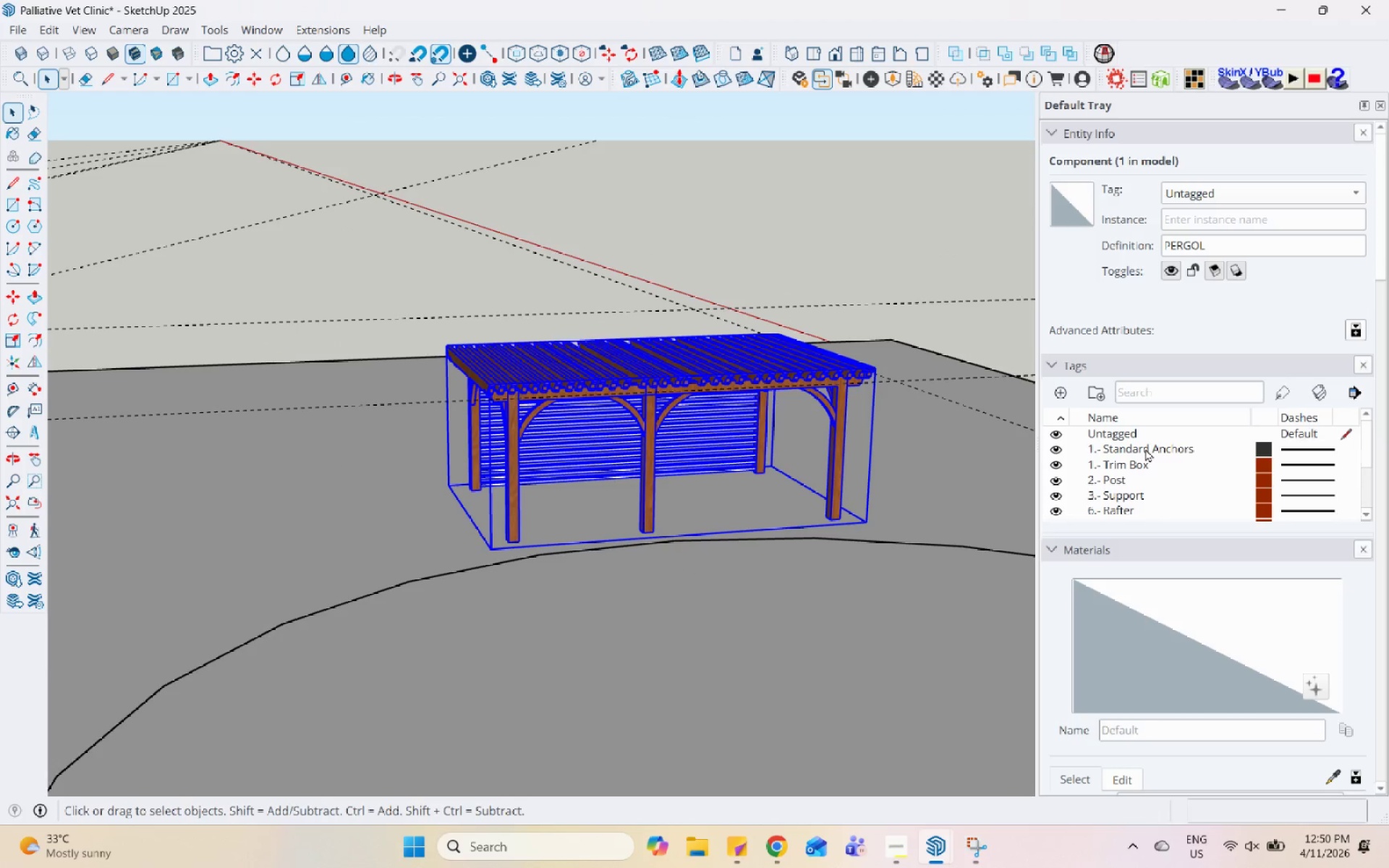 
scroll: coordinate [1145, 447], scroll_direction: down, amount: 1.0
 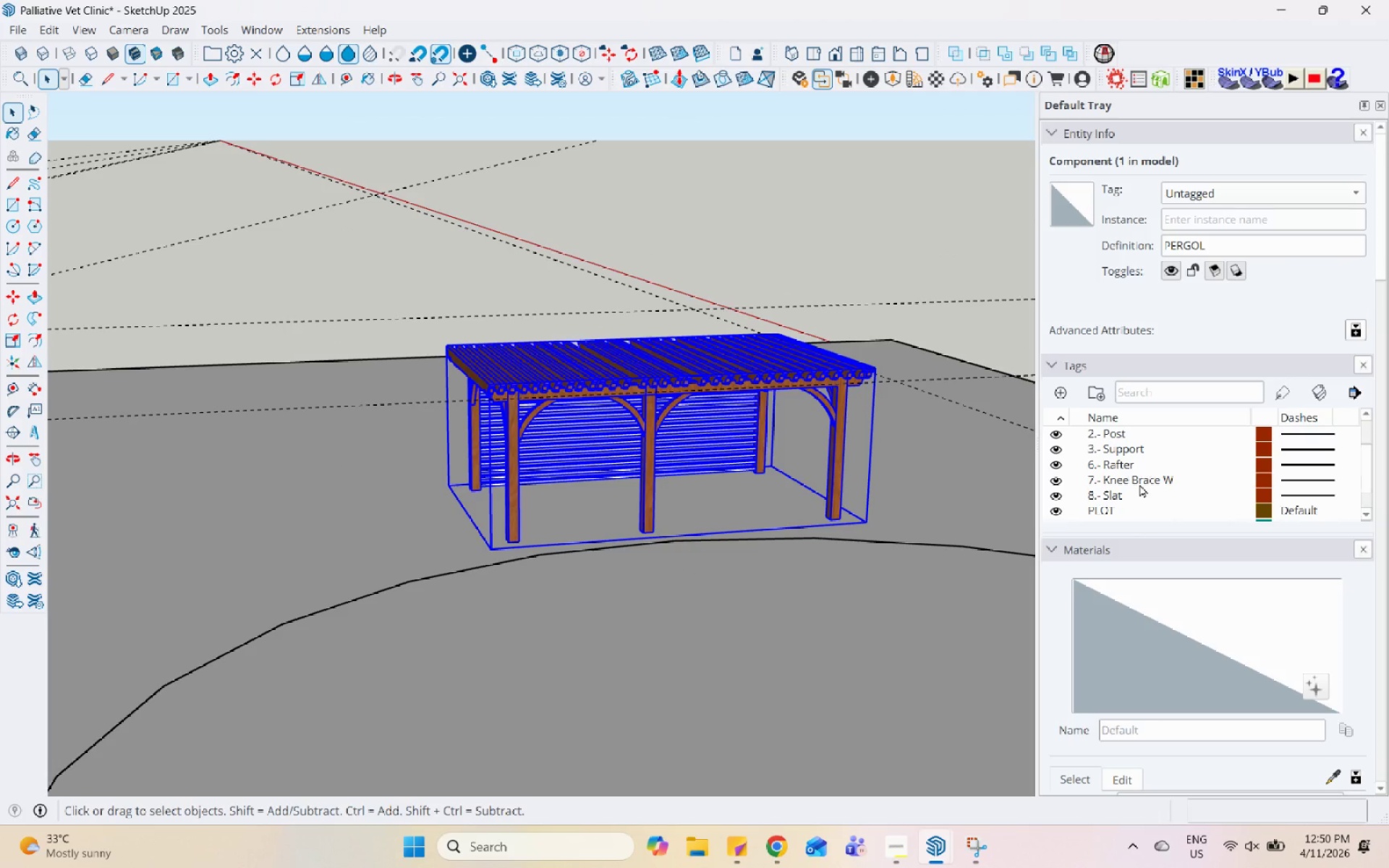 
hold_key(key=ShiftLeft, duration=0.8)
left_click([1138, 497])
 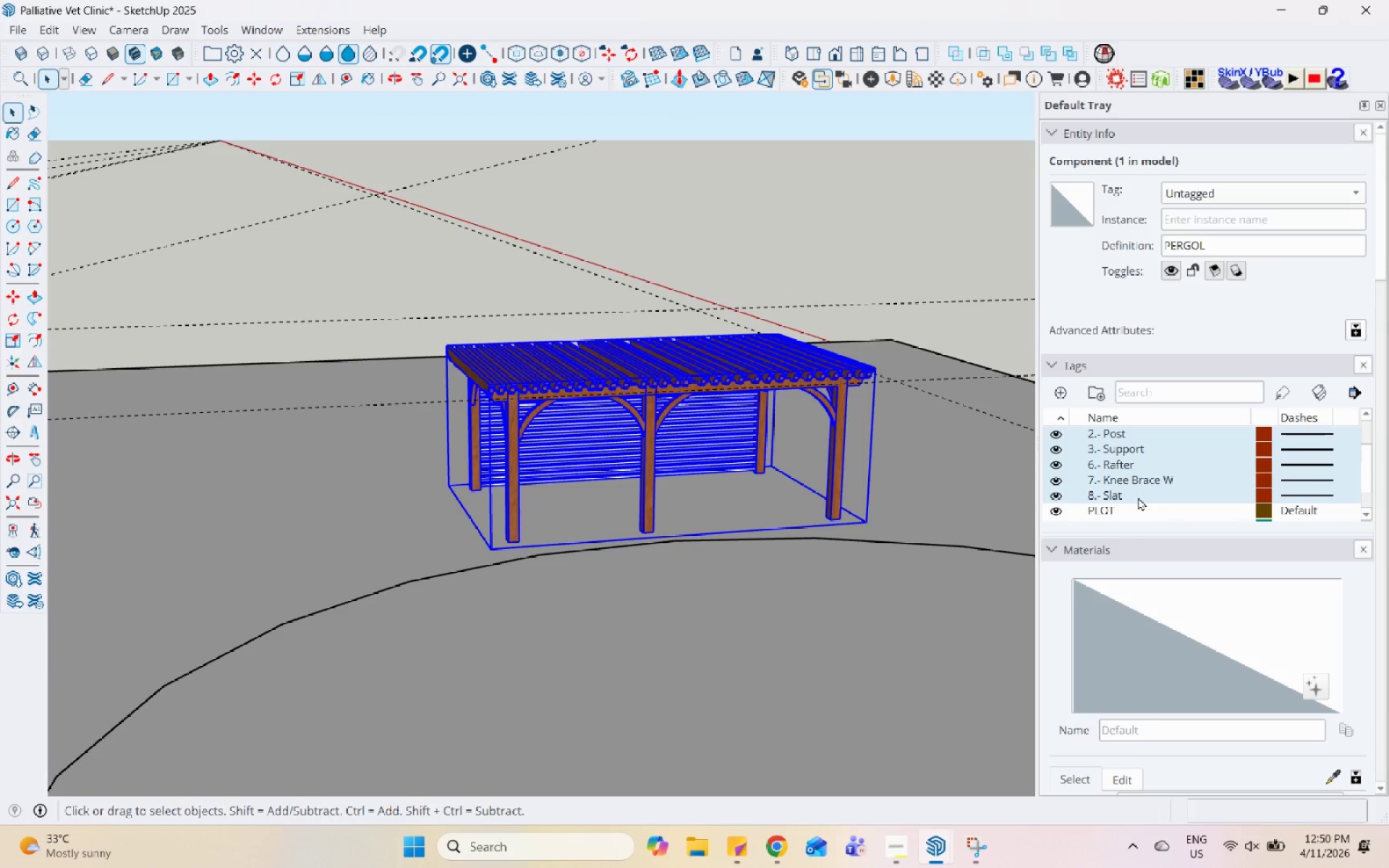 
right_click([1138, 497])
 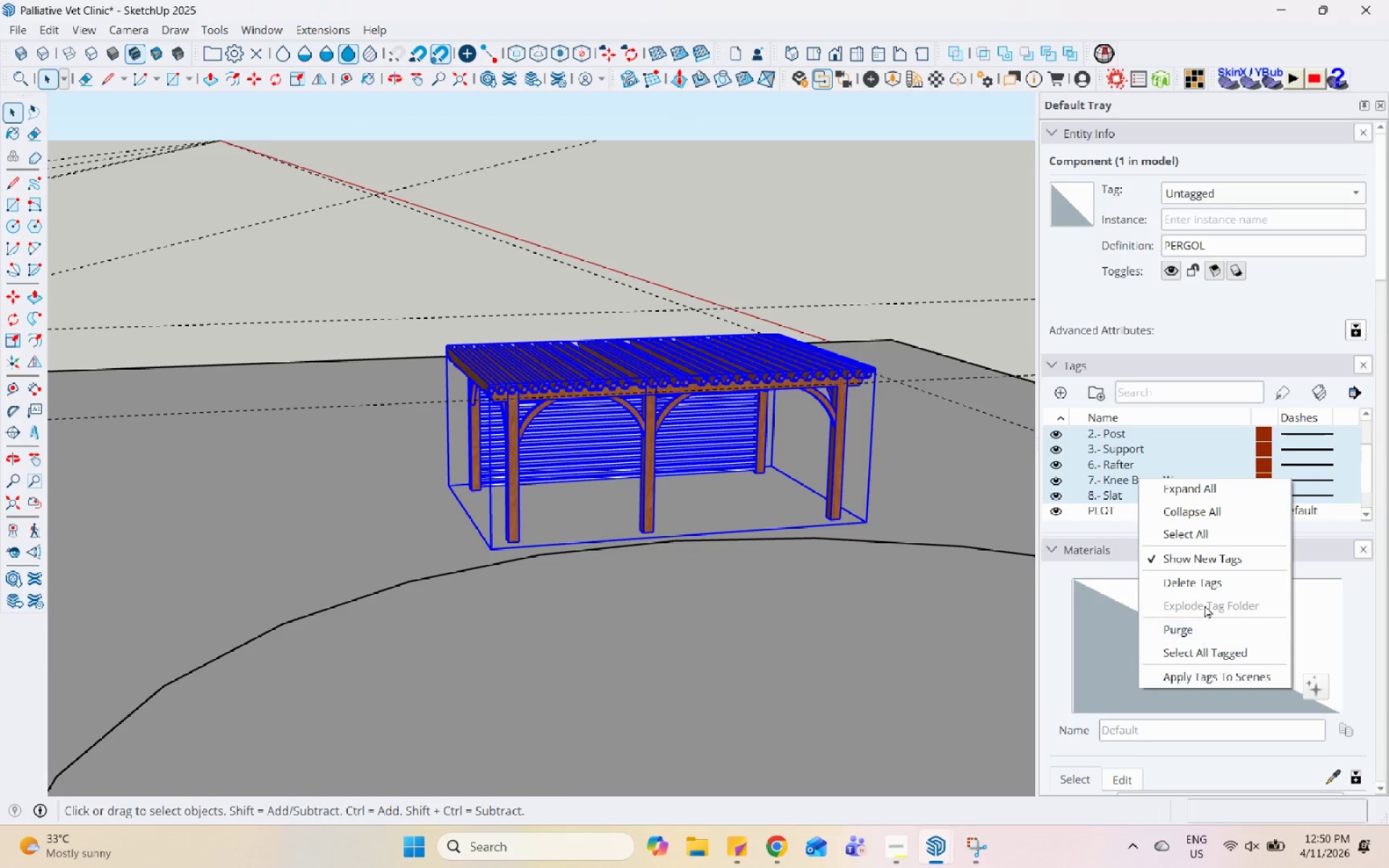 
left_click([1210, 588])
 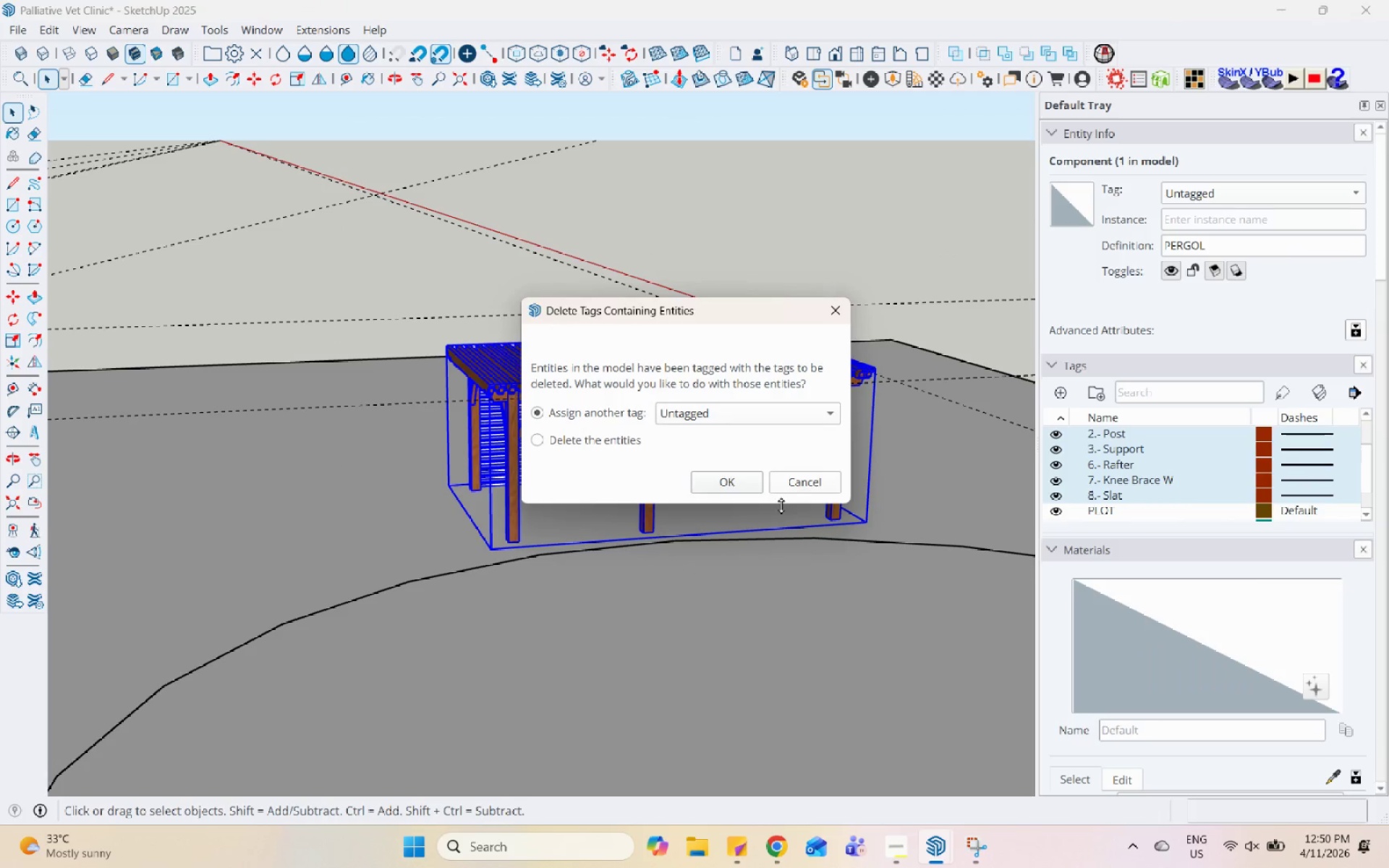 
left_click([730, 481])
 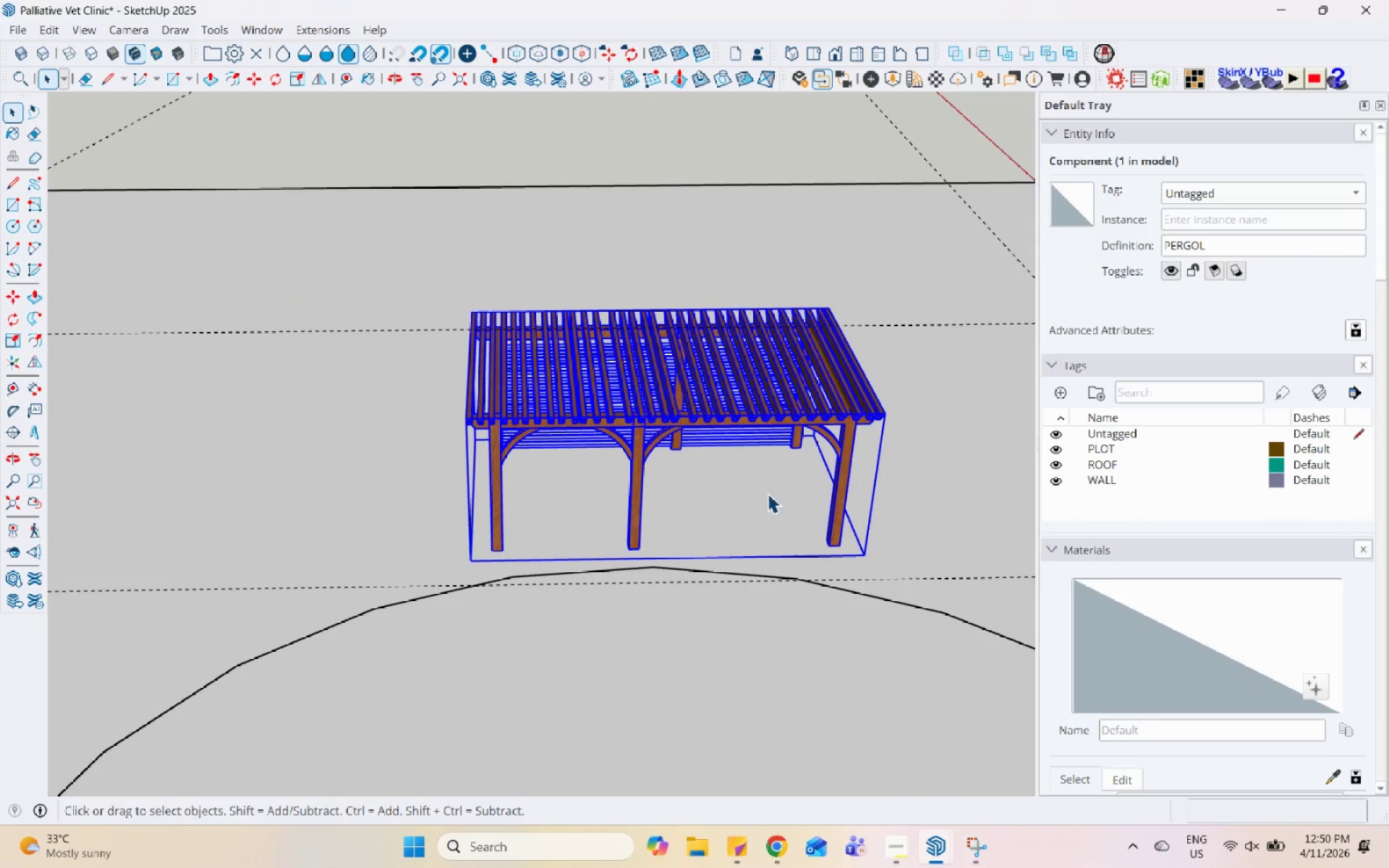 
scroll: coordinate [656, 438], scroll_direction: down, amount: 14.0
 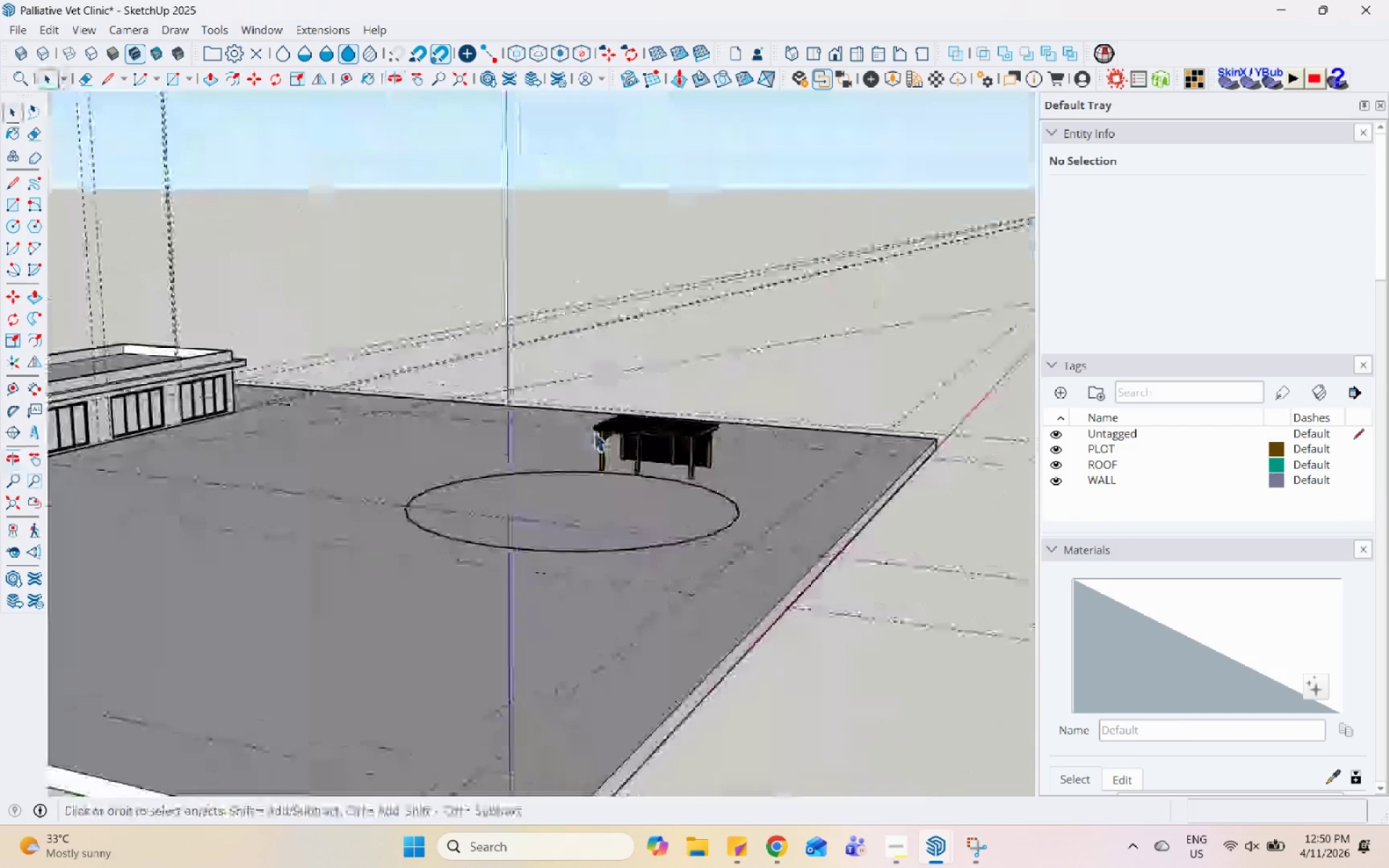 
left_click([708, 354])
 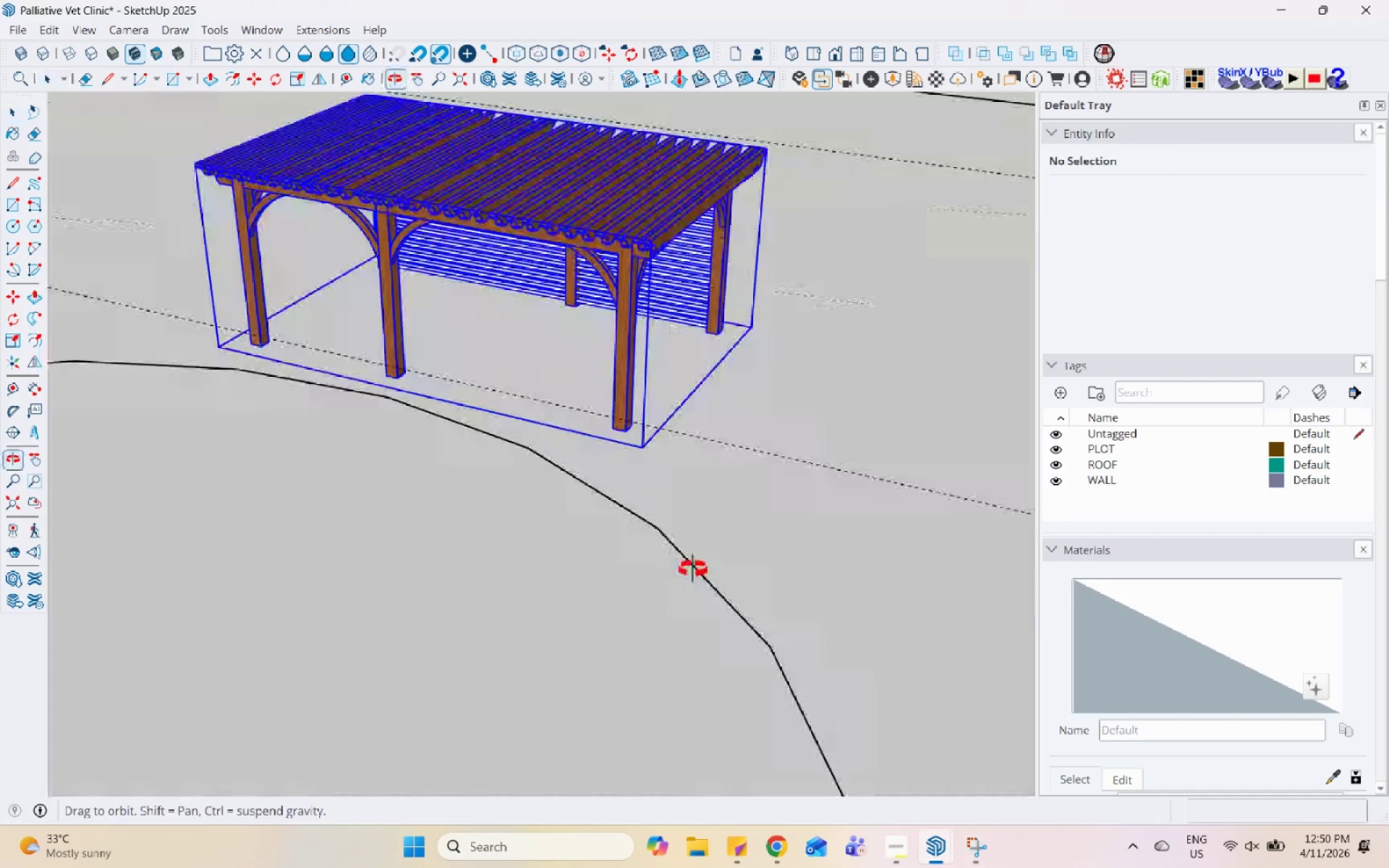 
scroll: coordinate [710, 389], scroll_direction: up, amount: 16.0
 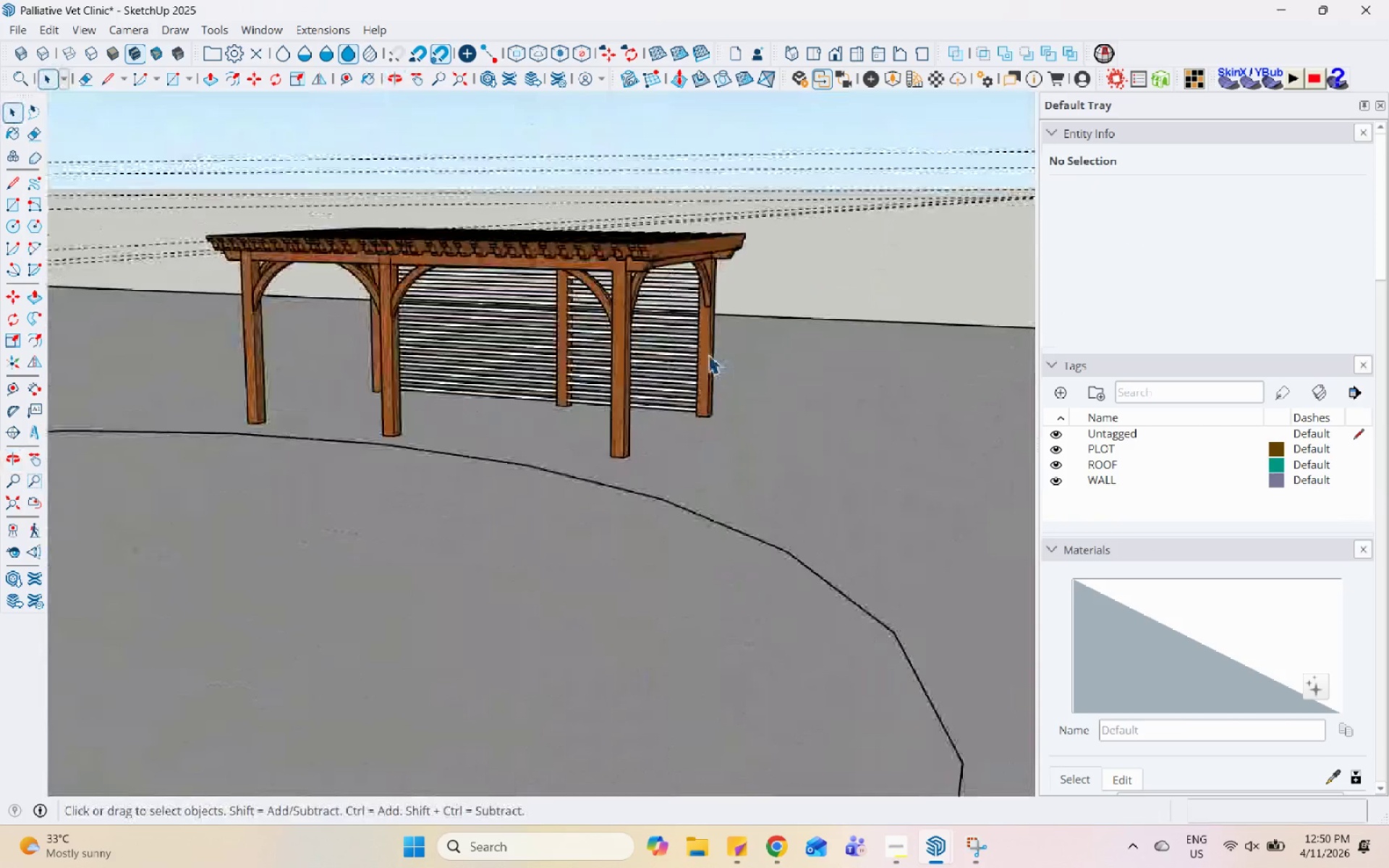 
scroll: coordinate [862, 488], scroll_direction: down, amount: 19.0
 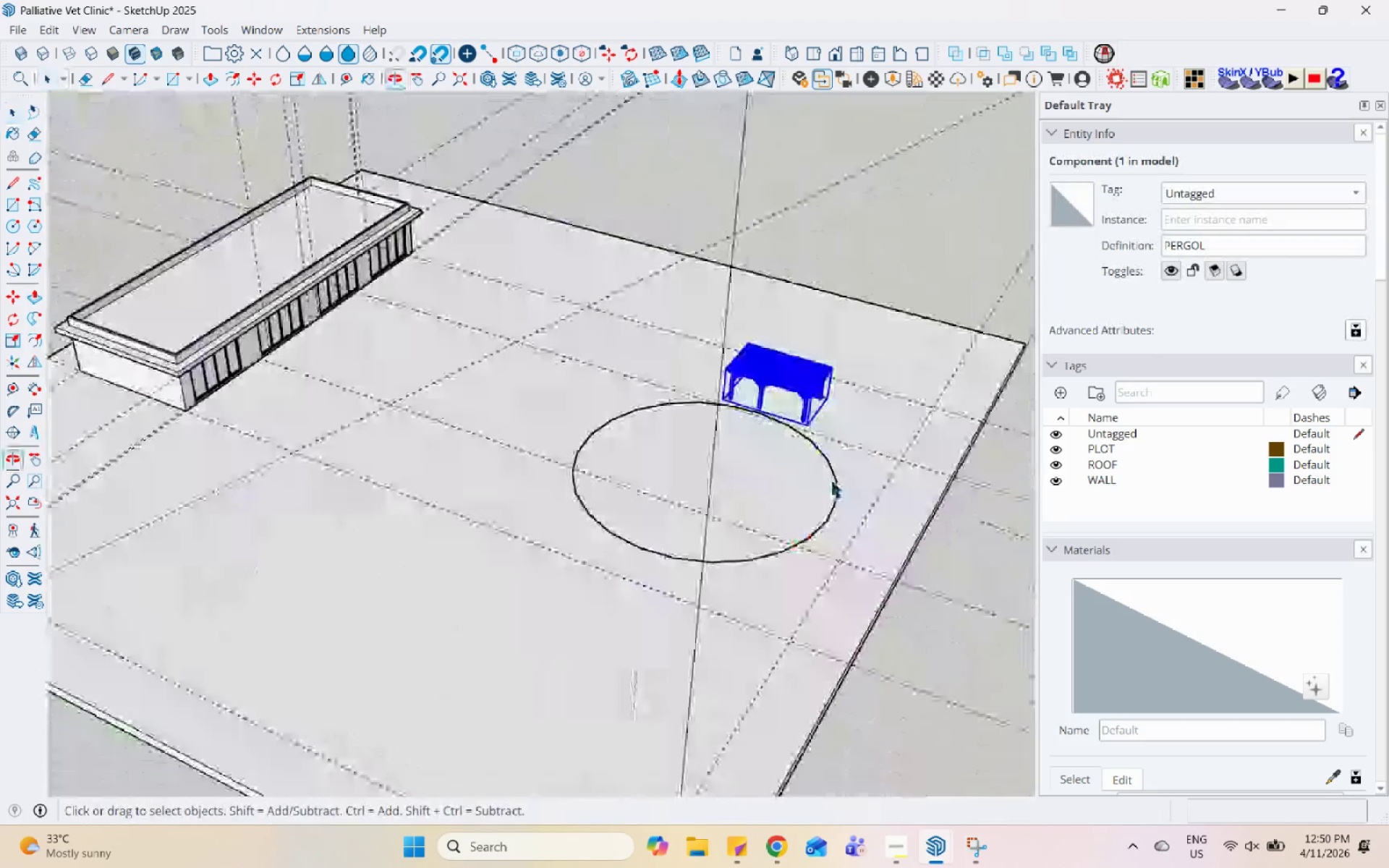 
scroll: coordinate [815, 375], scroll_direction: up, amount: 5.0
 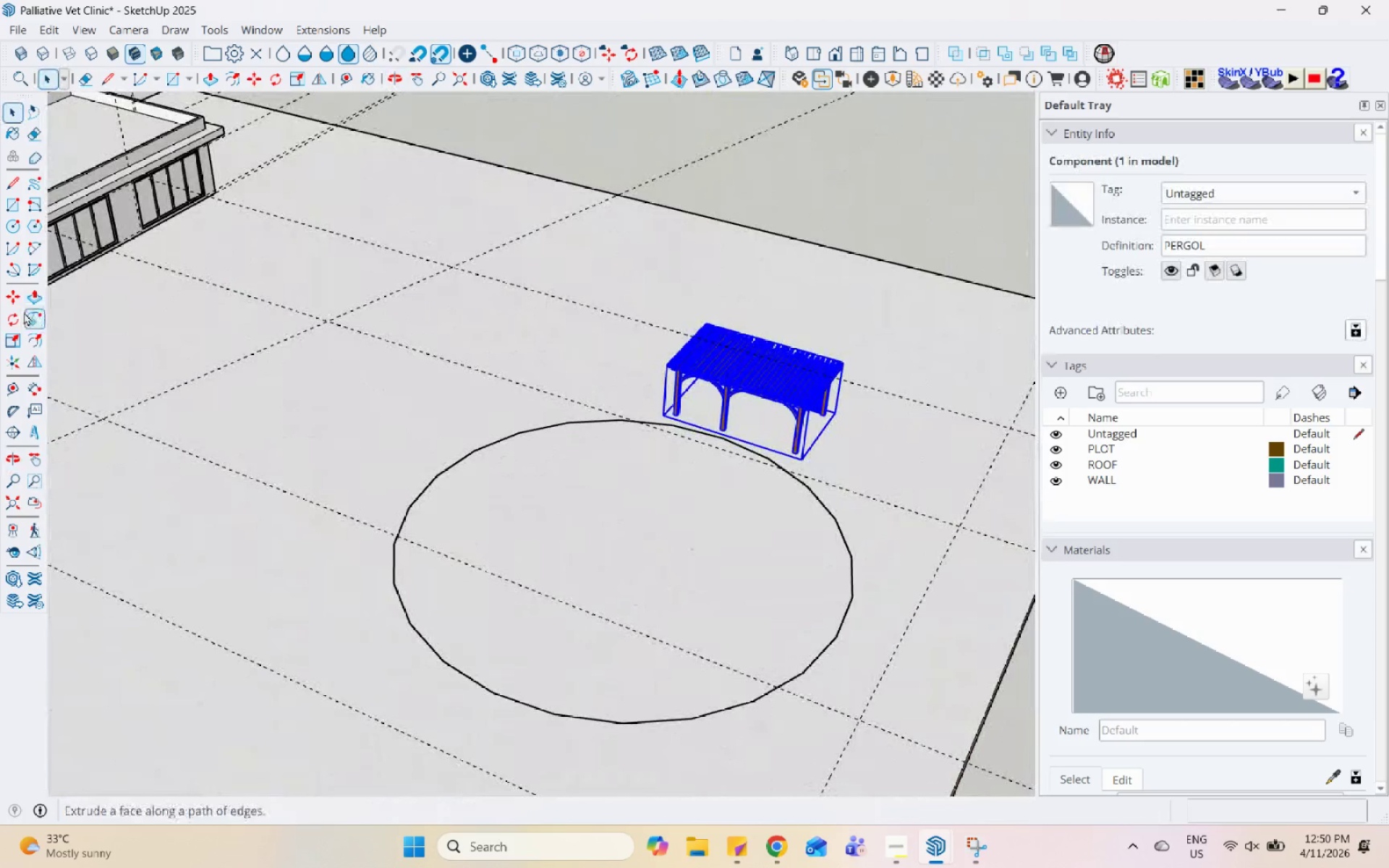 
left_click([20, 317])
 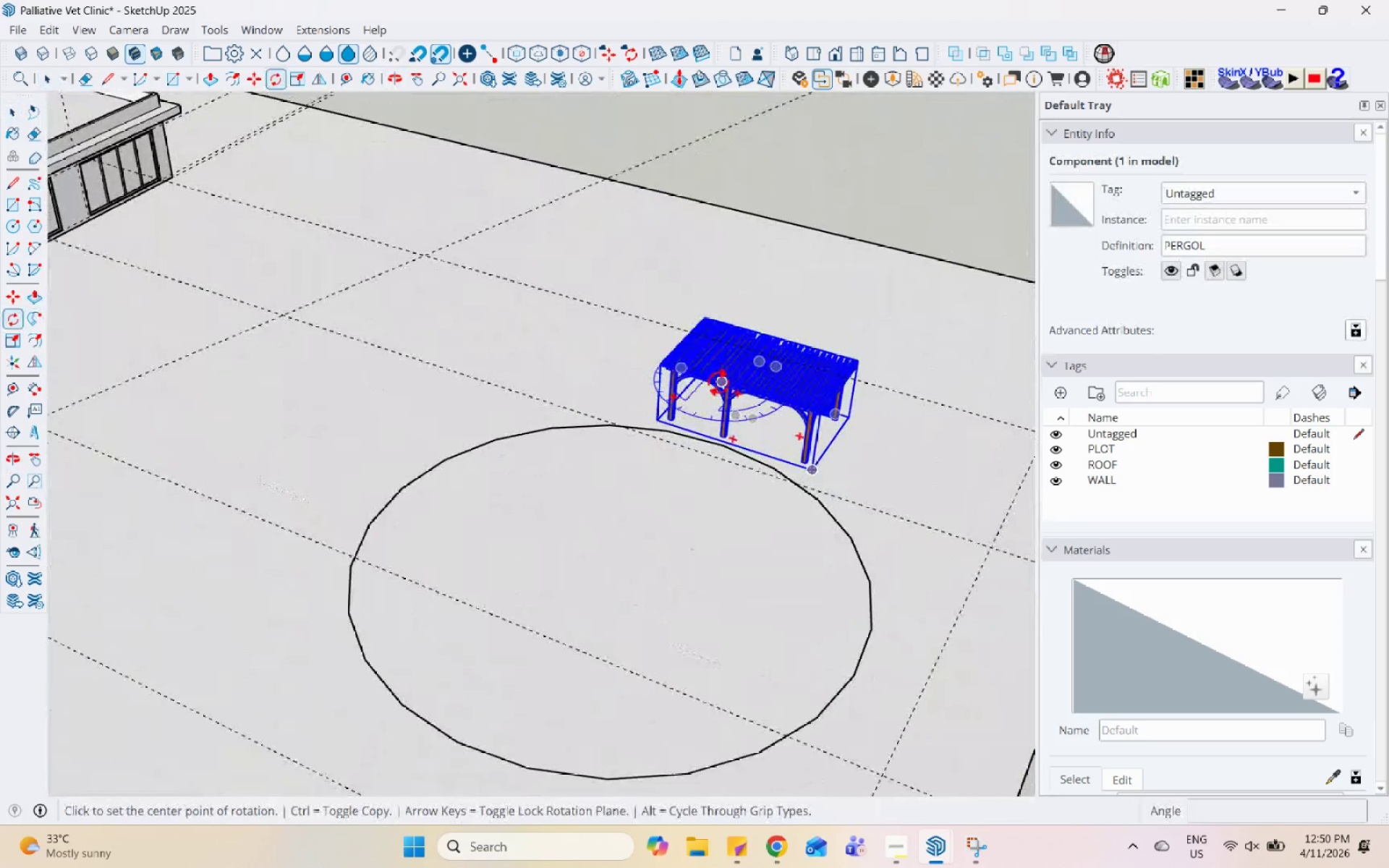 
left_click([642, 433])
 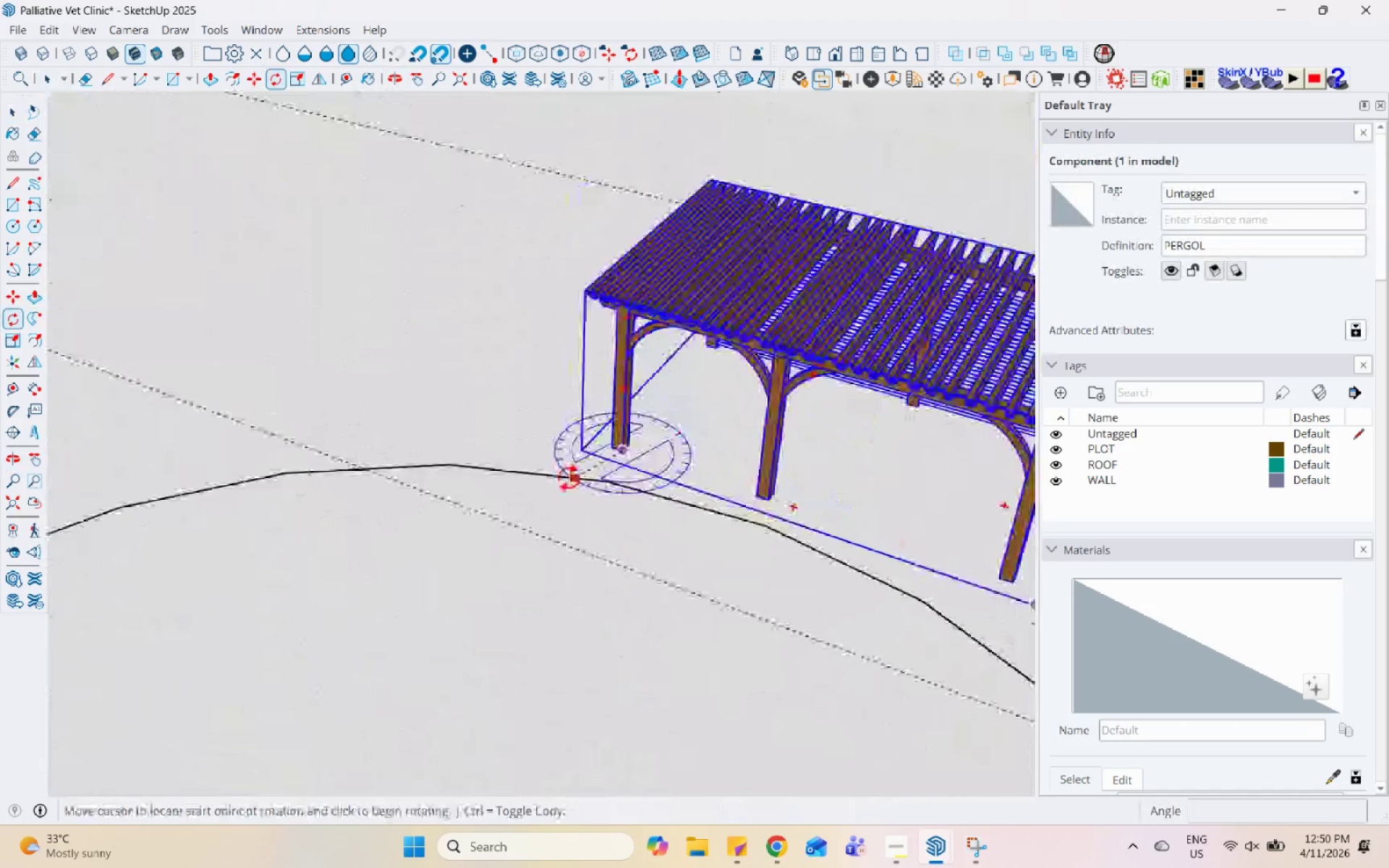 
scroll: coordinate [655, 437], scroll_direction: up, amount: 14.0
 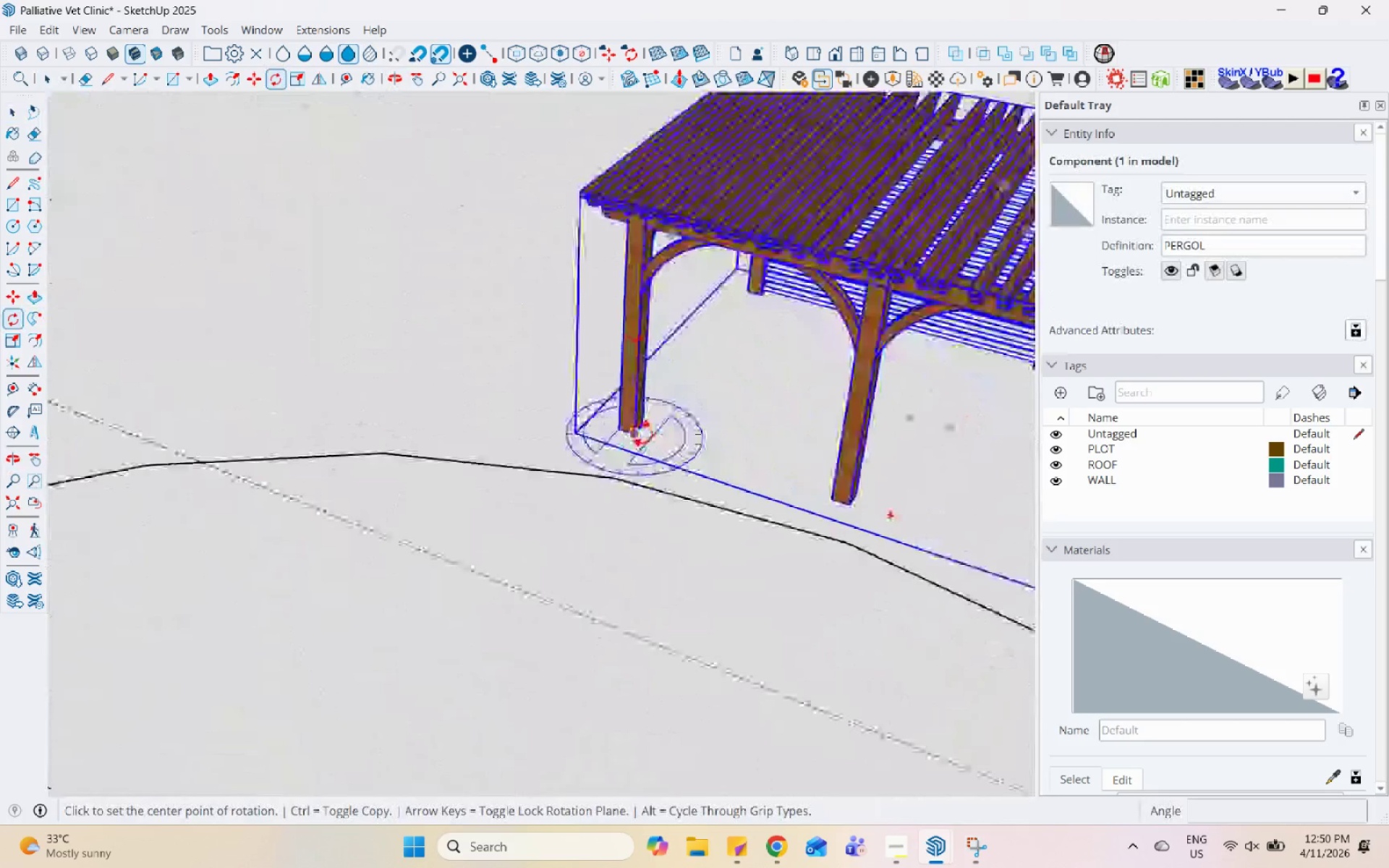 
scroll: coordinate [1002, 562], scroll_direction: down, amount: 6.0
 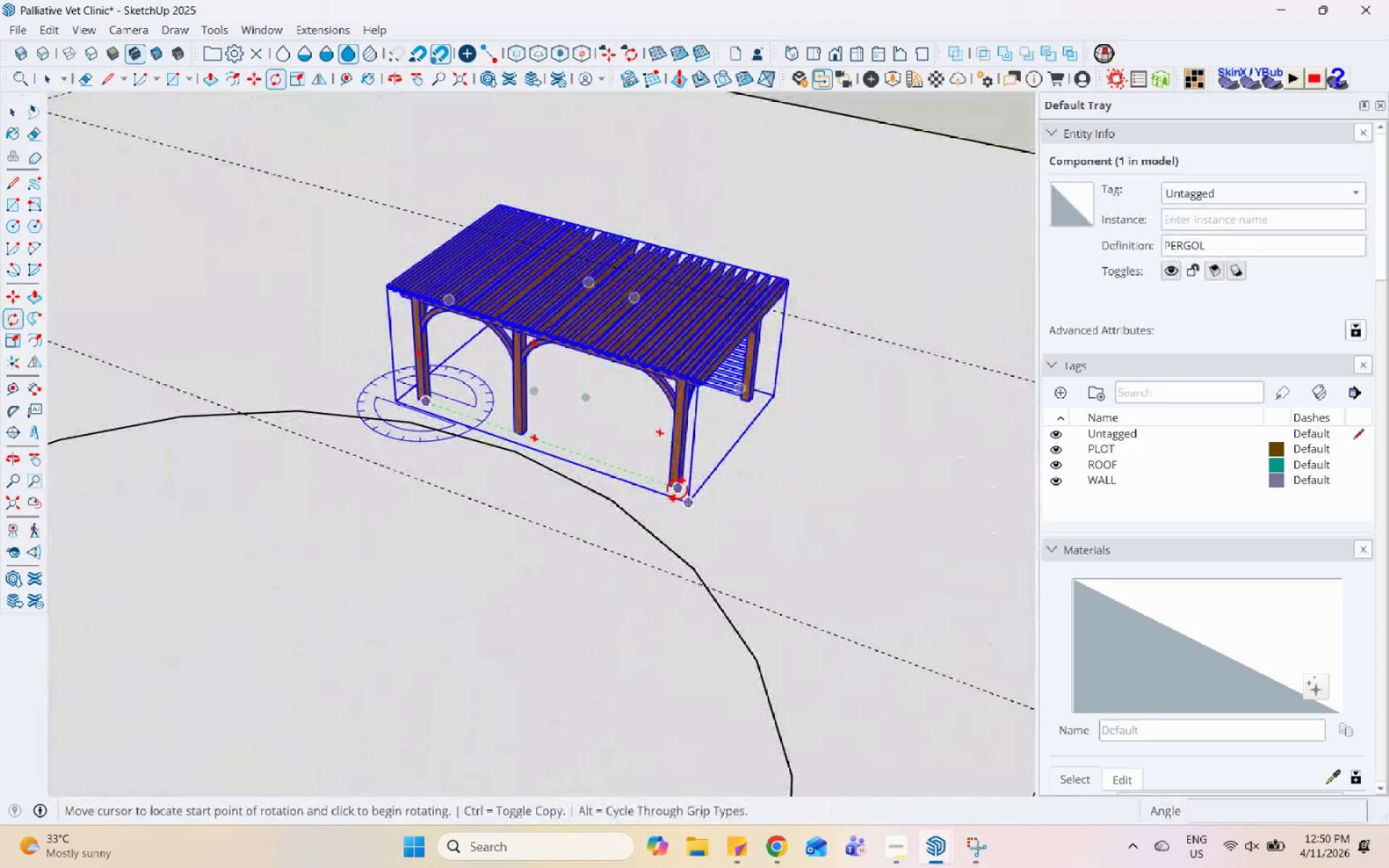 
left_click([677, 489])
 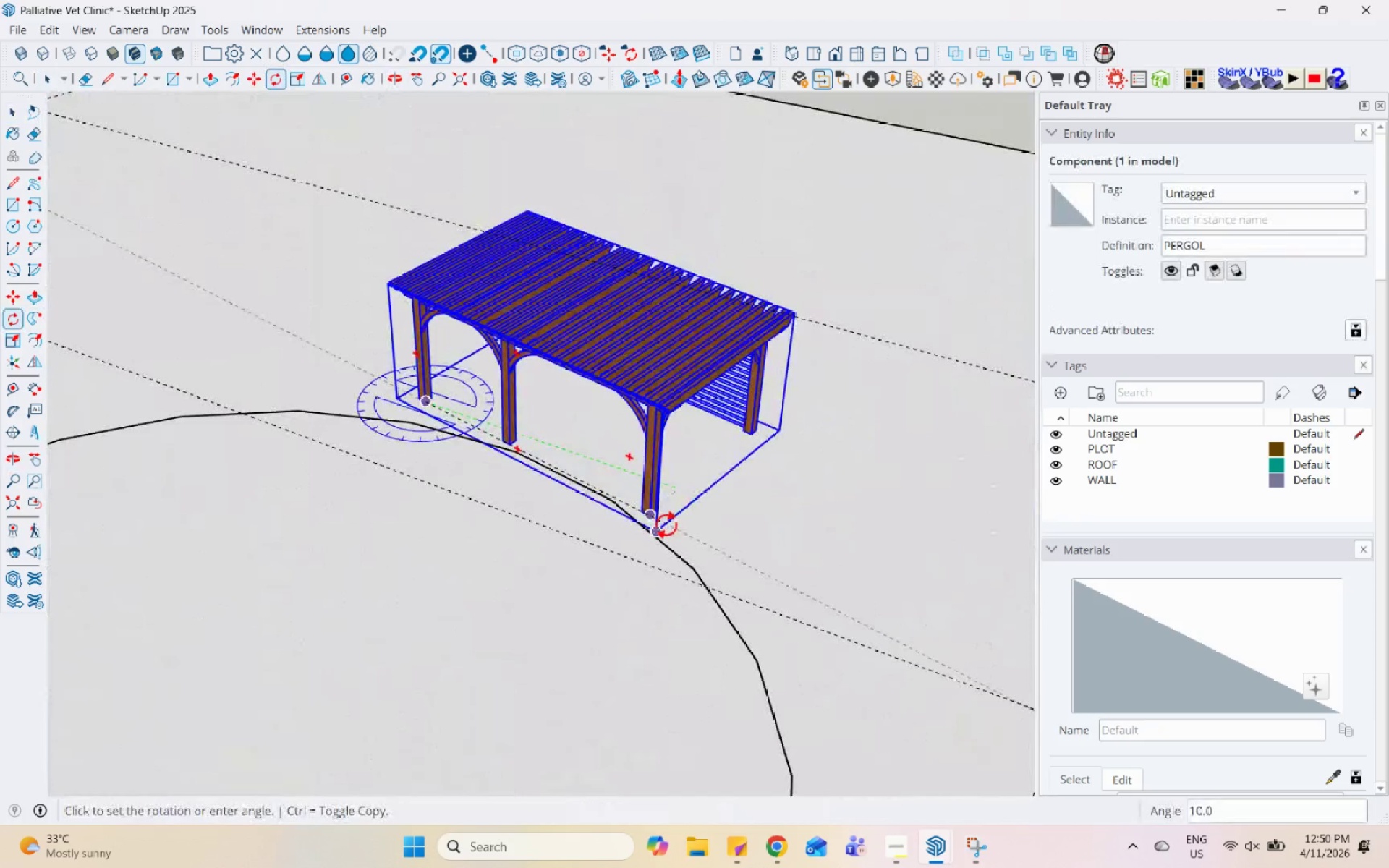 
left_click([666, 527])
 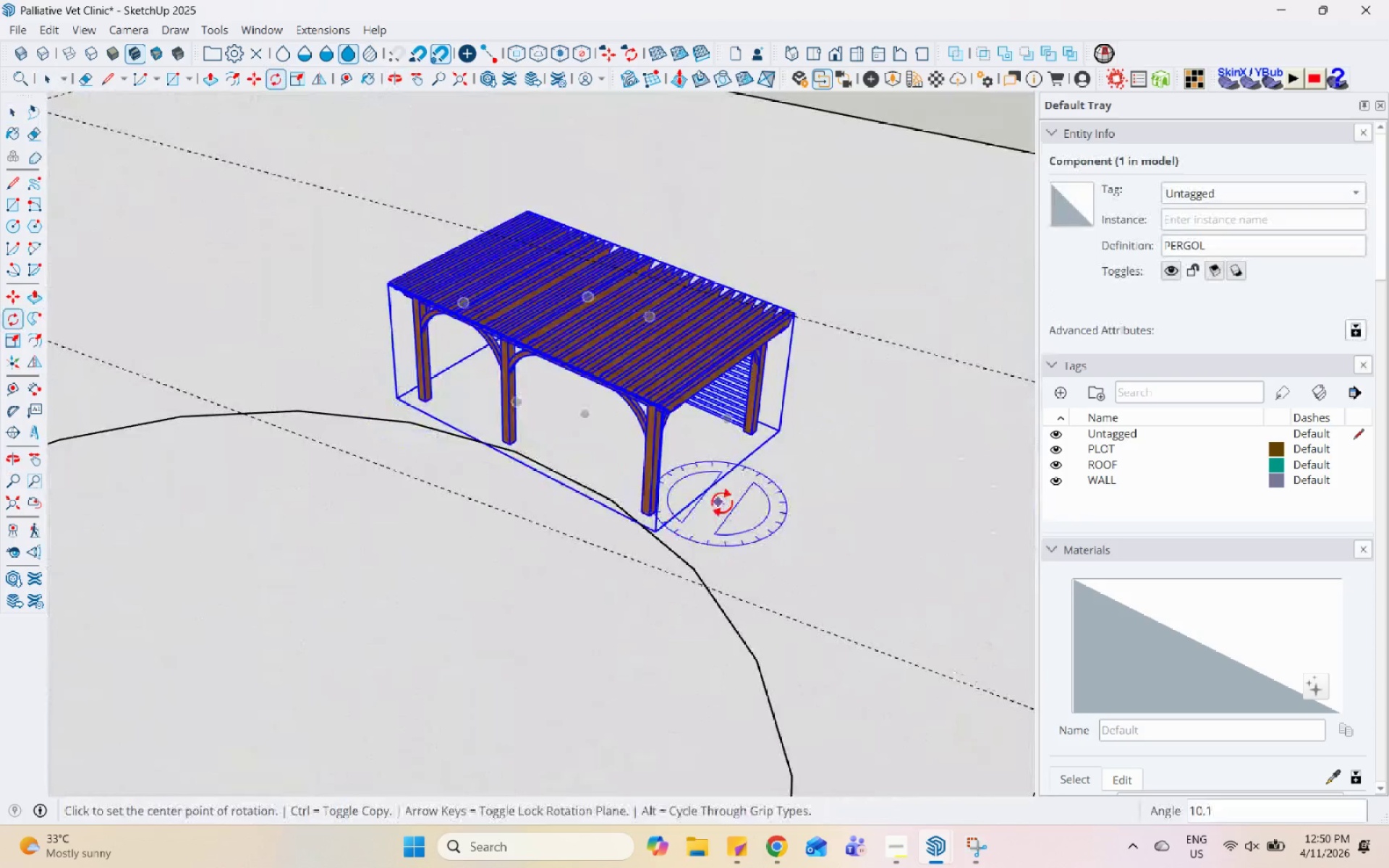 
scroll: coordinate [729, 512], scroll_direction: down, amount: 4.0
 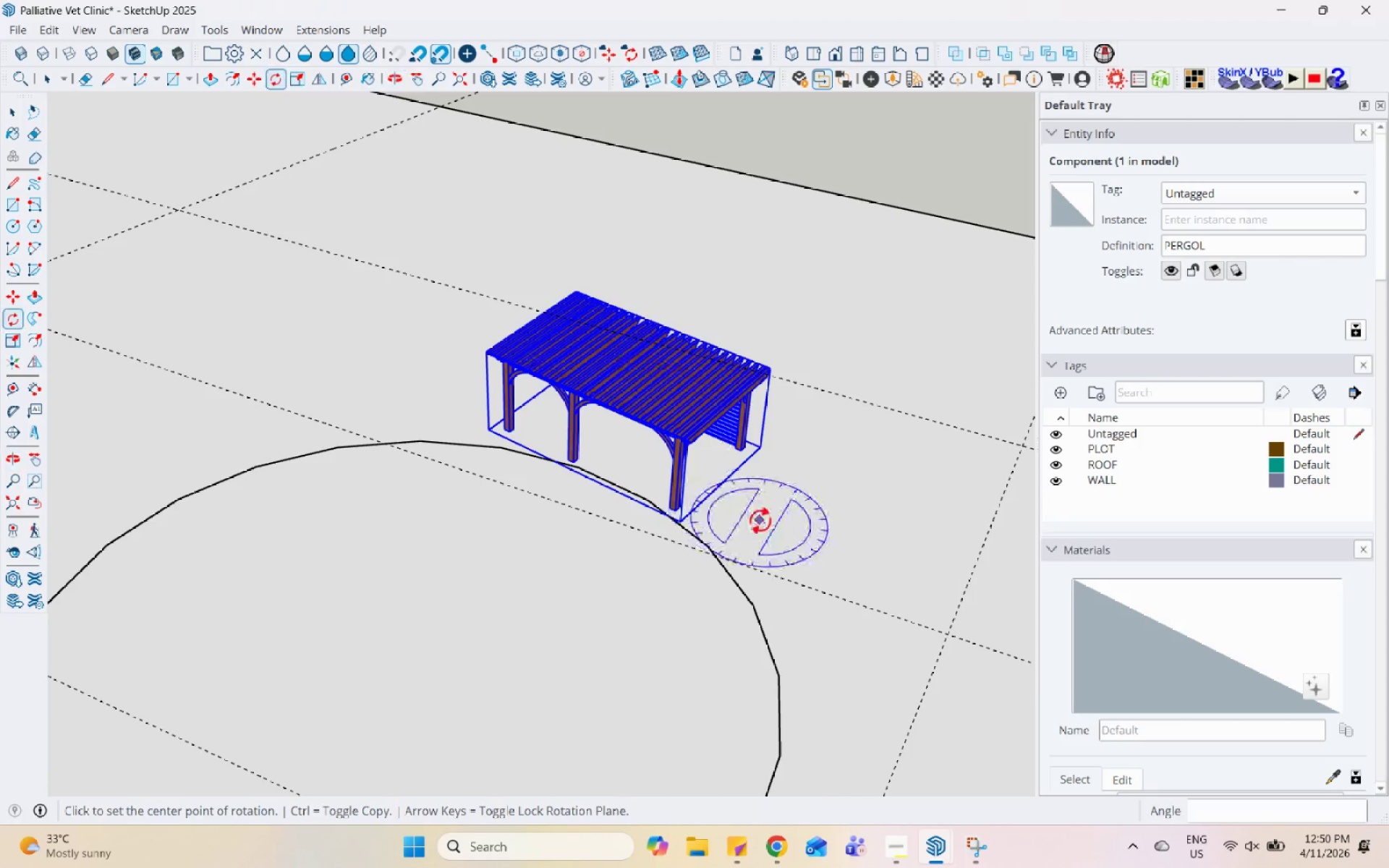 
key(M)
 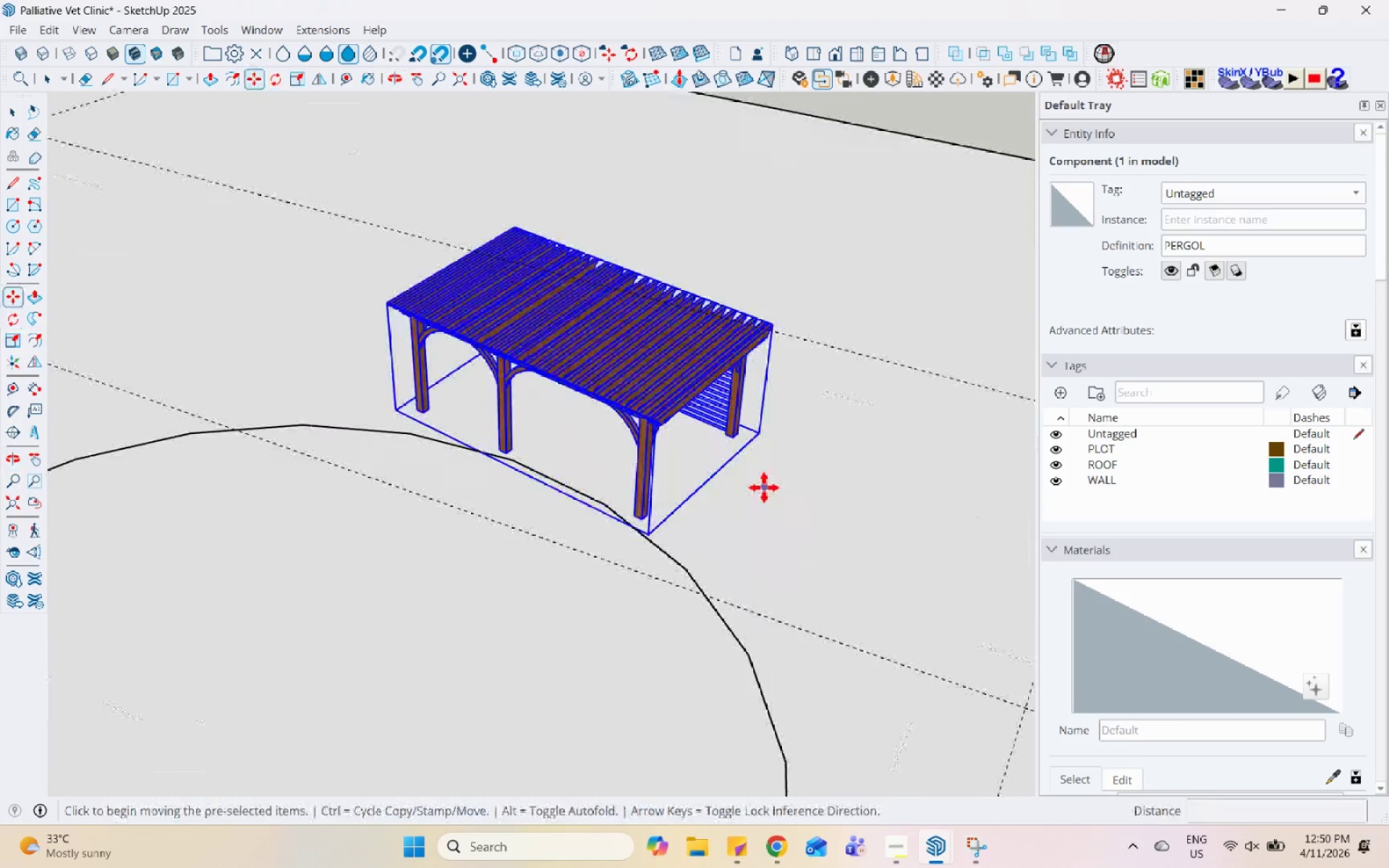 
scroll: coordinate [760, 454], scroll_direction: up, amount: 6.0
 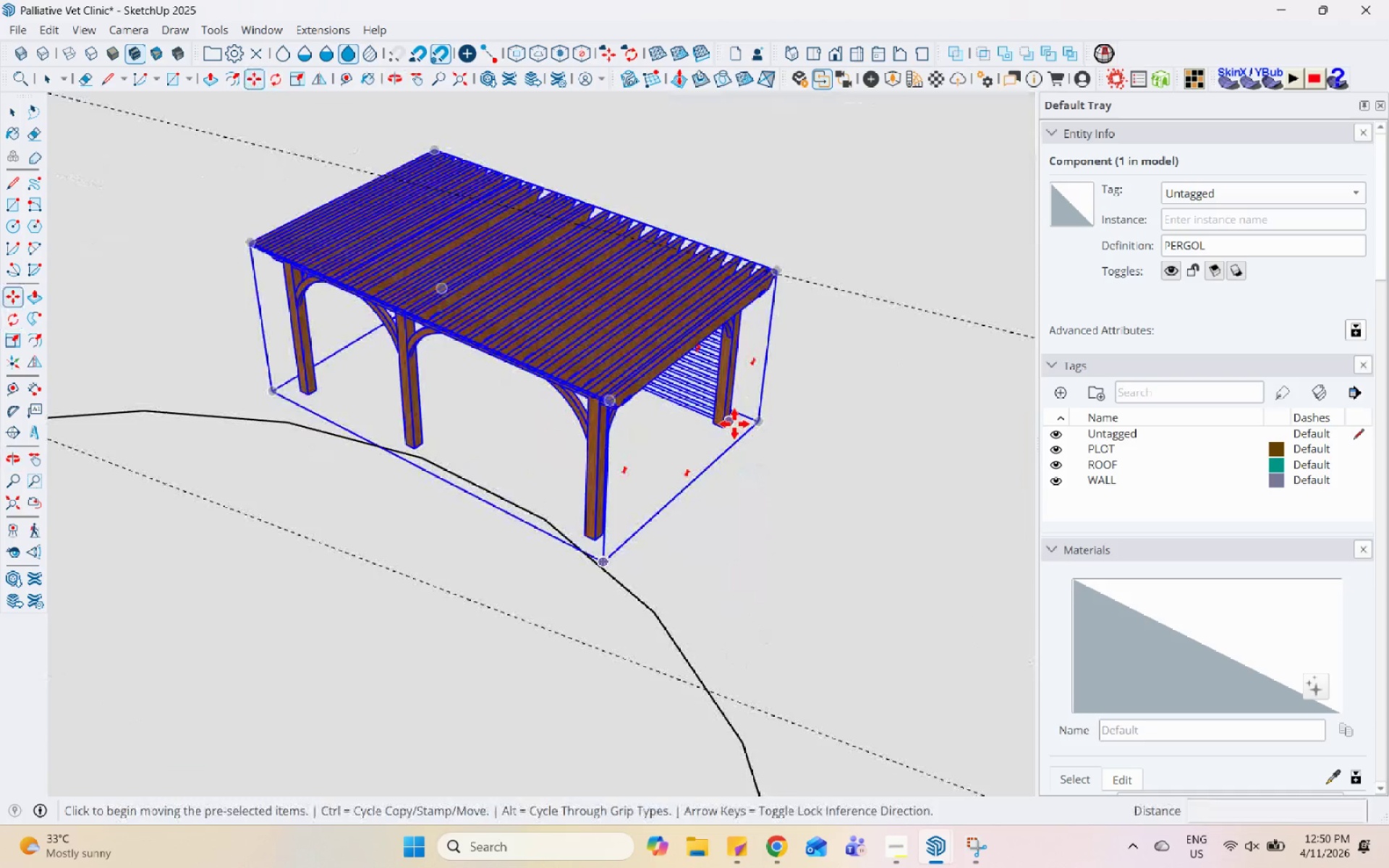 
left_click([733, 423])
 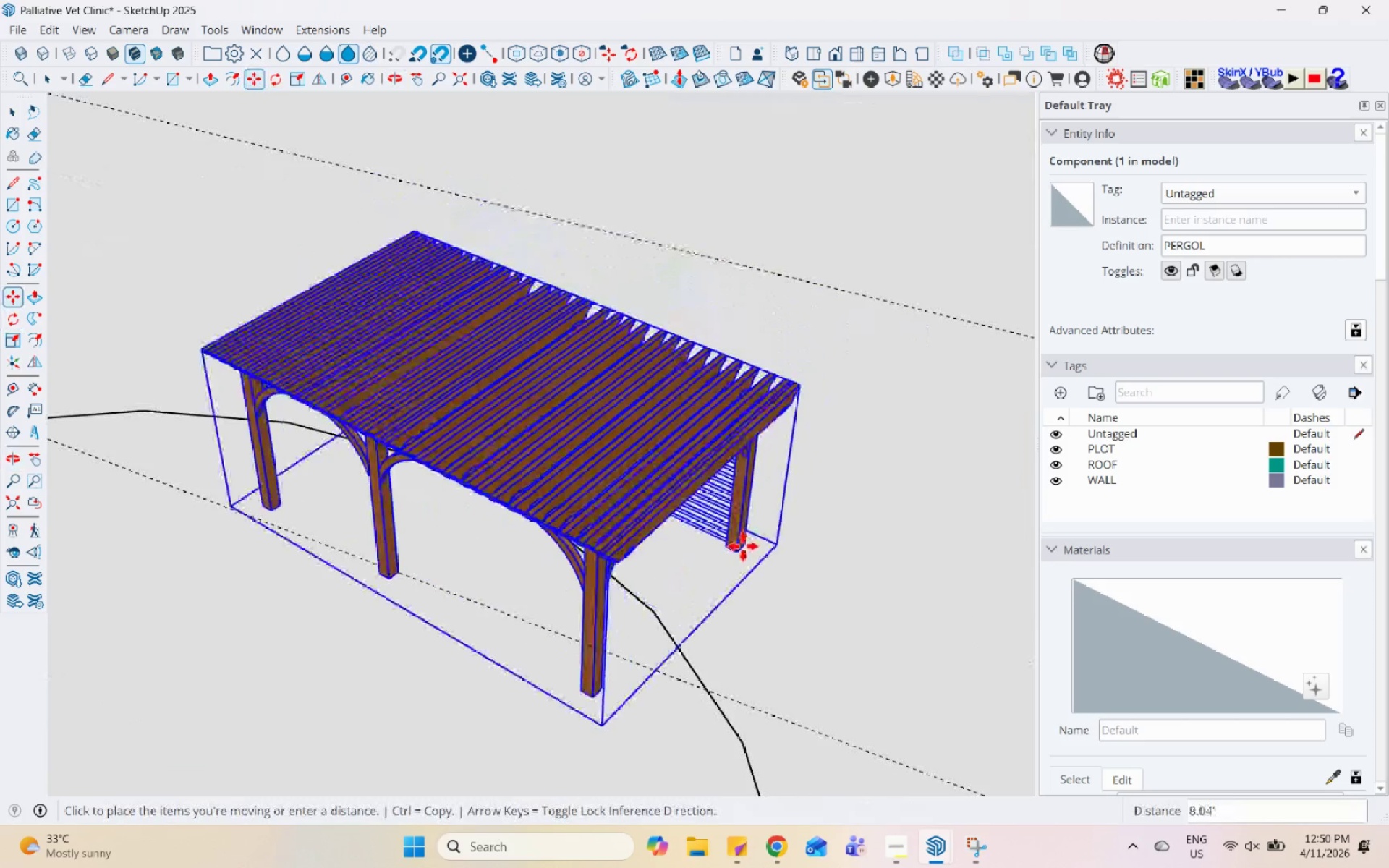 
left_click_drag(start_coordinate=[769, 505], to_coordinate=[769, 501])
 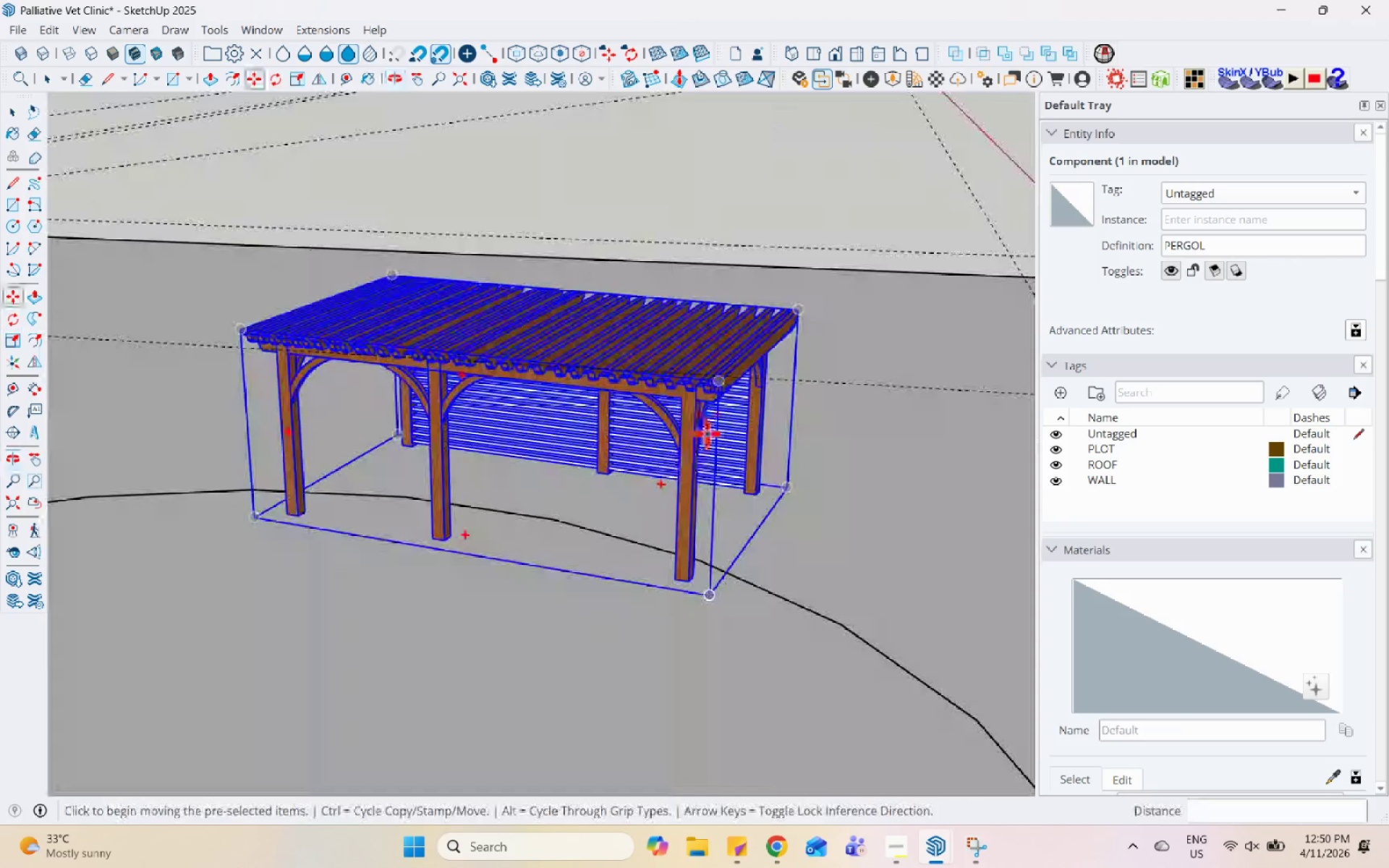 
key(Space)
 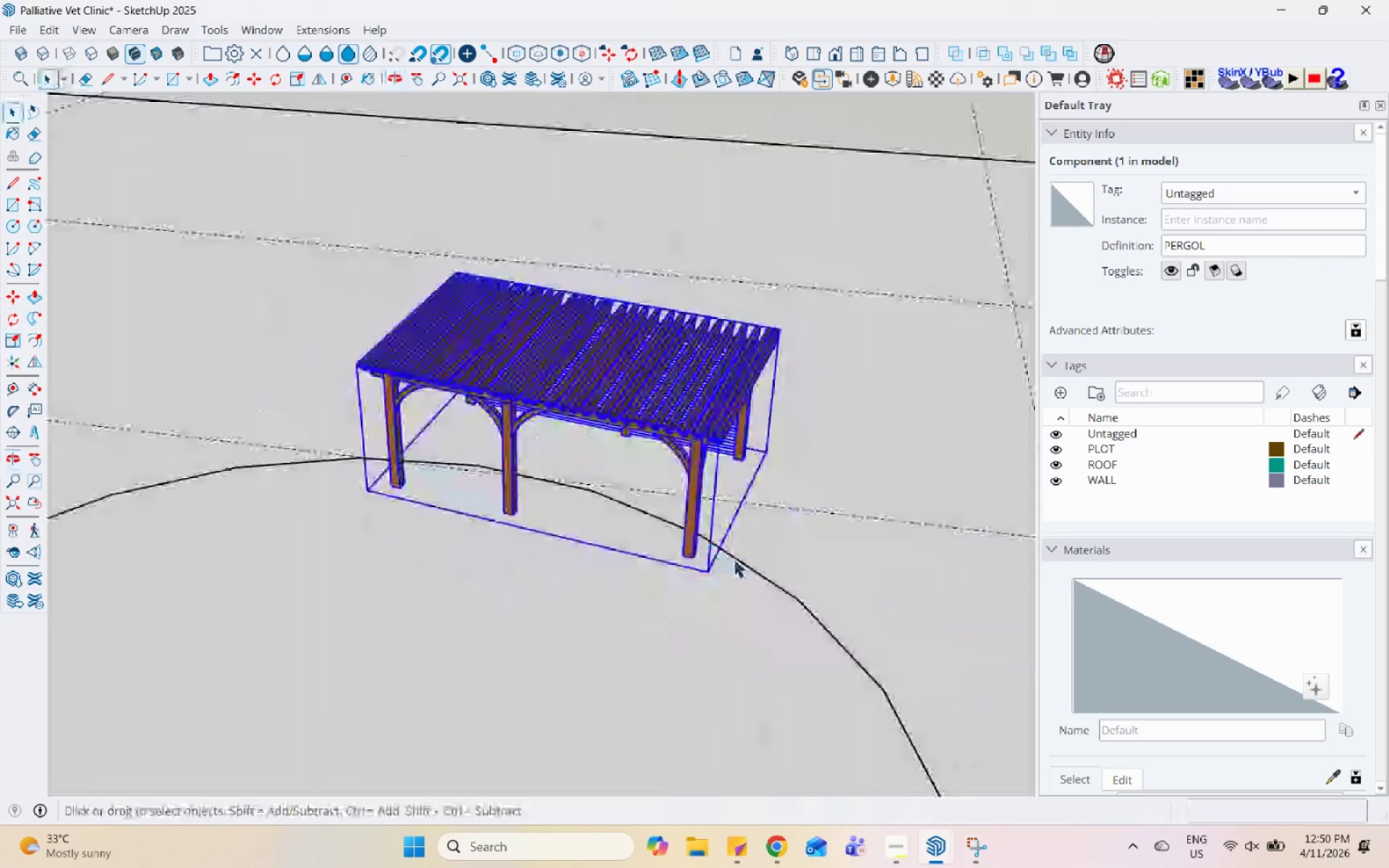 
left_click([734, 559])
 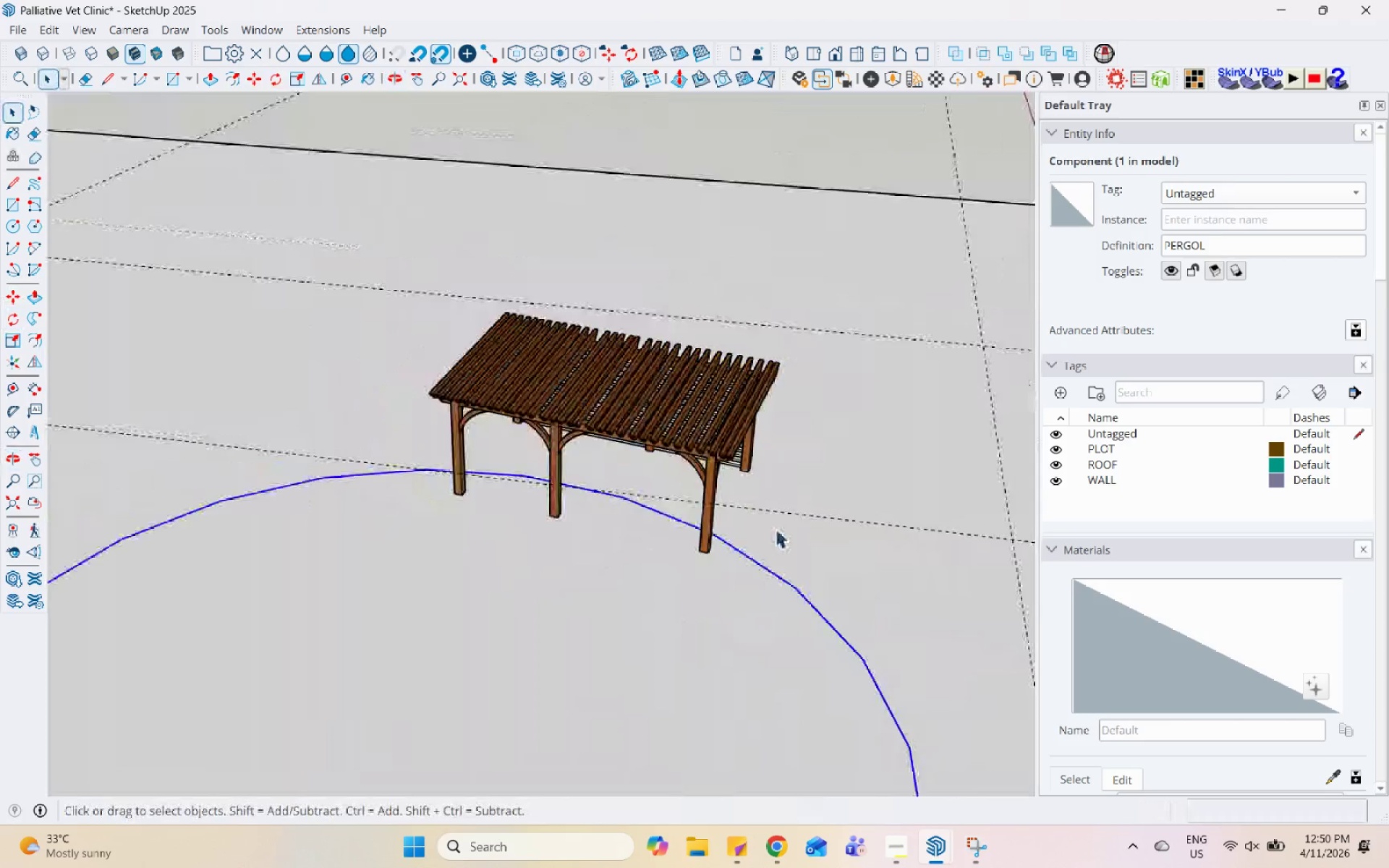 
scroll: coordinate [679, 488], scroll_direction: down, amount: 9.0
 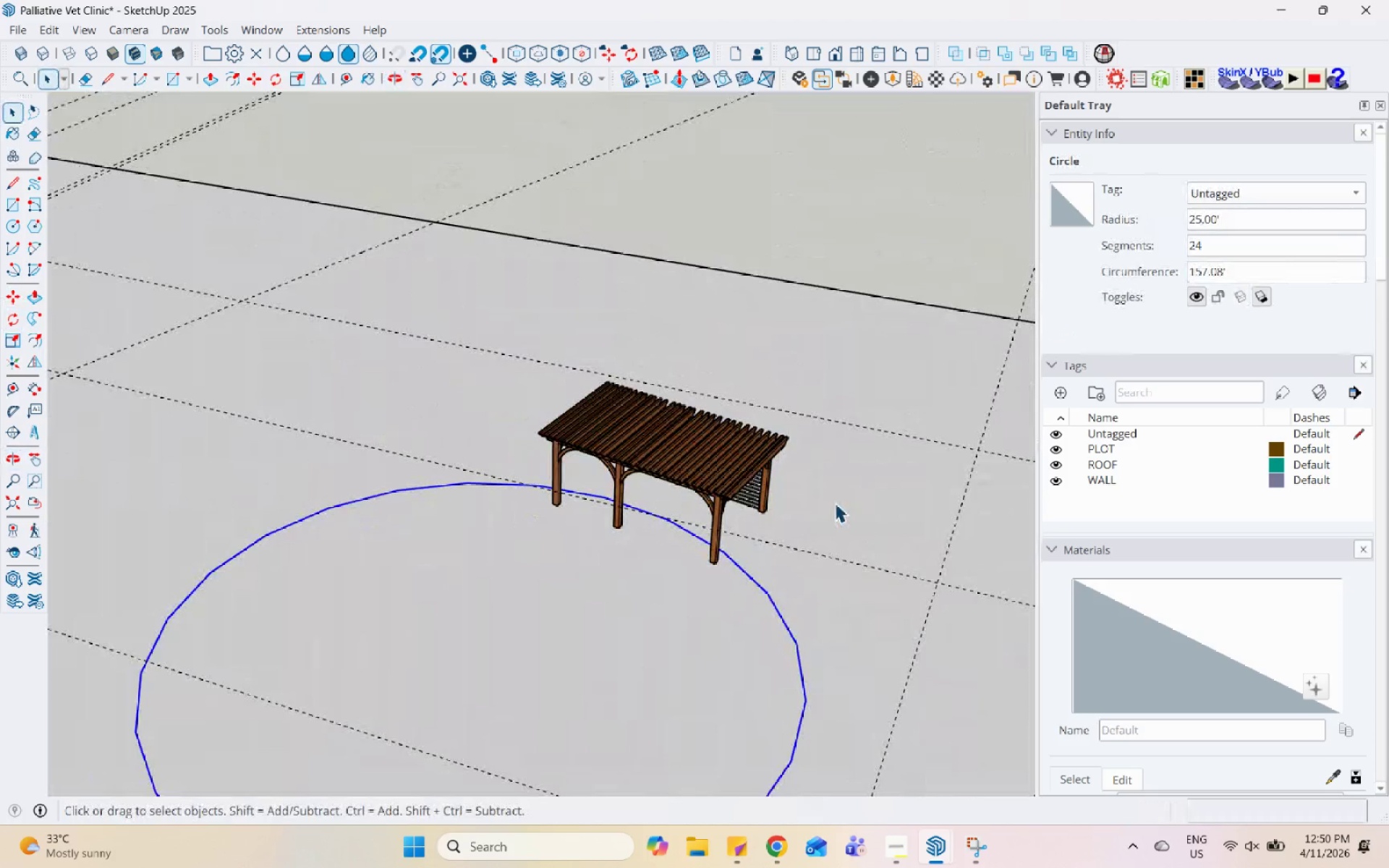 
left_click([796, 498])
 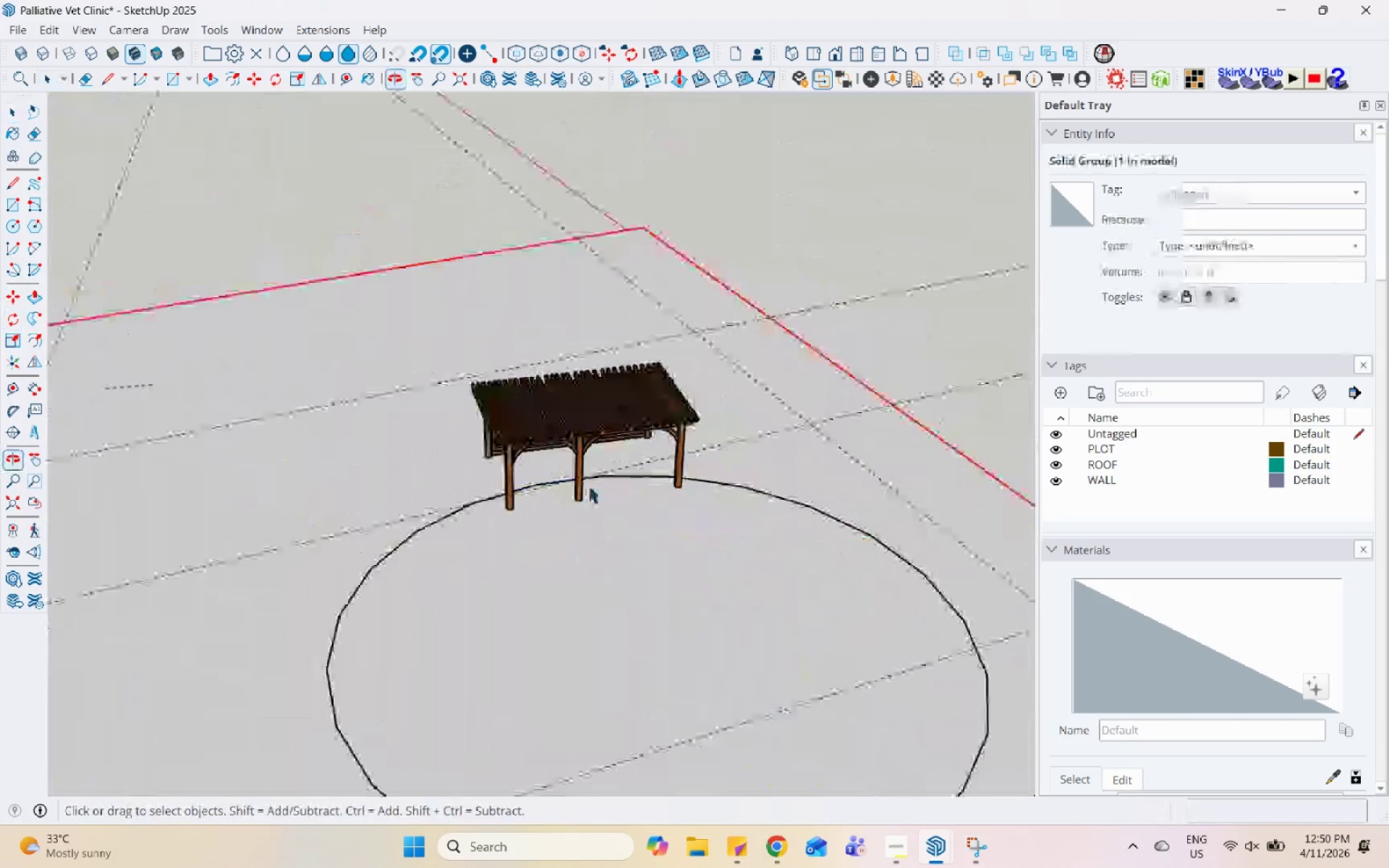 
scroll: coordinate [281, 425], scroll_direction: down, amount: 11.0
 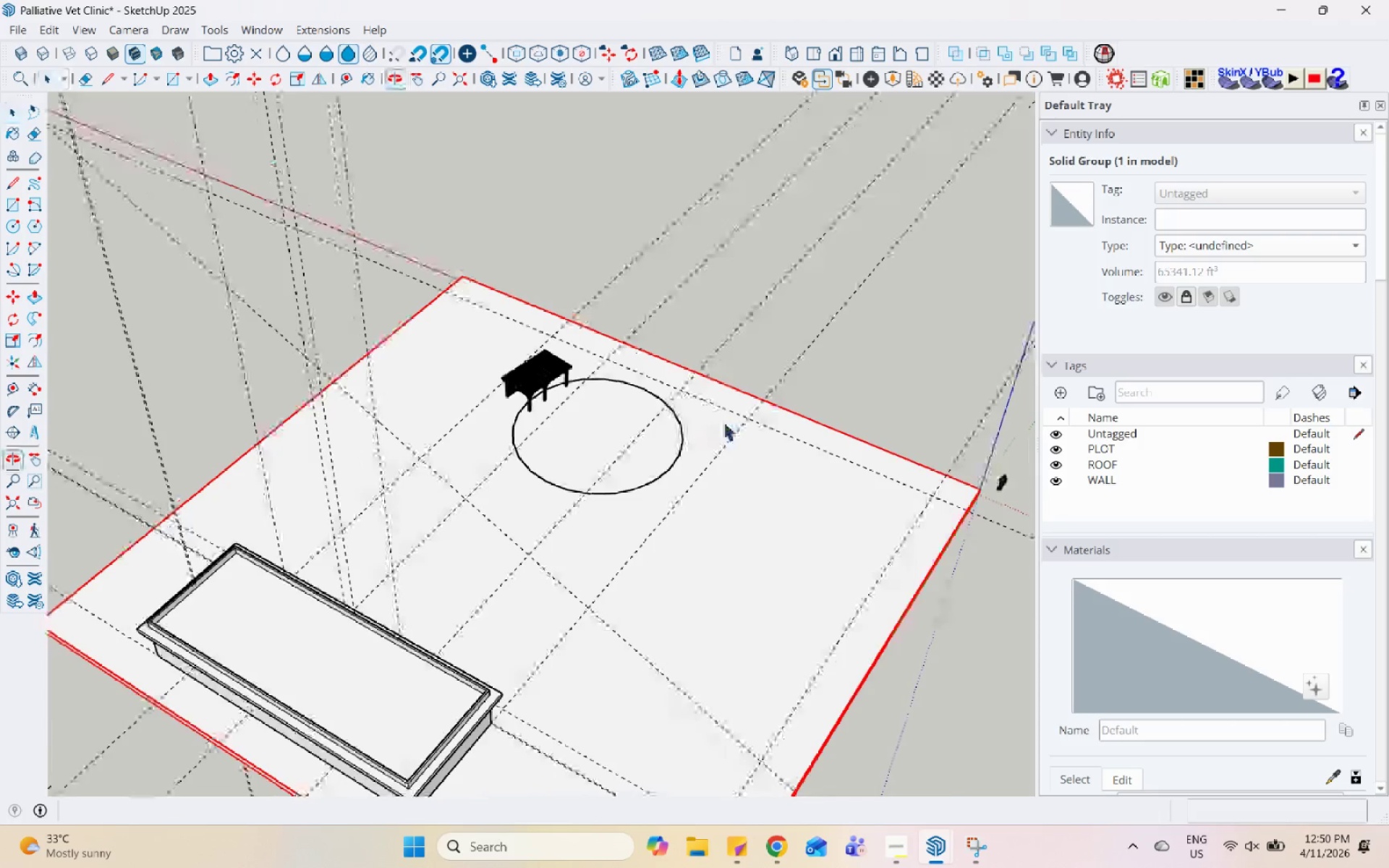 
left_click([663, 395])
 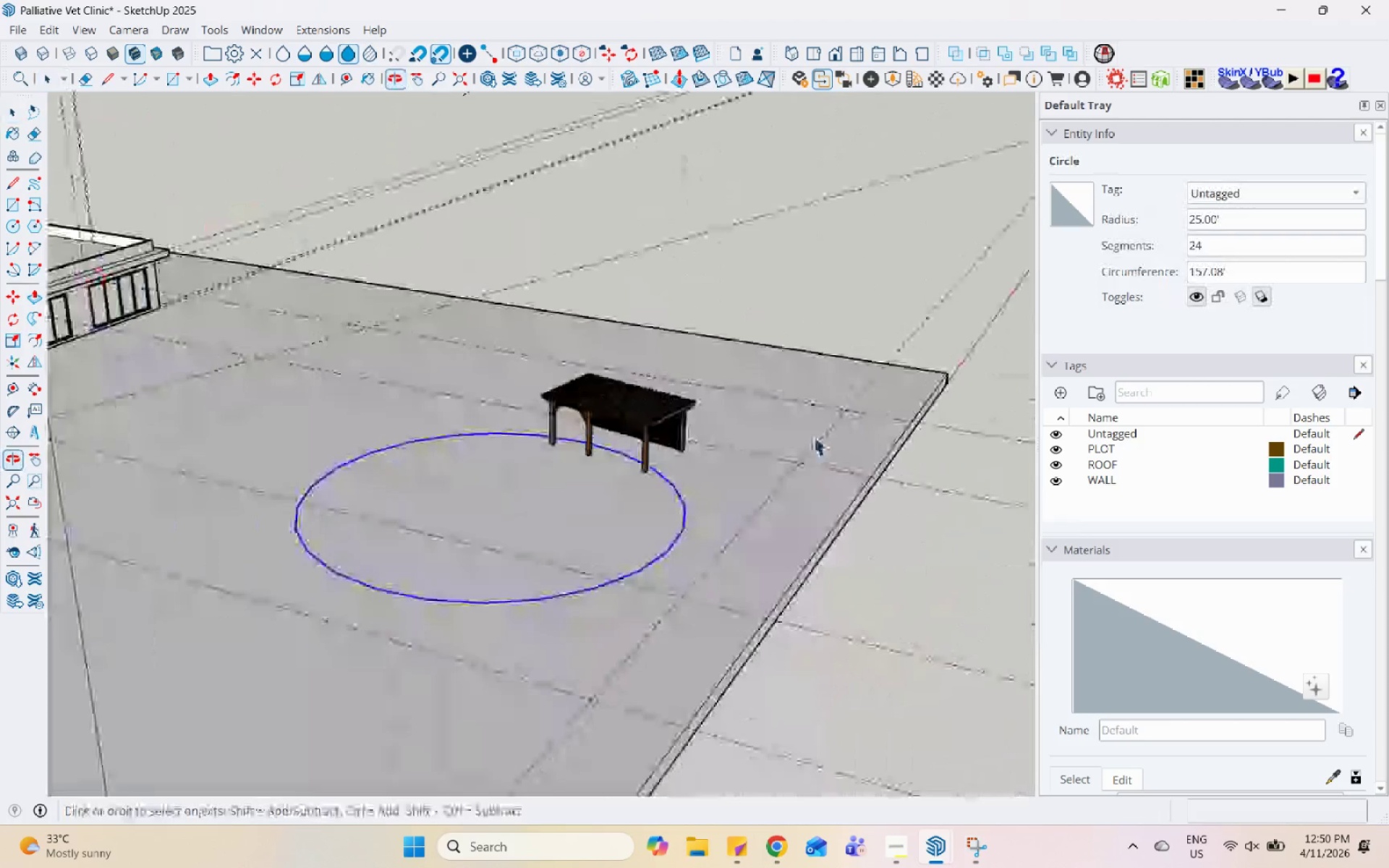 
scroll: coordinate [606, 379], scroll_direction: up, amount: 7.0
 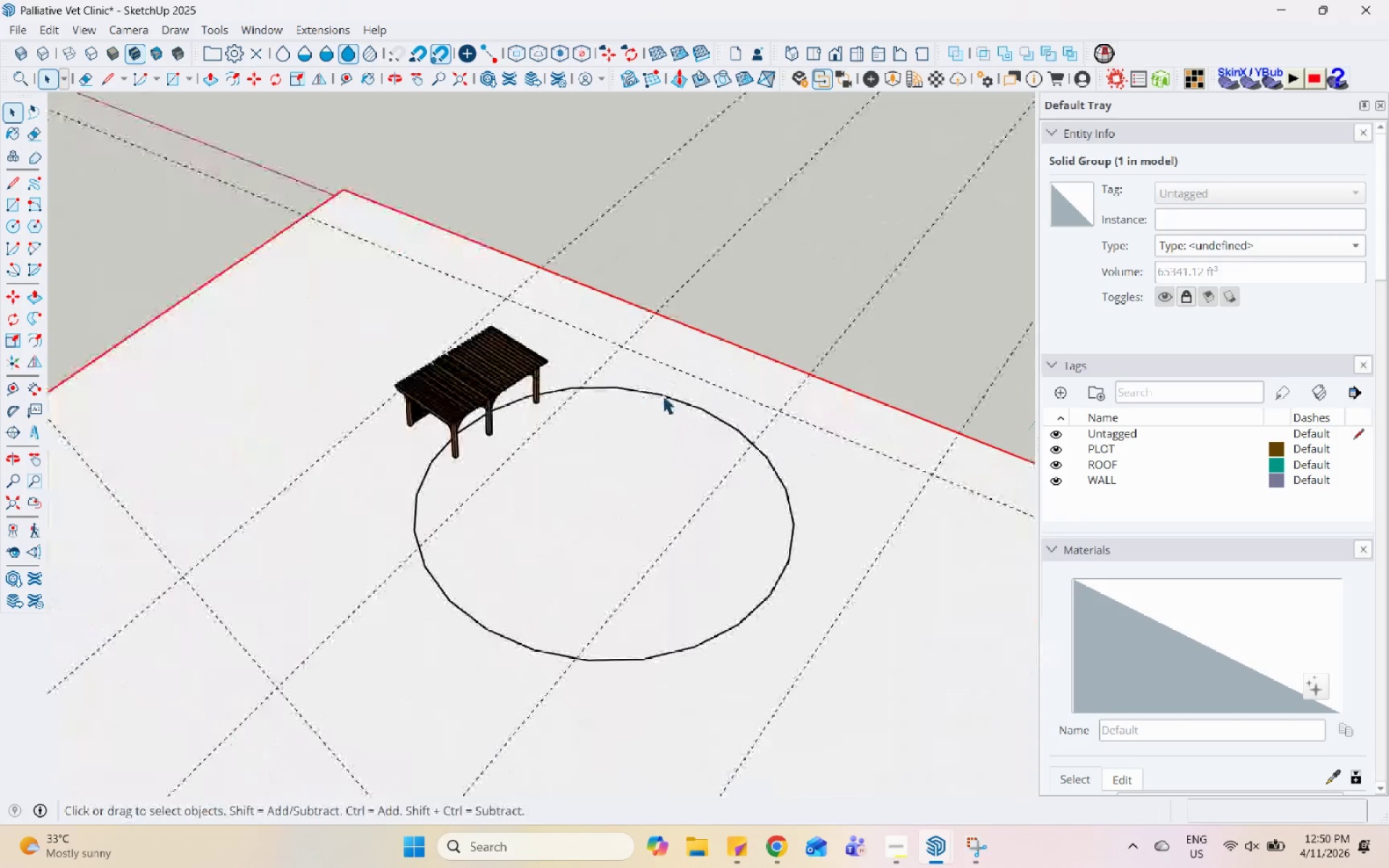 
key(M)
 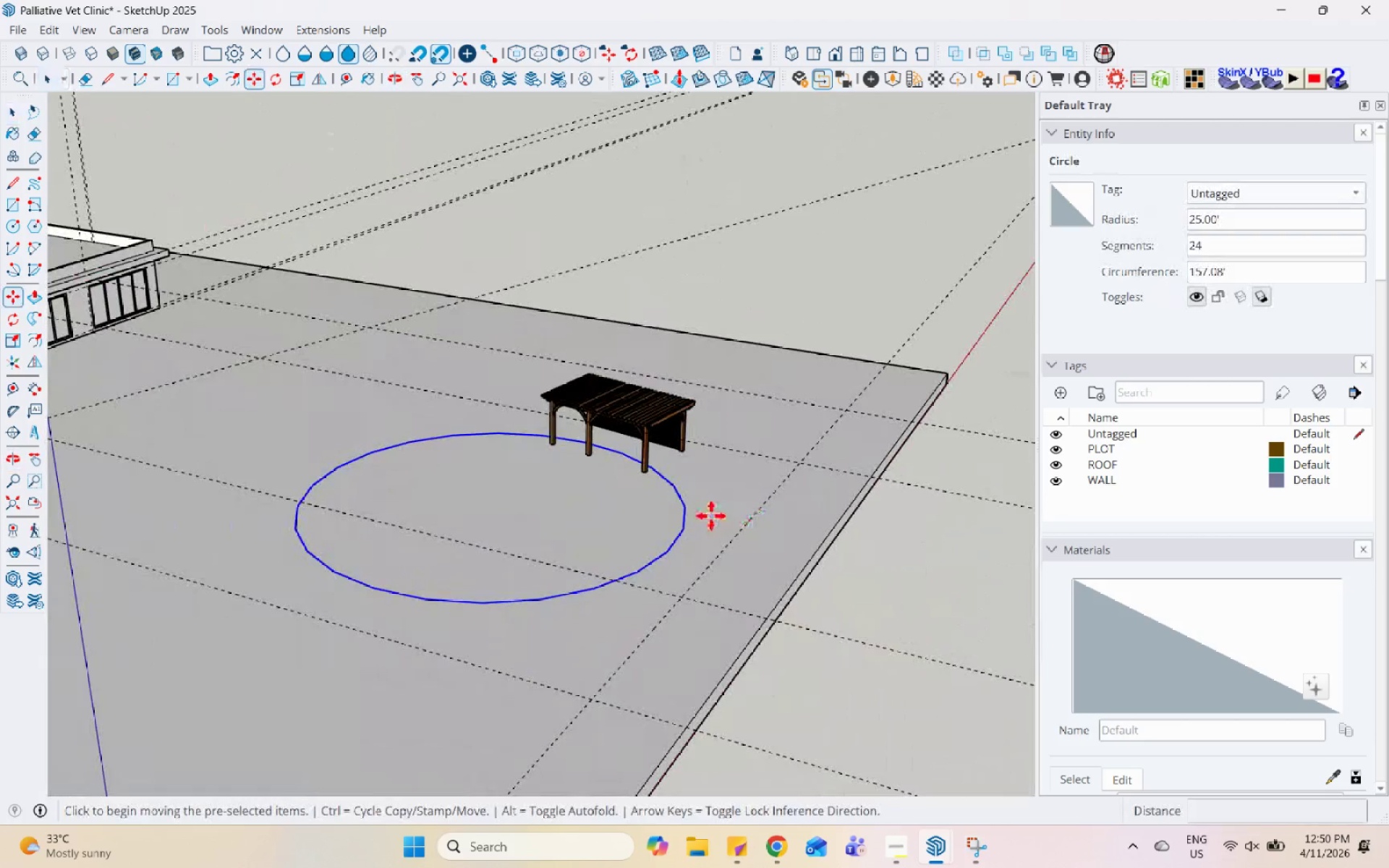 
left_click([711, 516])
 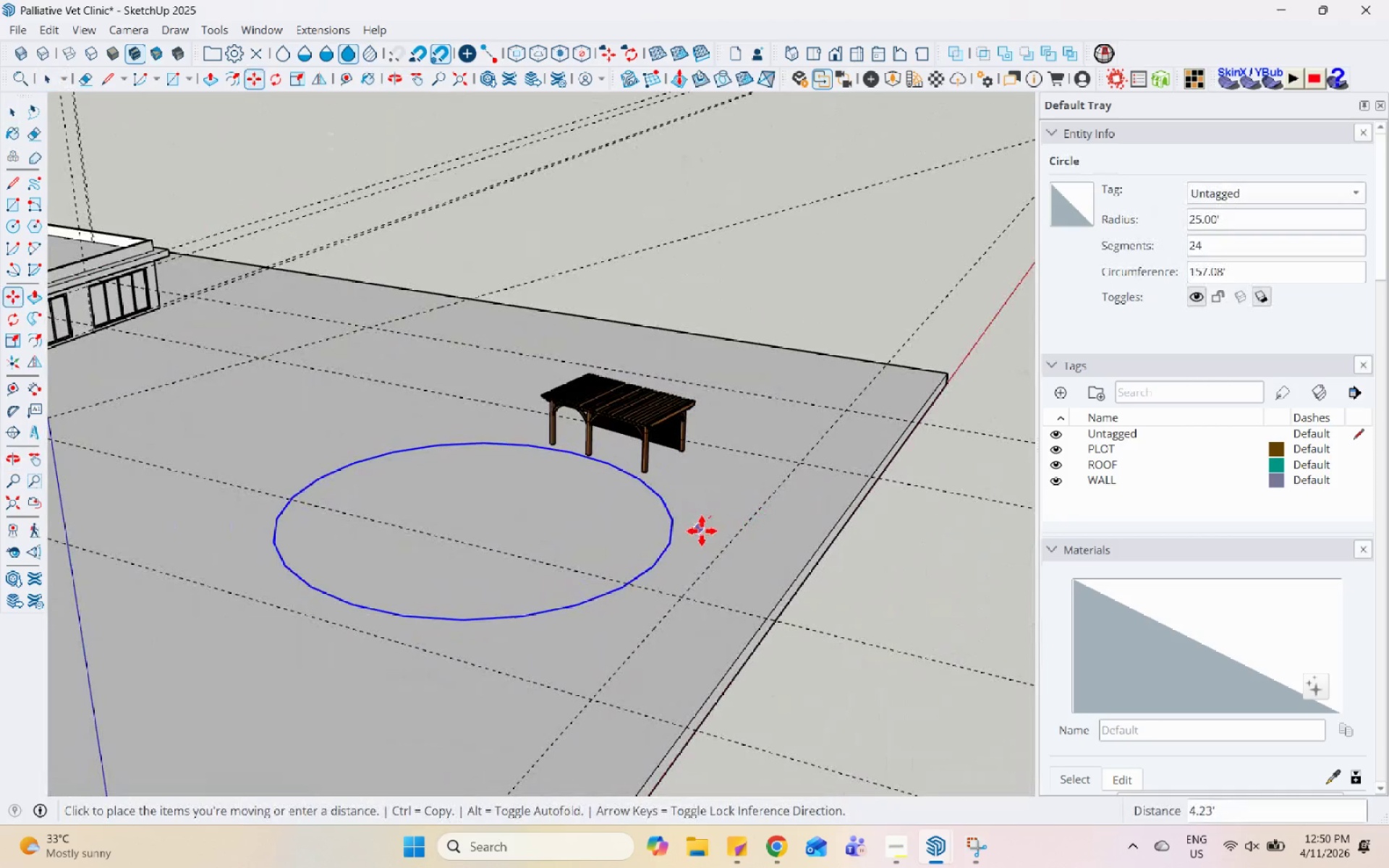 
left_click([702, 531])
 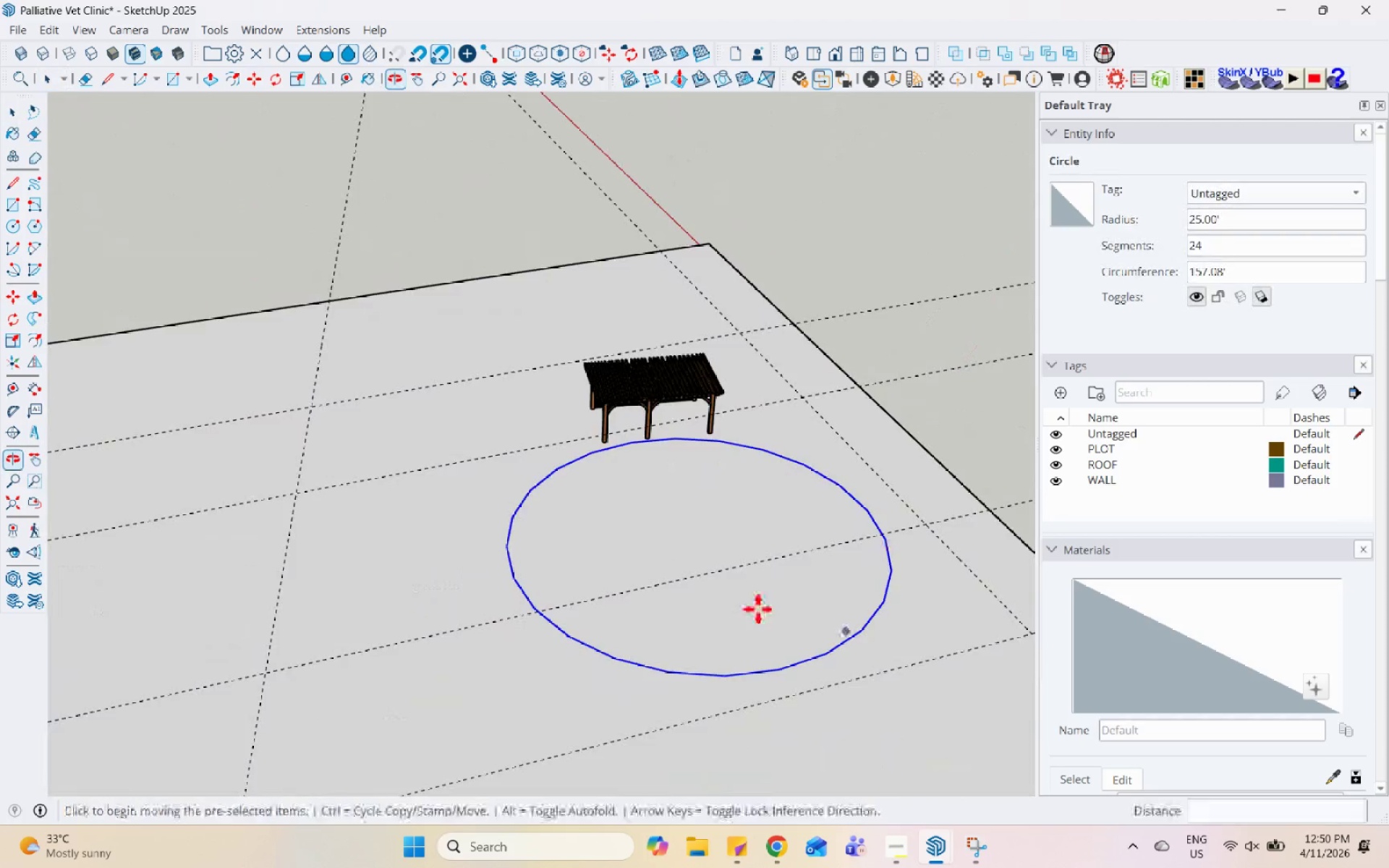 
scroll: coordinate [553, 582], scroll_direction: down, amount: 4.0
 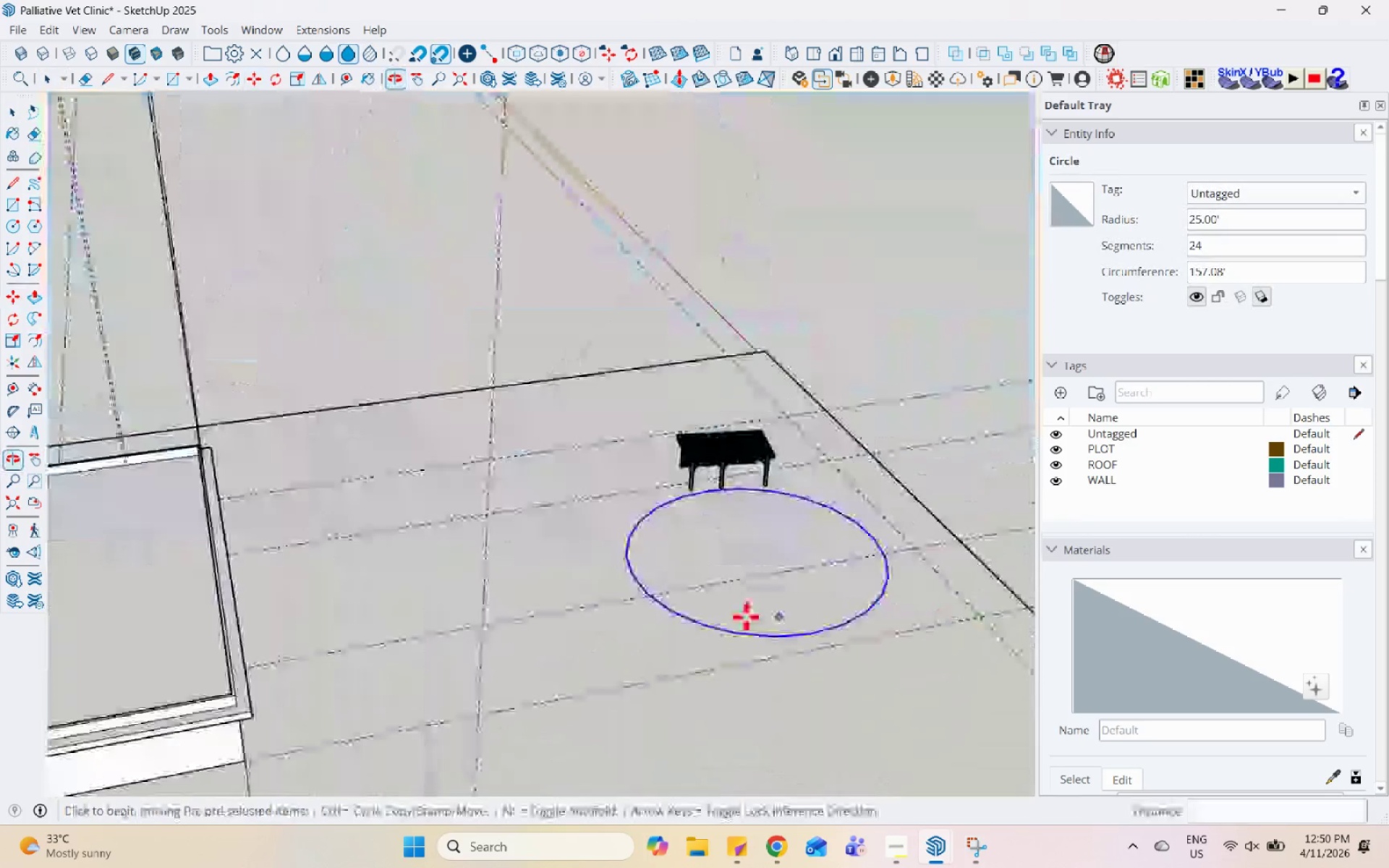 
key(Space)
 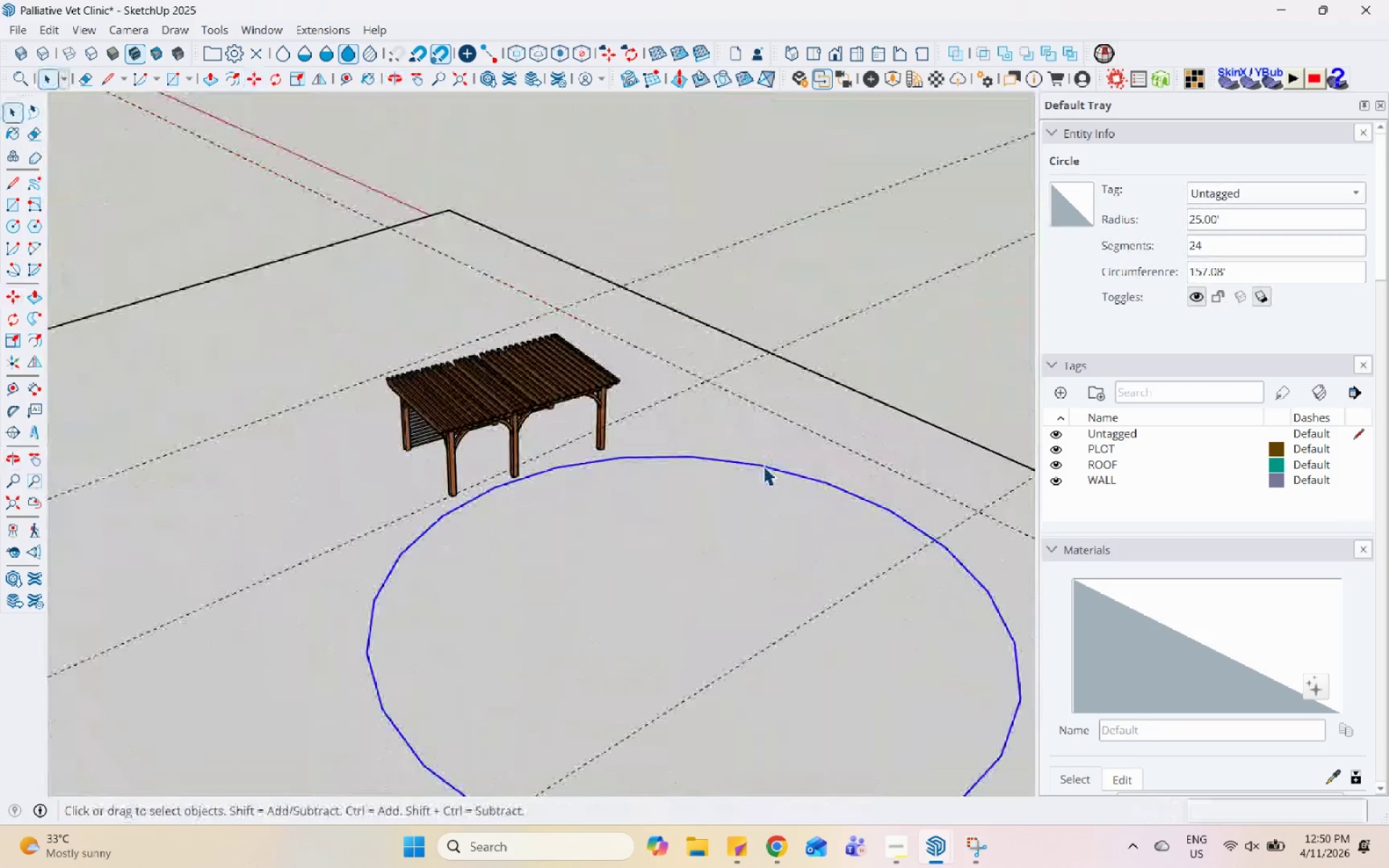 
left_click([763, 466])
 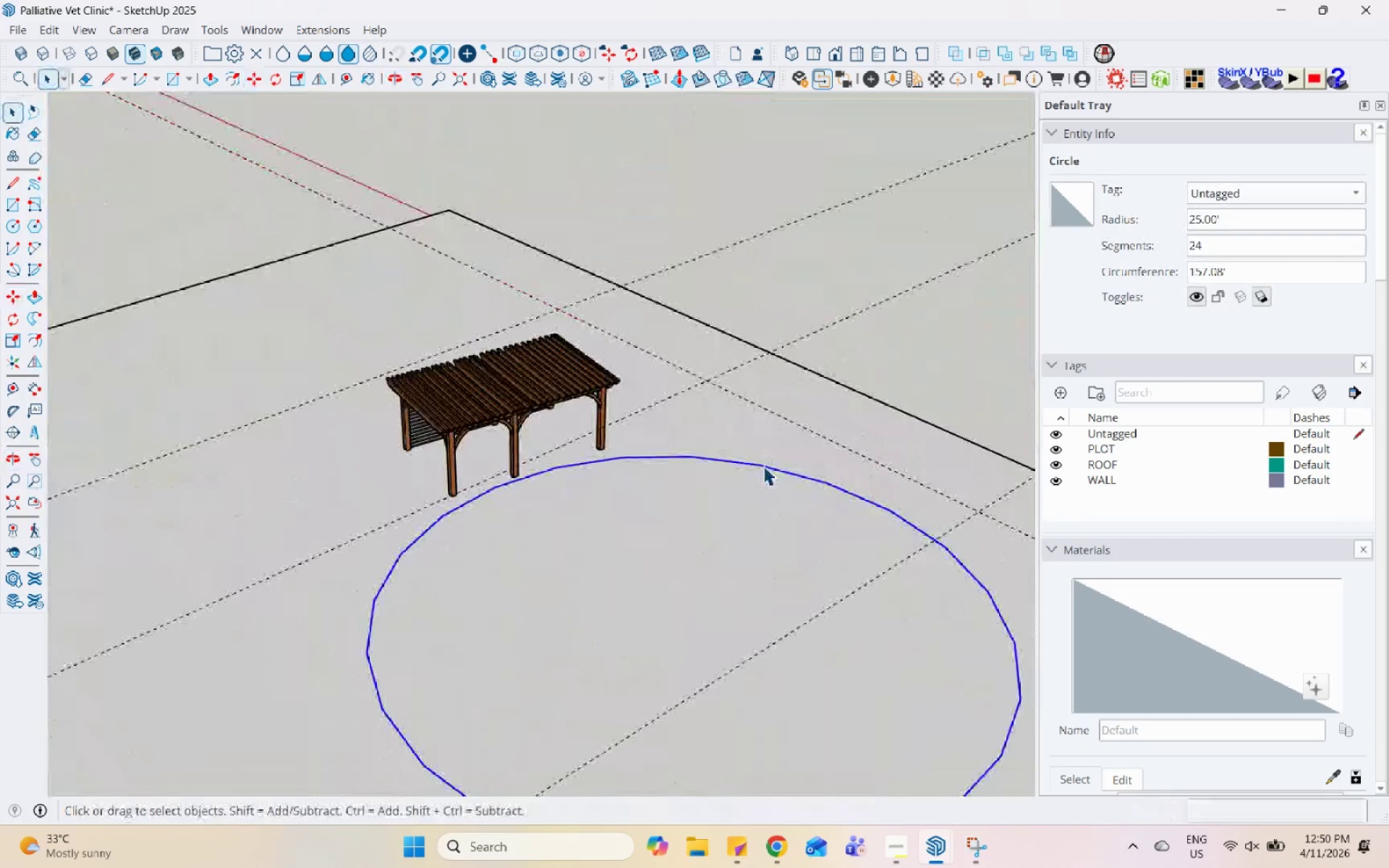 
scroll: coordinate [763, 448], scroll_direction: up, amount: 8.0
 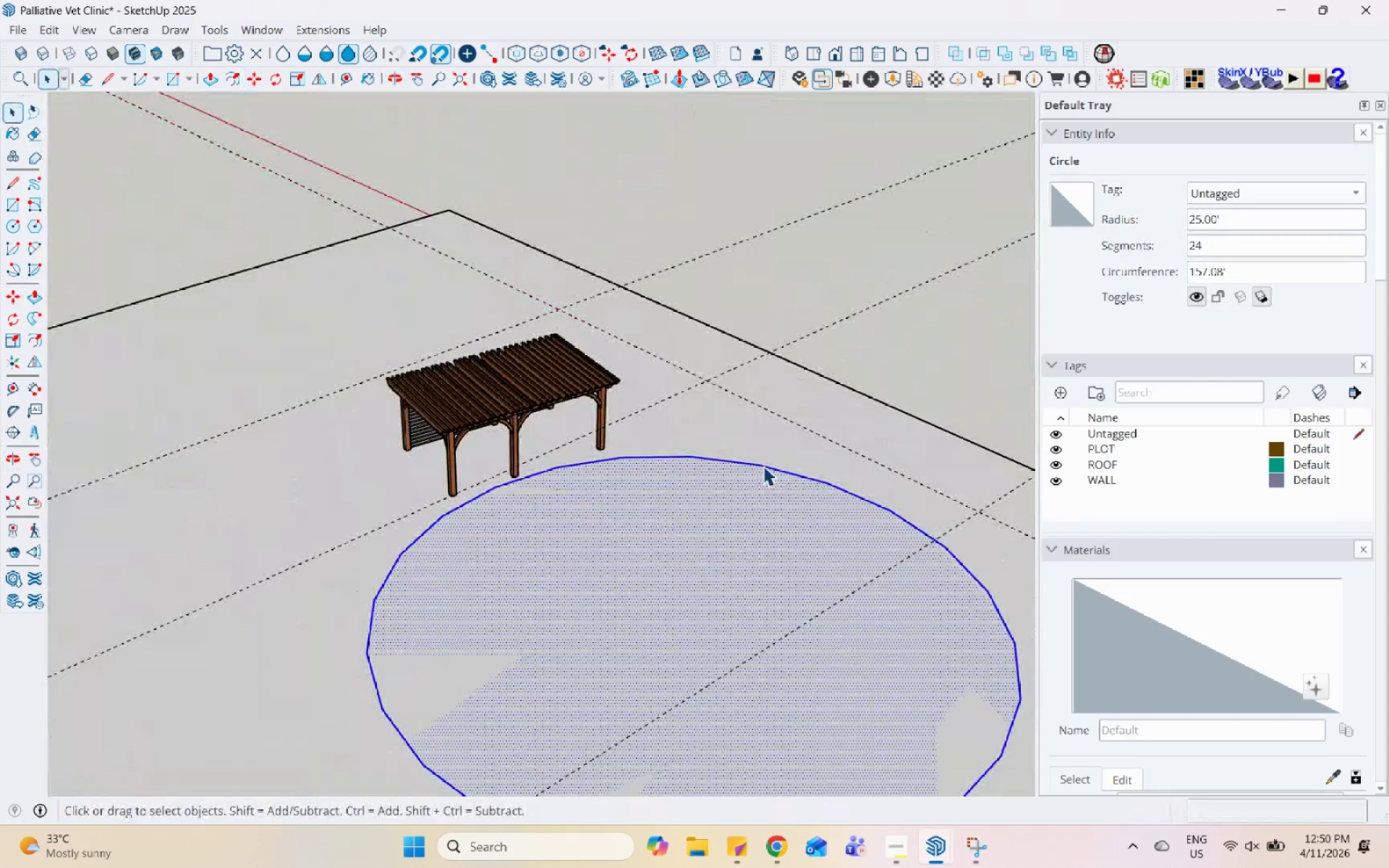 
double_click([763, 466])
 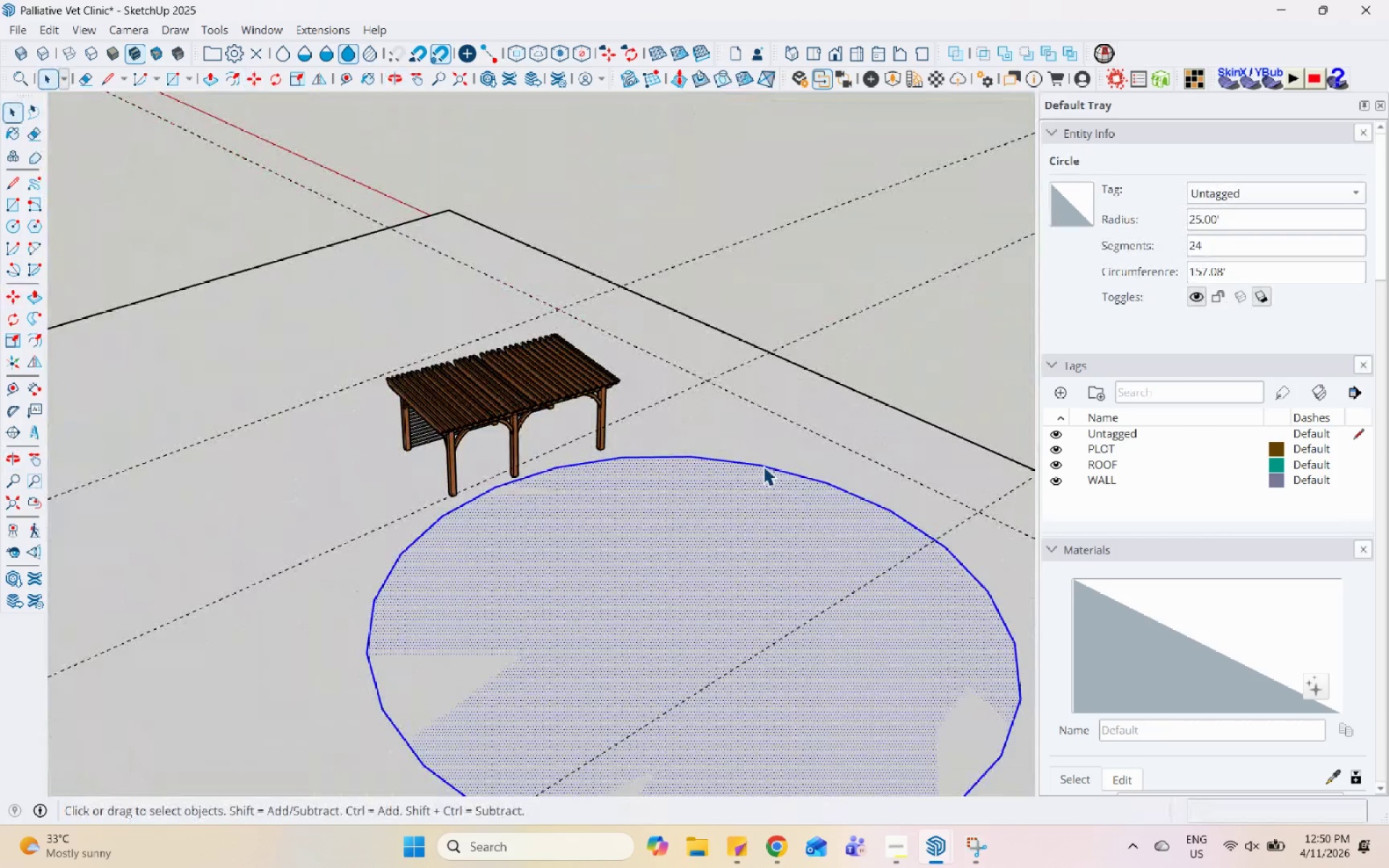 
triple_click([763, 466])
 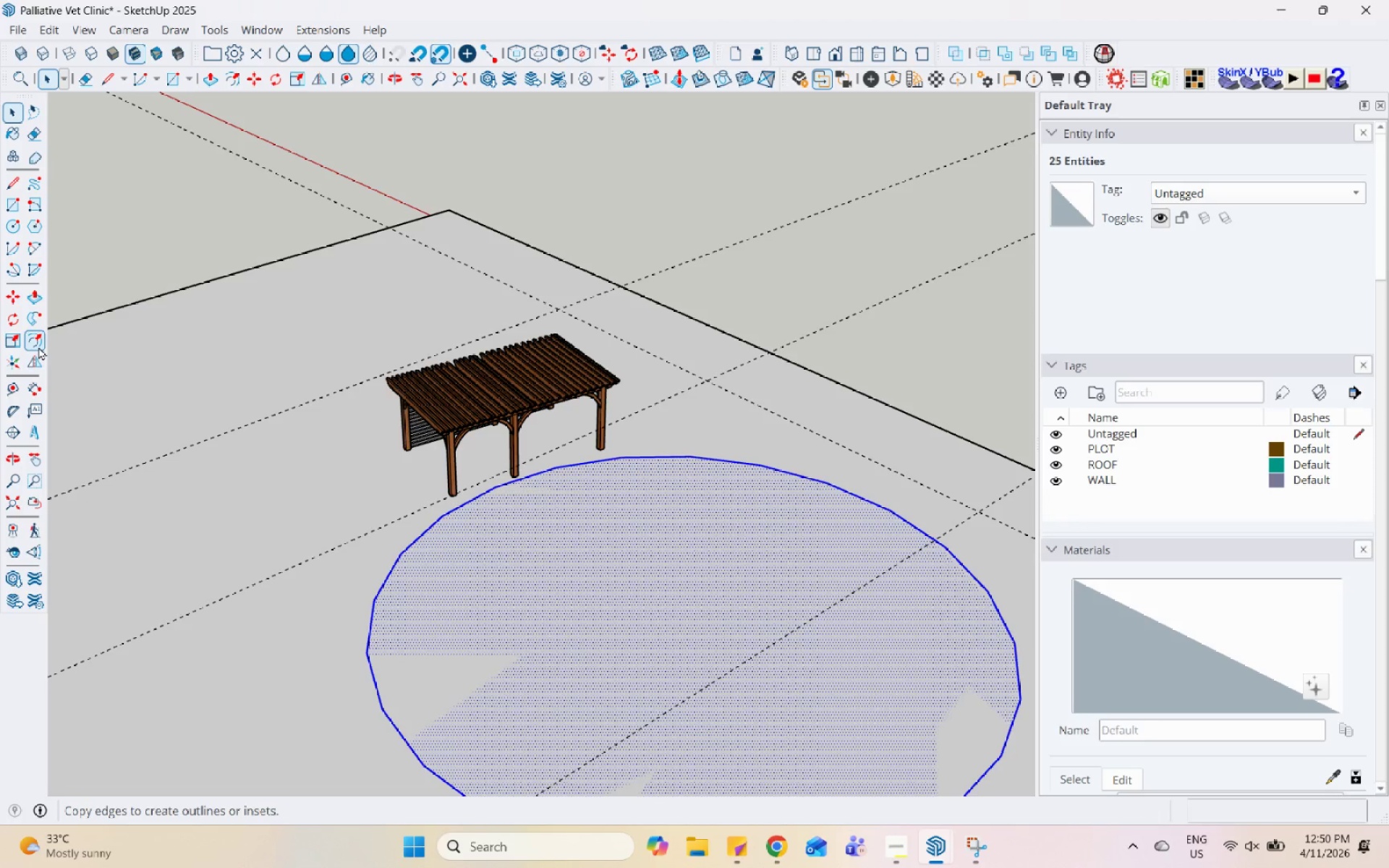 
left_click([38, 346])
 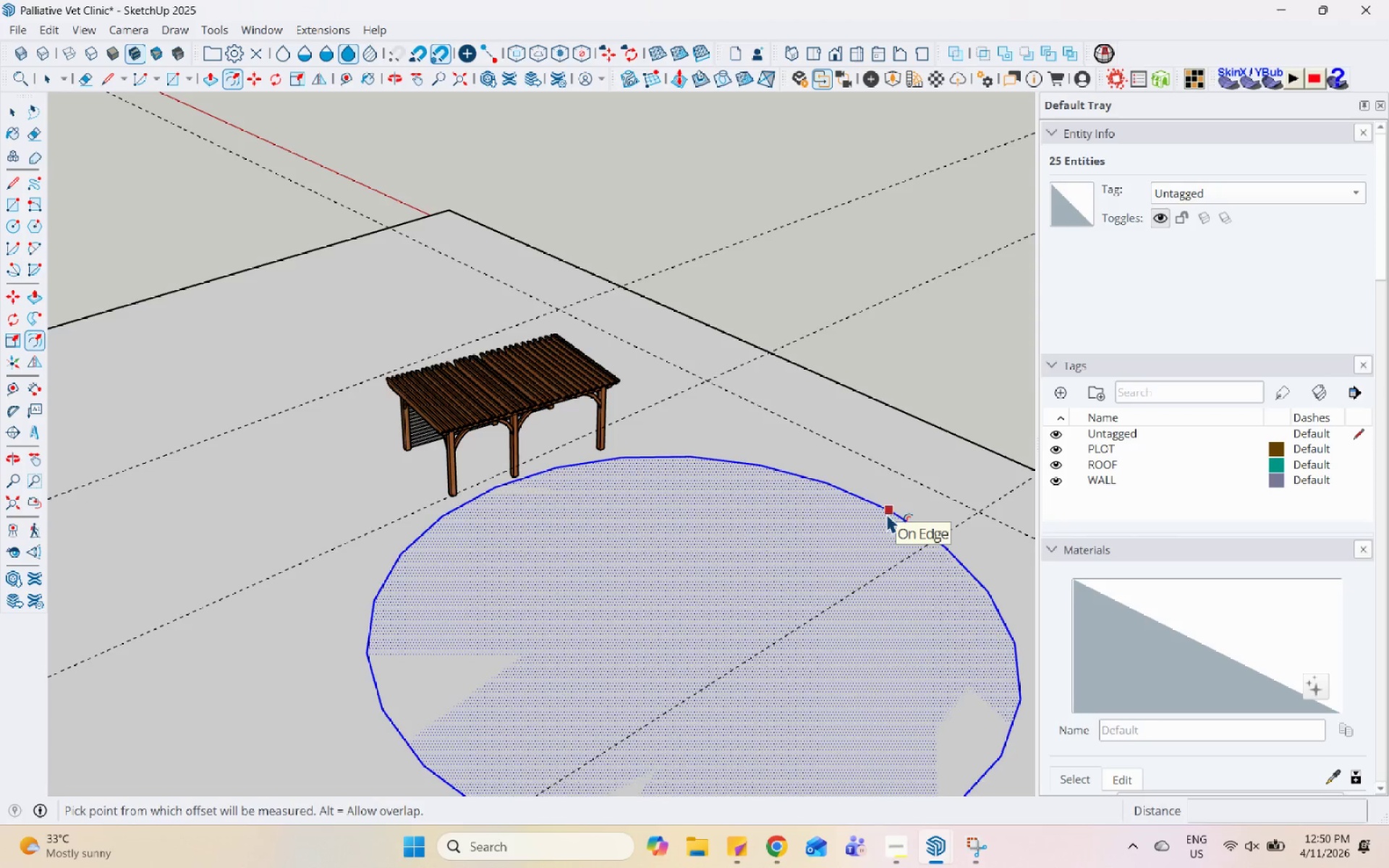 
left_click([886, 513])
 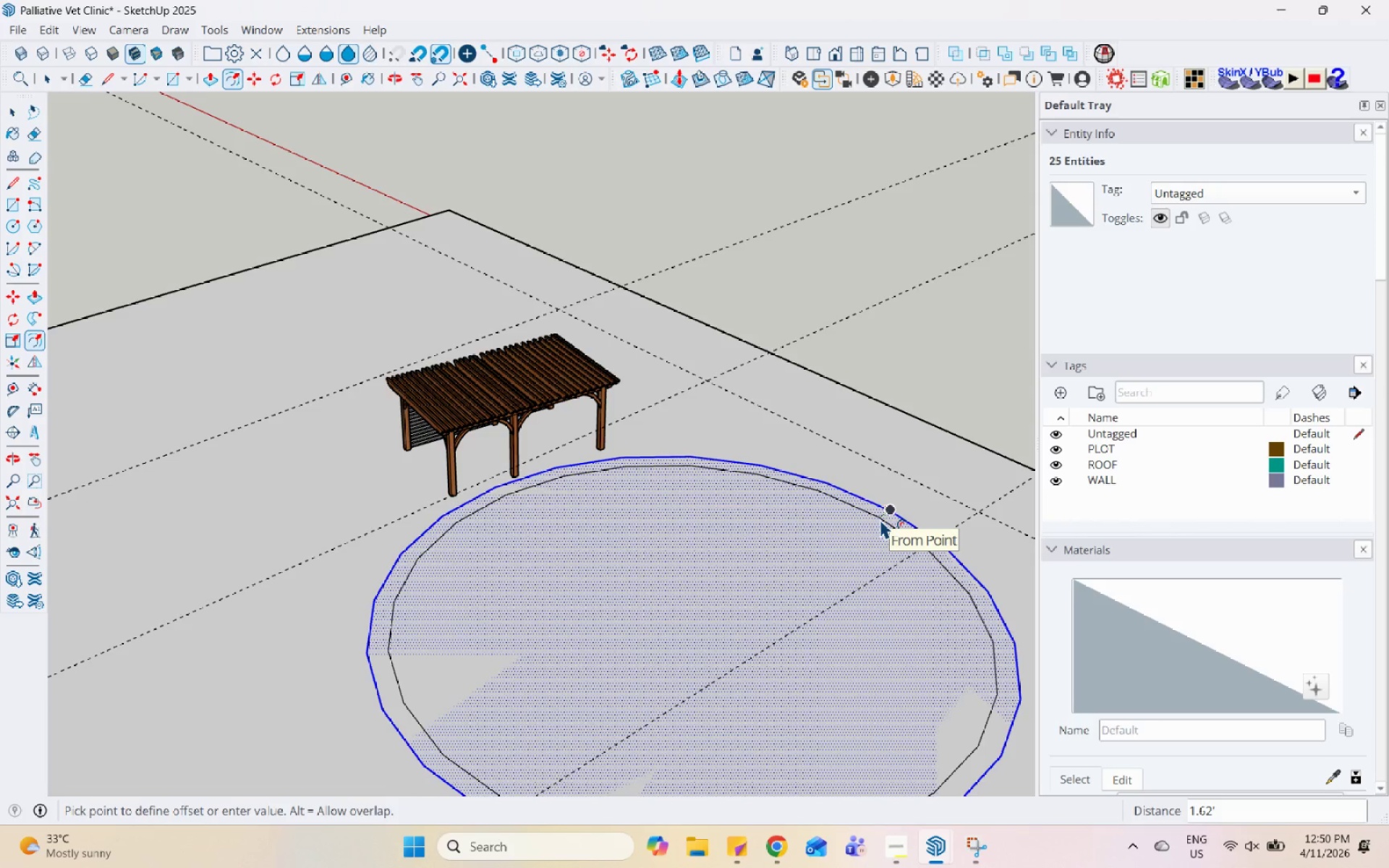 
wait(5.3)
 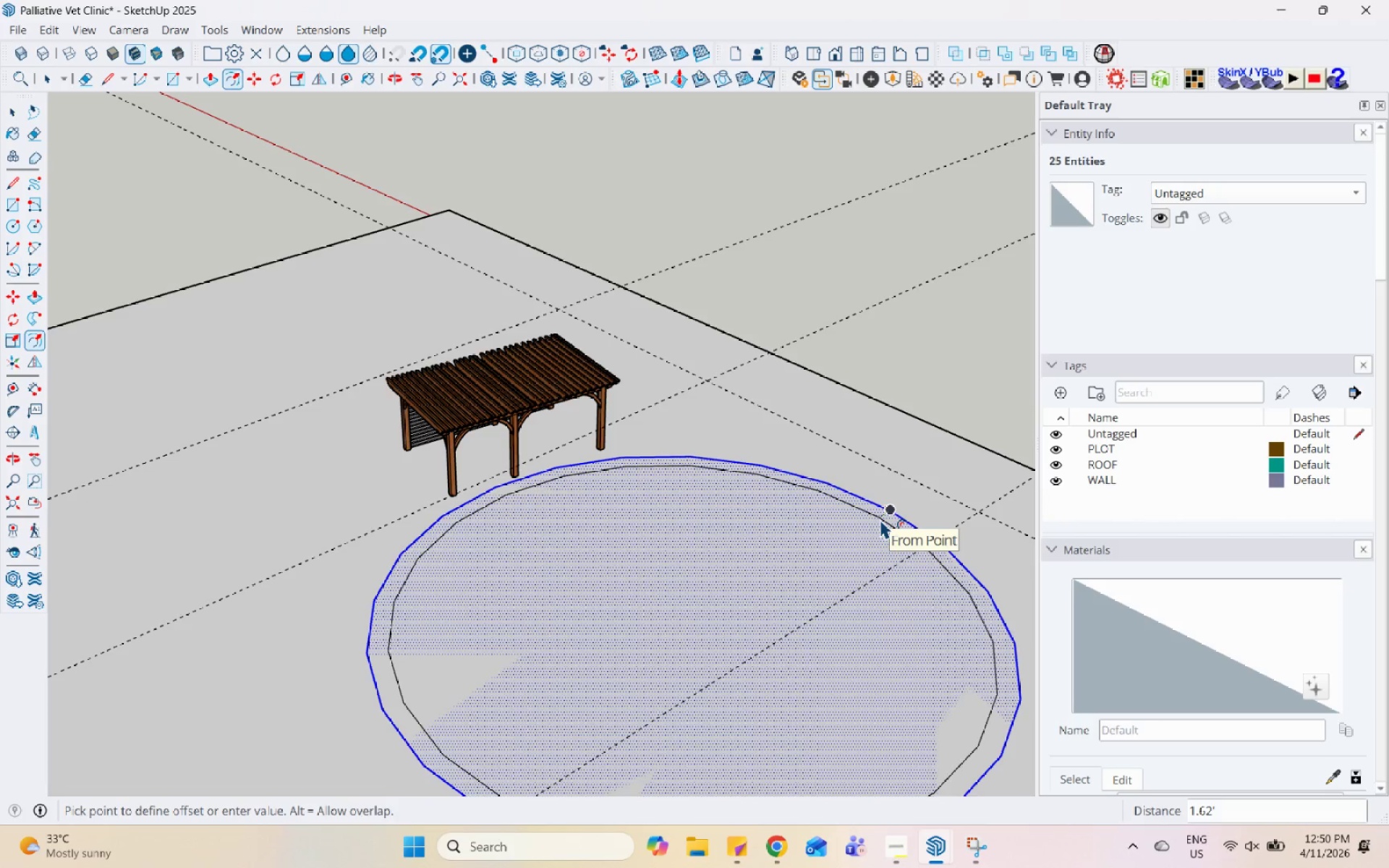 
key(Numpad1)
 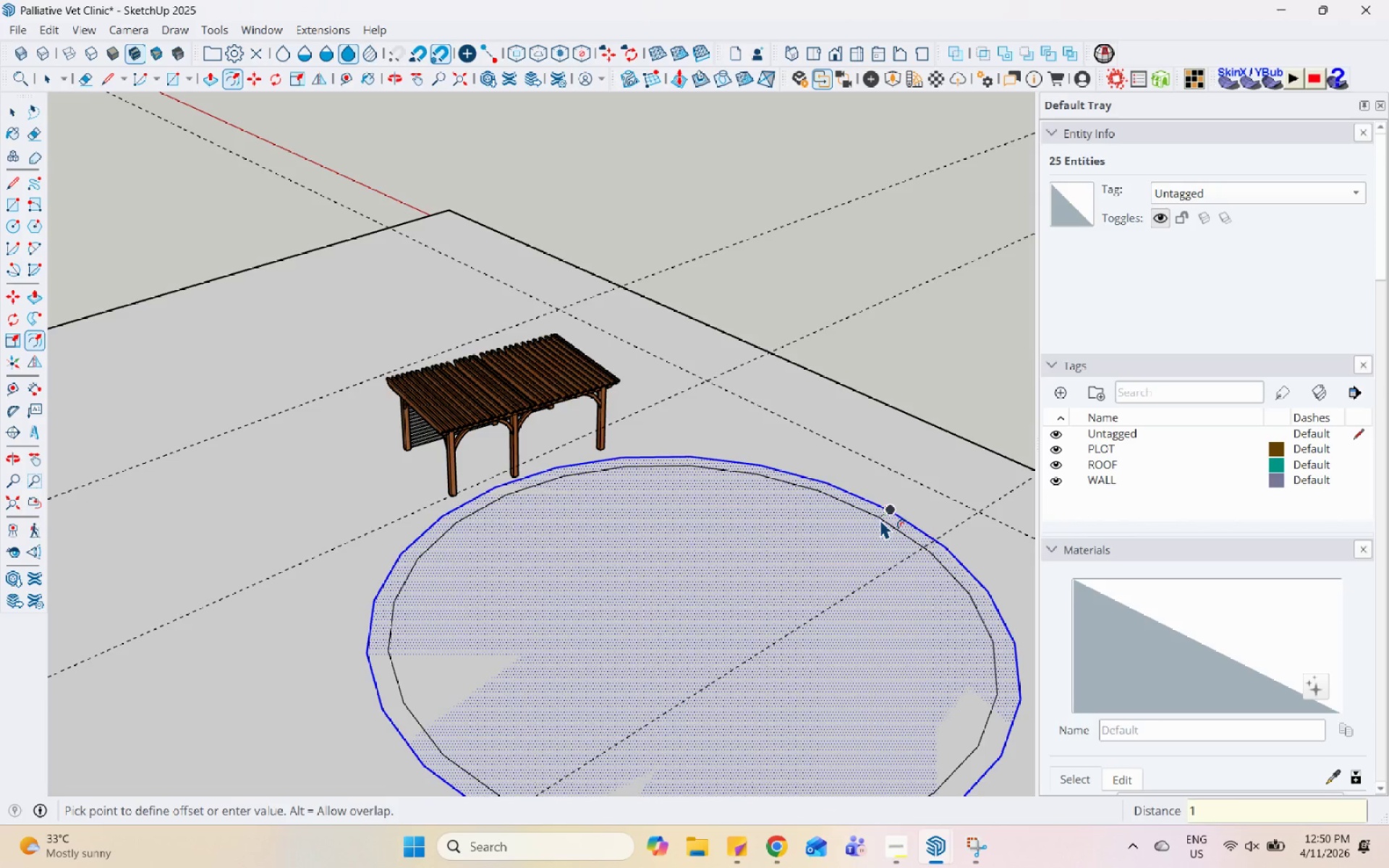 
key(NumpadDecimal)
 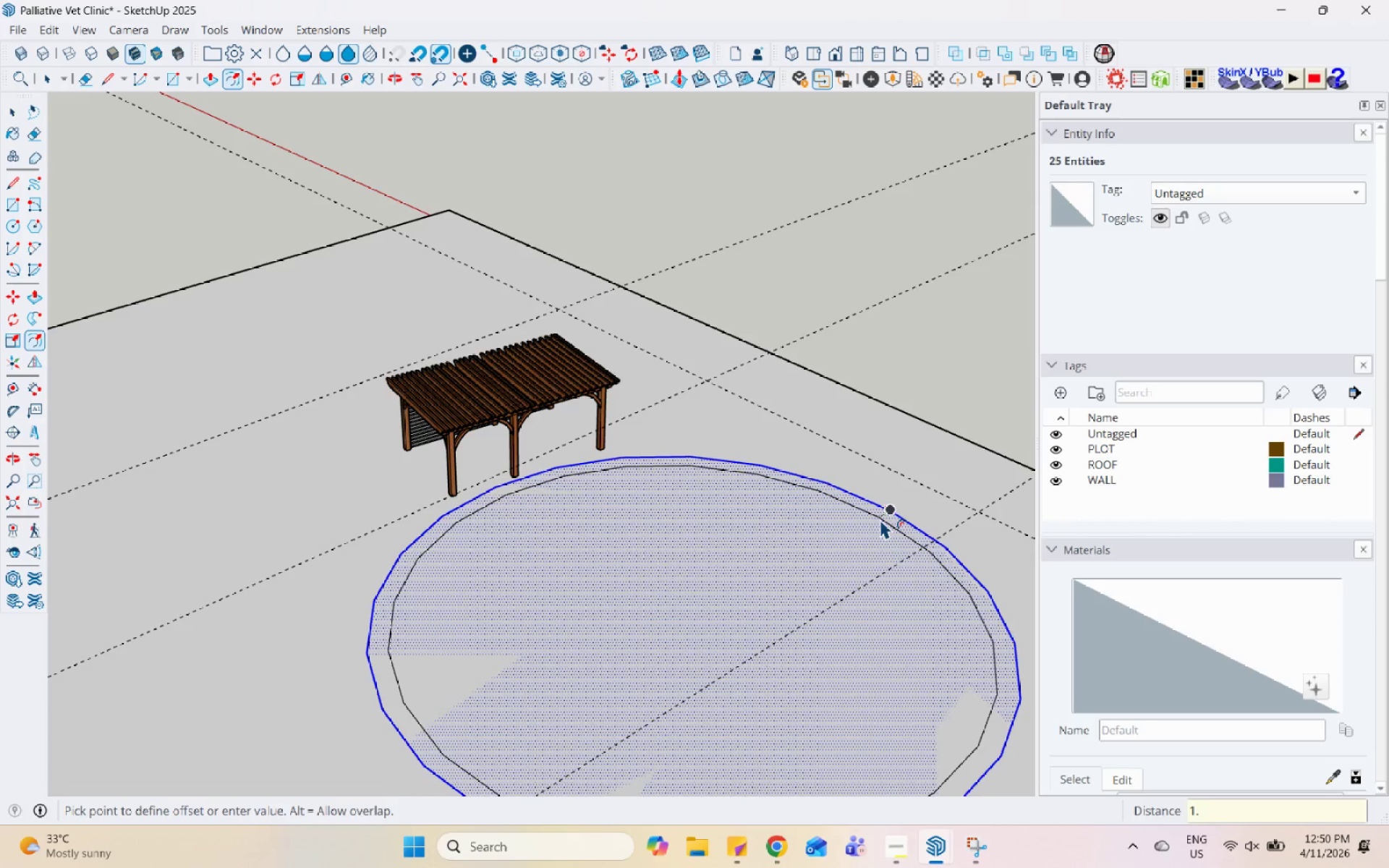 
key(Numpad5)
 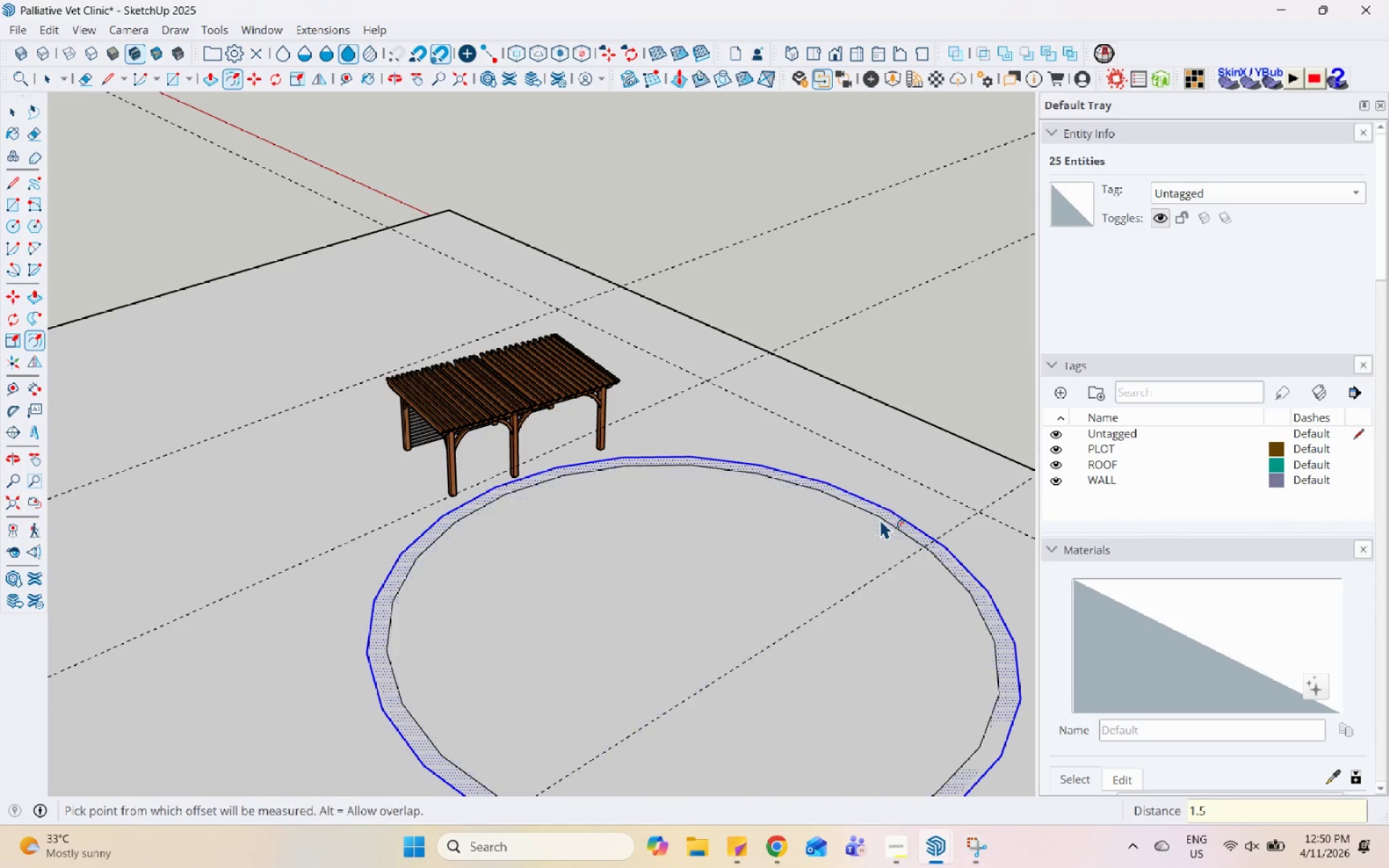 
key(Enter)
 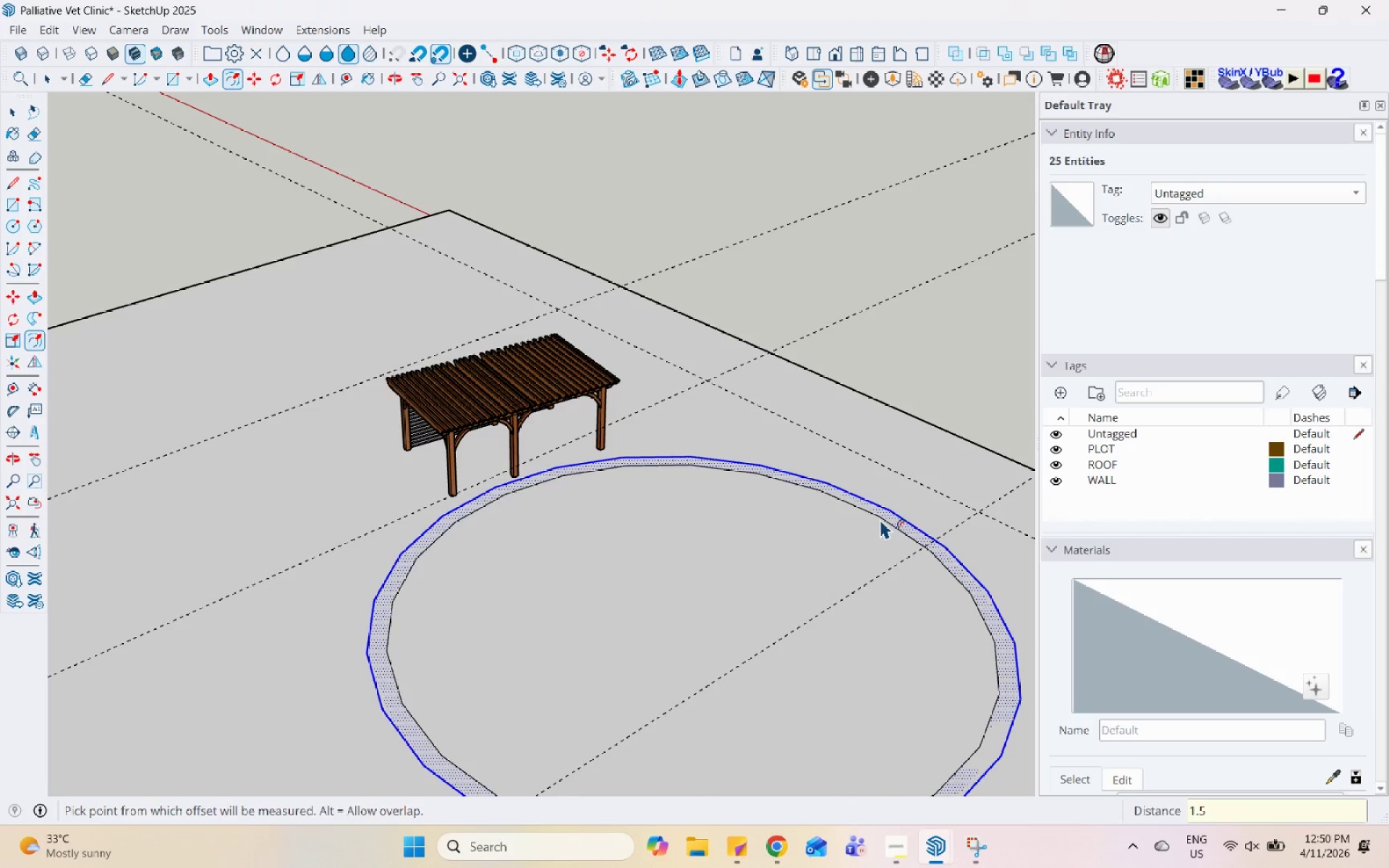 
key(Space)
 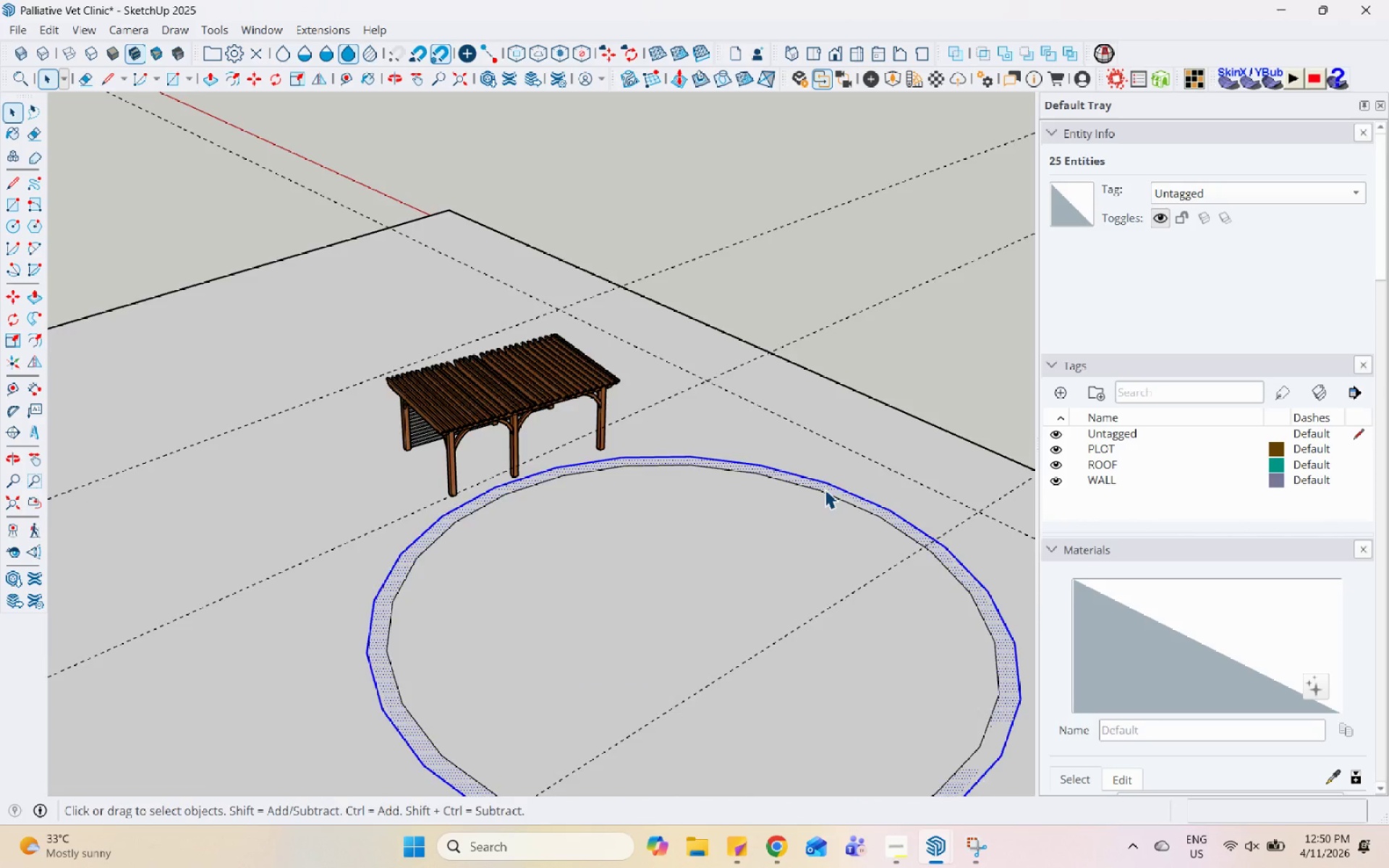 
scroll: coordinate [634, 451], scroll_direction: up, amount: 7.0
 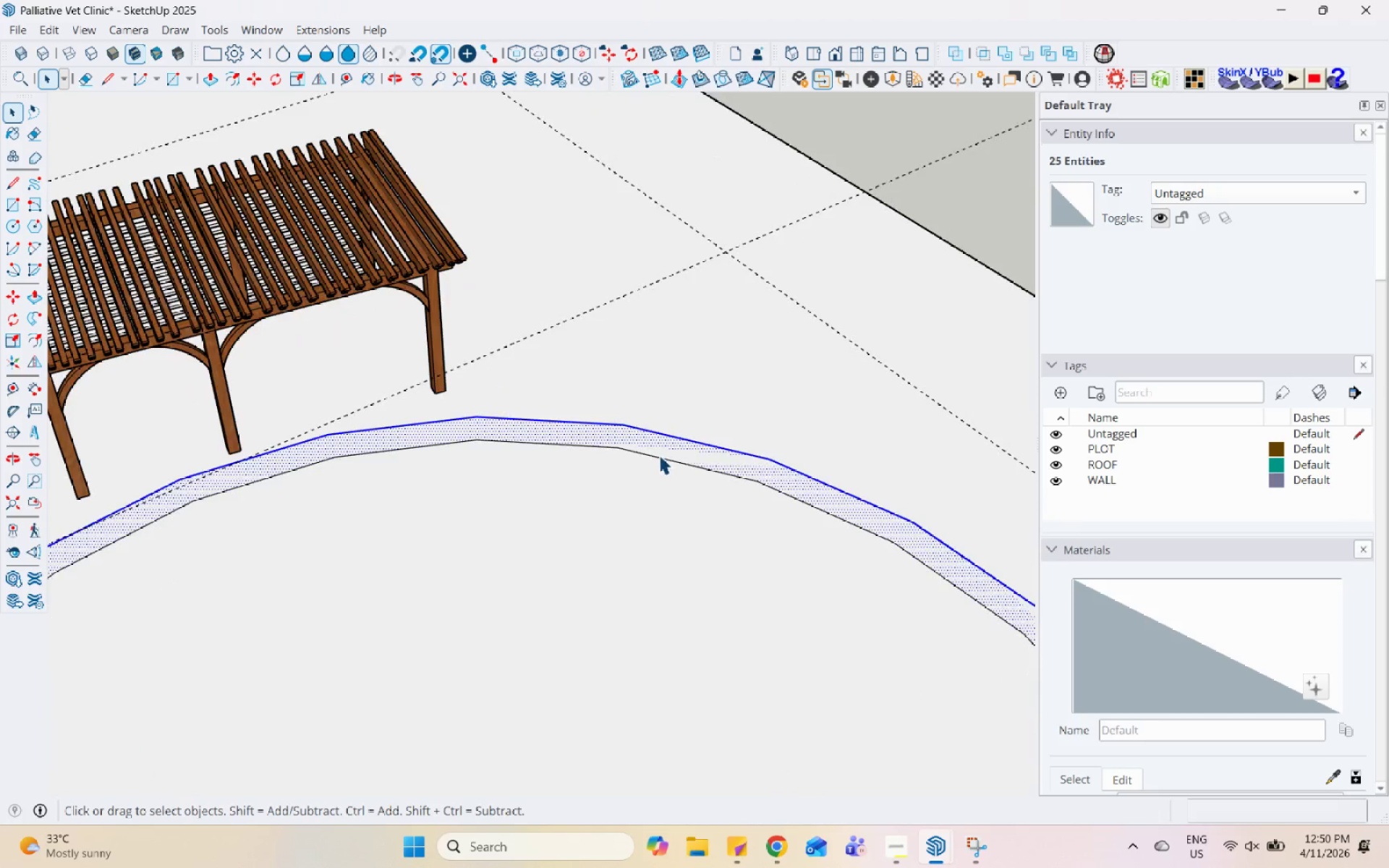 
key(L)
 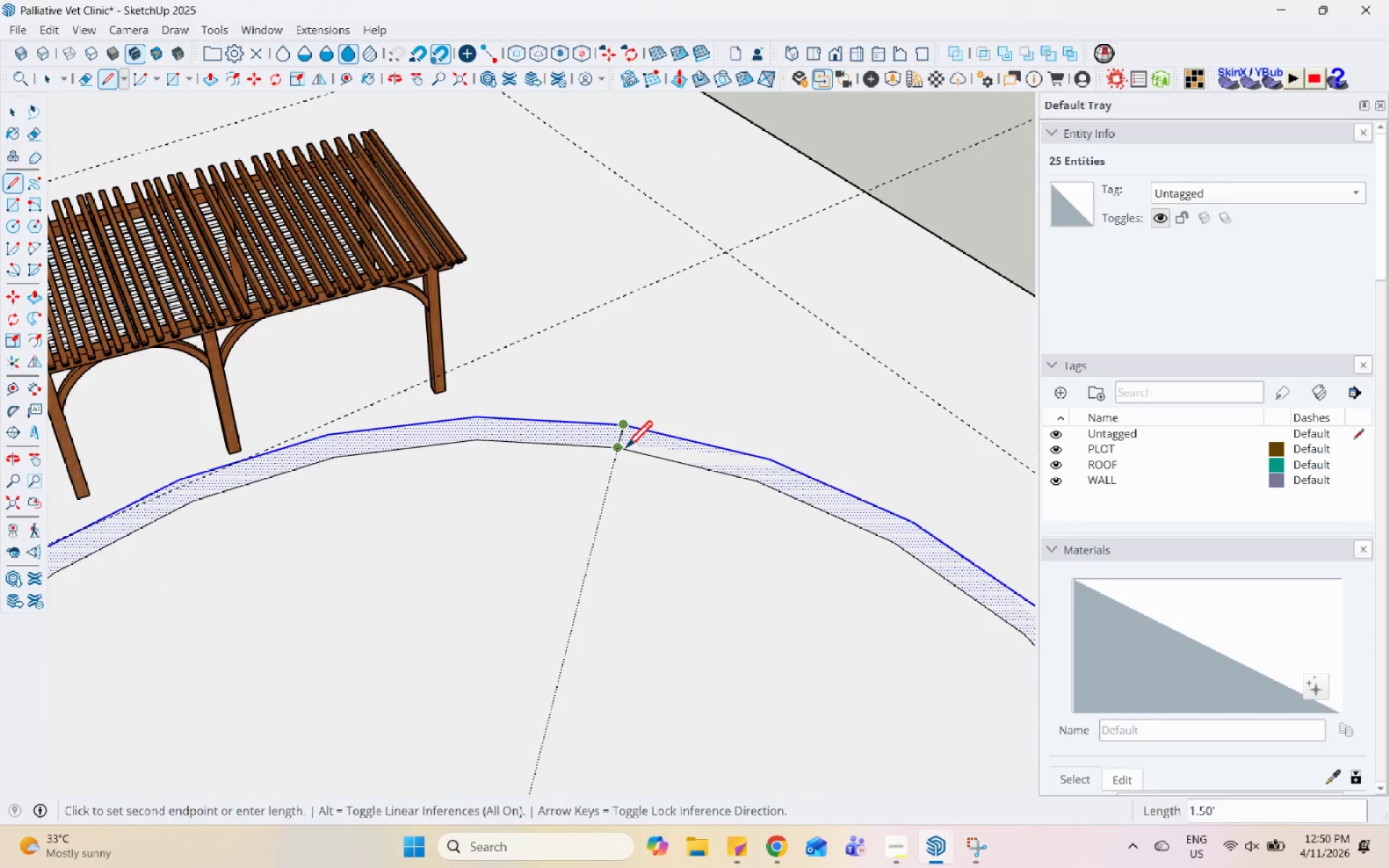 
double_click([624, 450])
 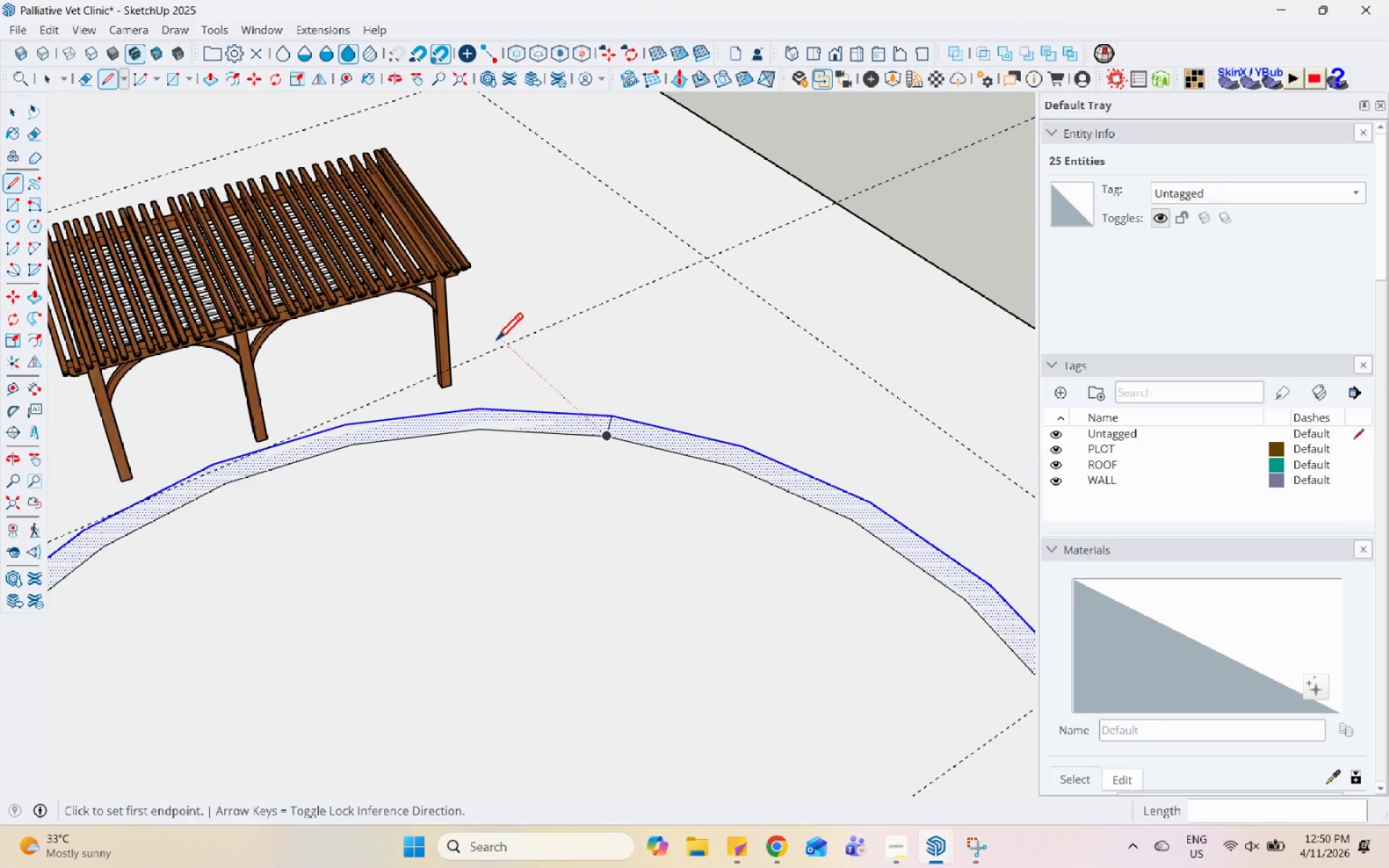 
scroll: coordinate [501, 363], scroll_direction: down, amount: 5.0
 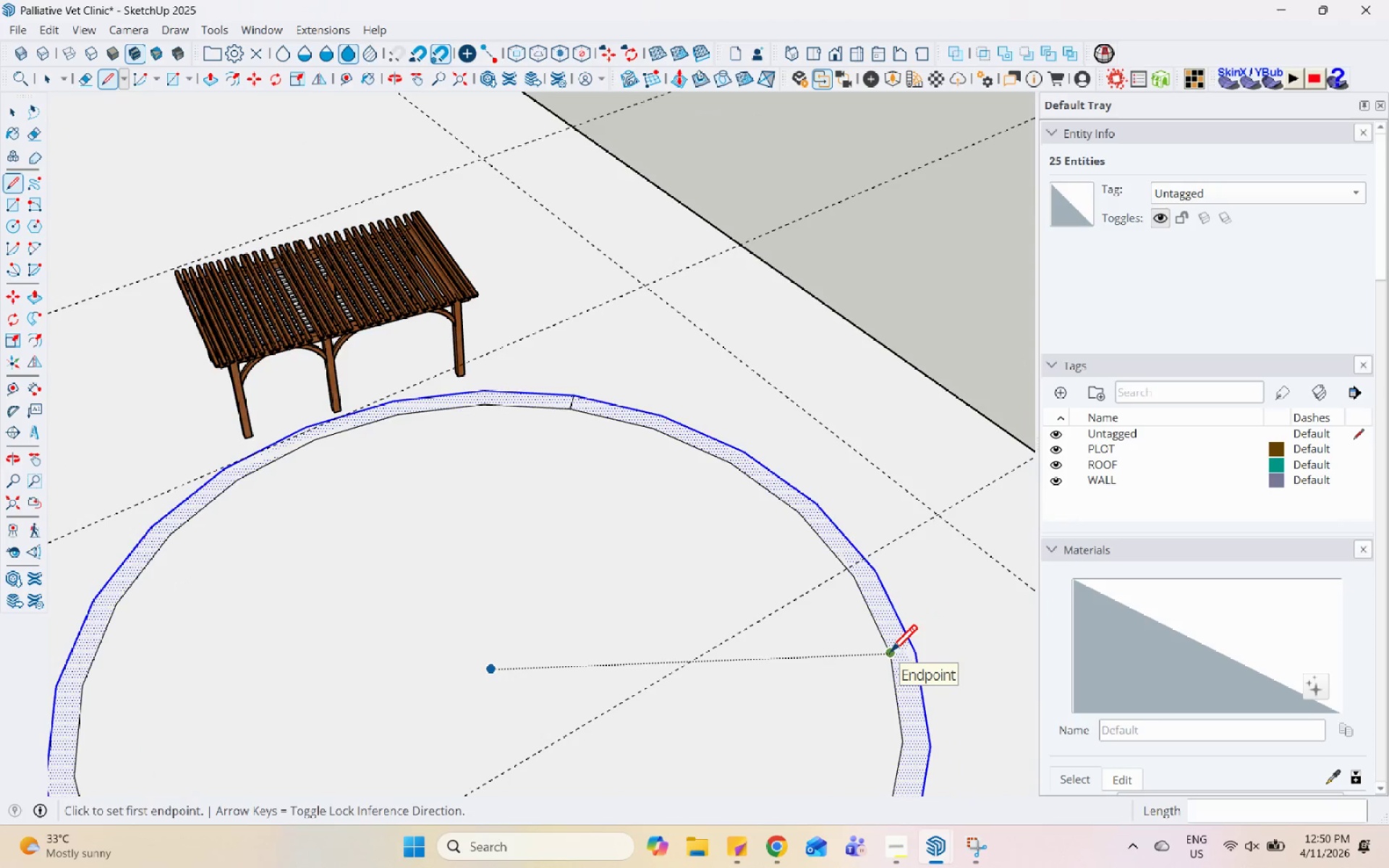 
left_click([892, 654])
 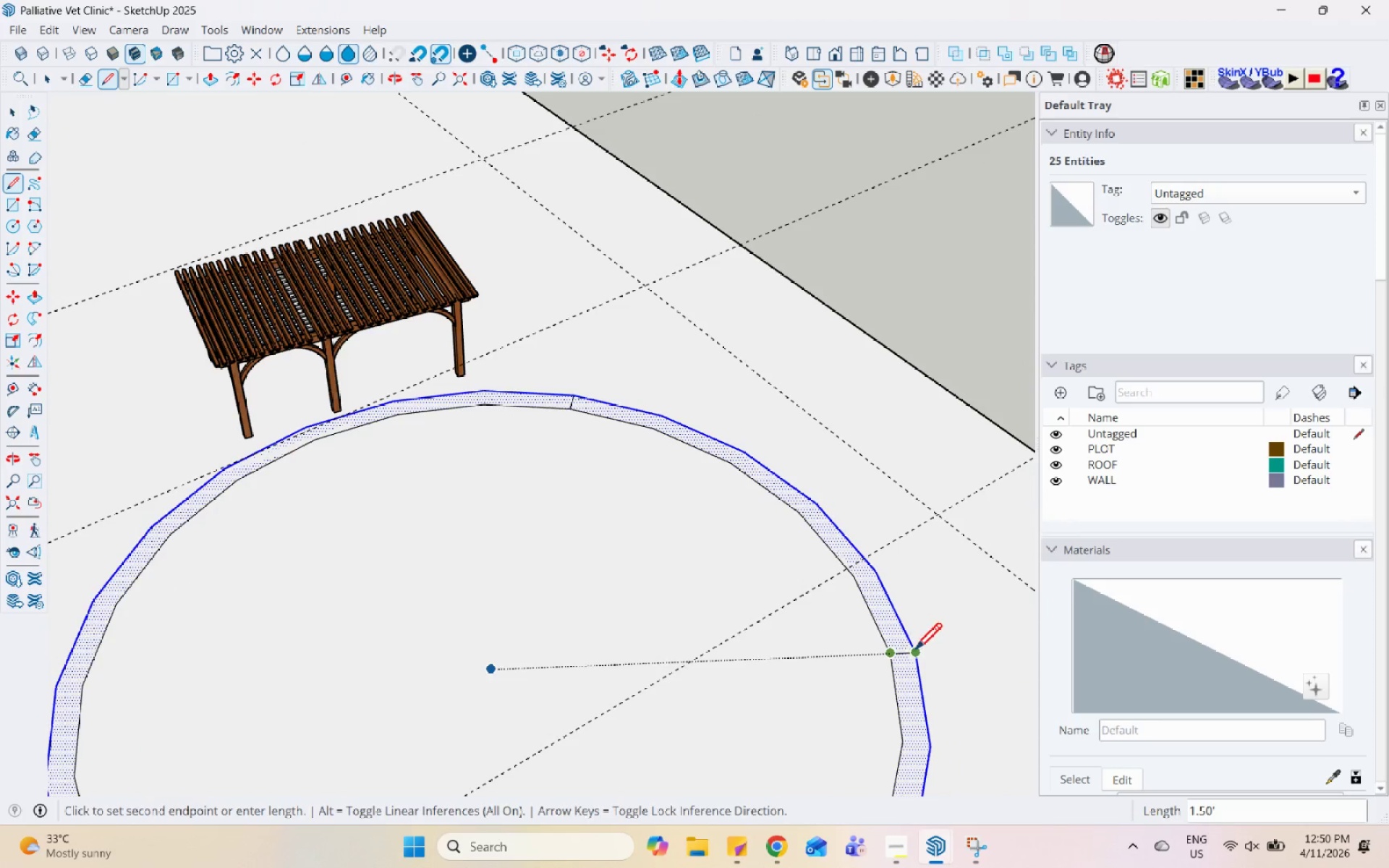 
left_click([914, 652])
 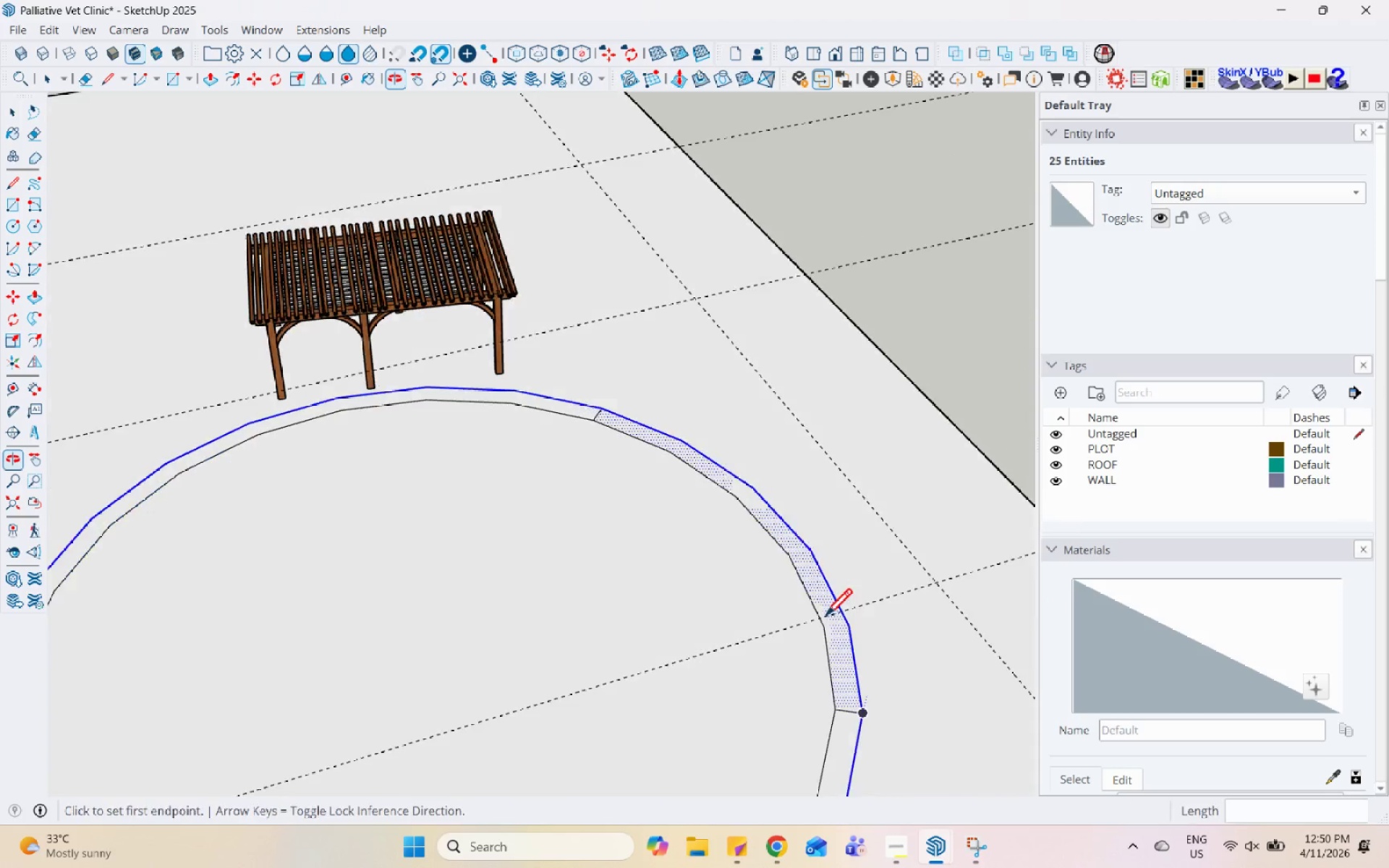 
key(Space)
 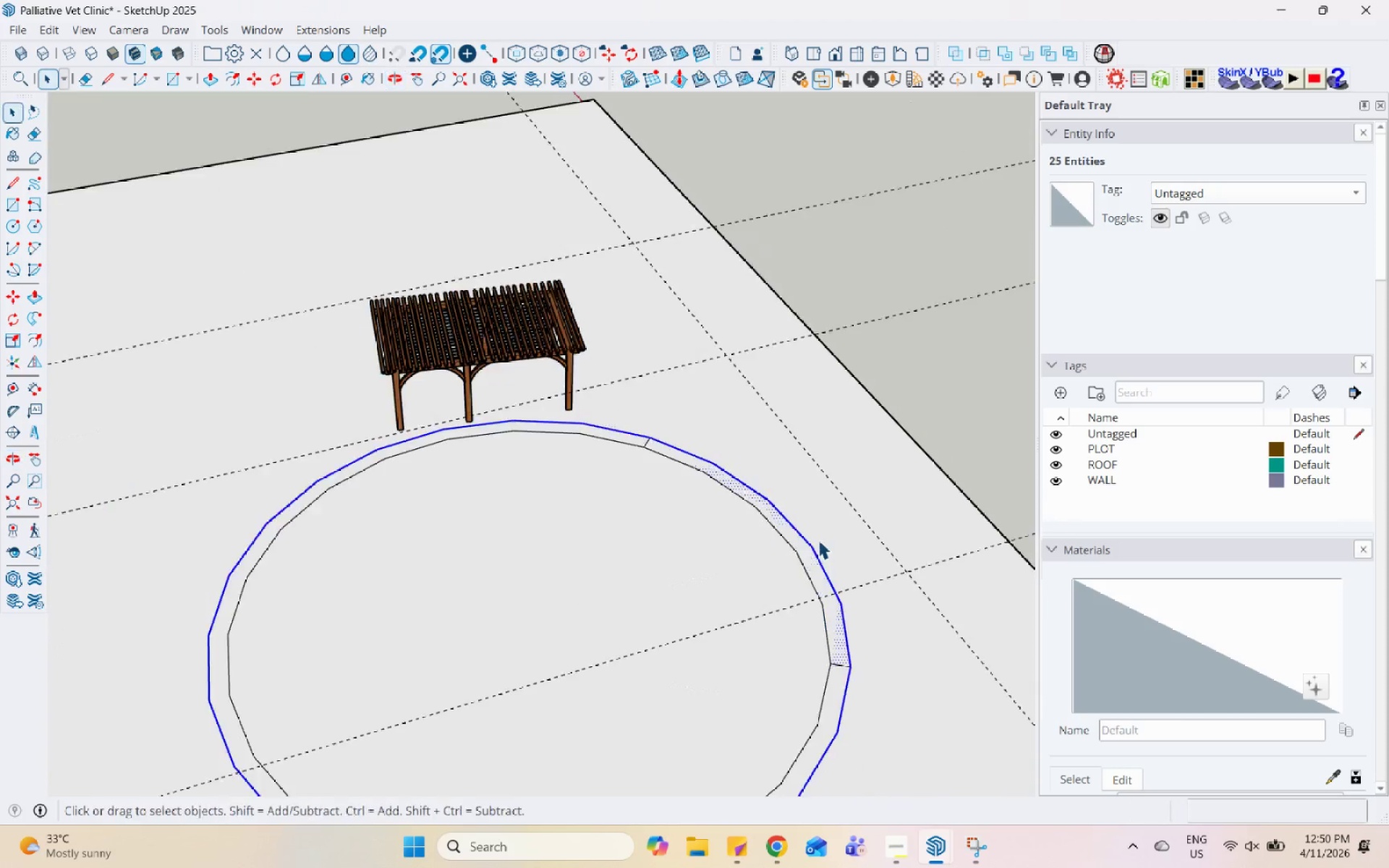 
left_click_drag(start_coordinate=[624, 441], to_coordinate=[599, 409])
 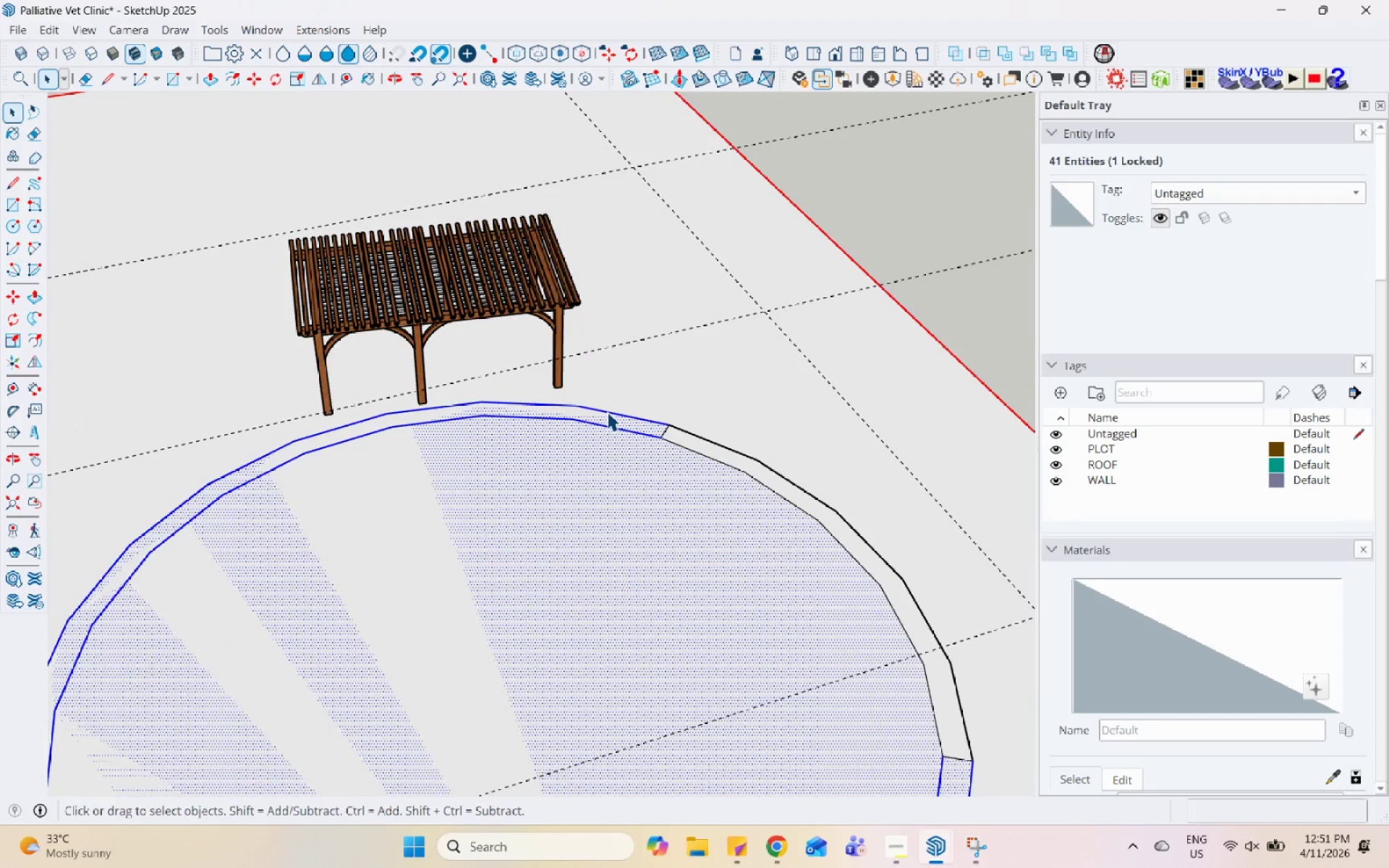 
scroll: coordinate [651, 488], scroll_direction: none, amount: 0.0
 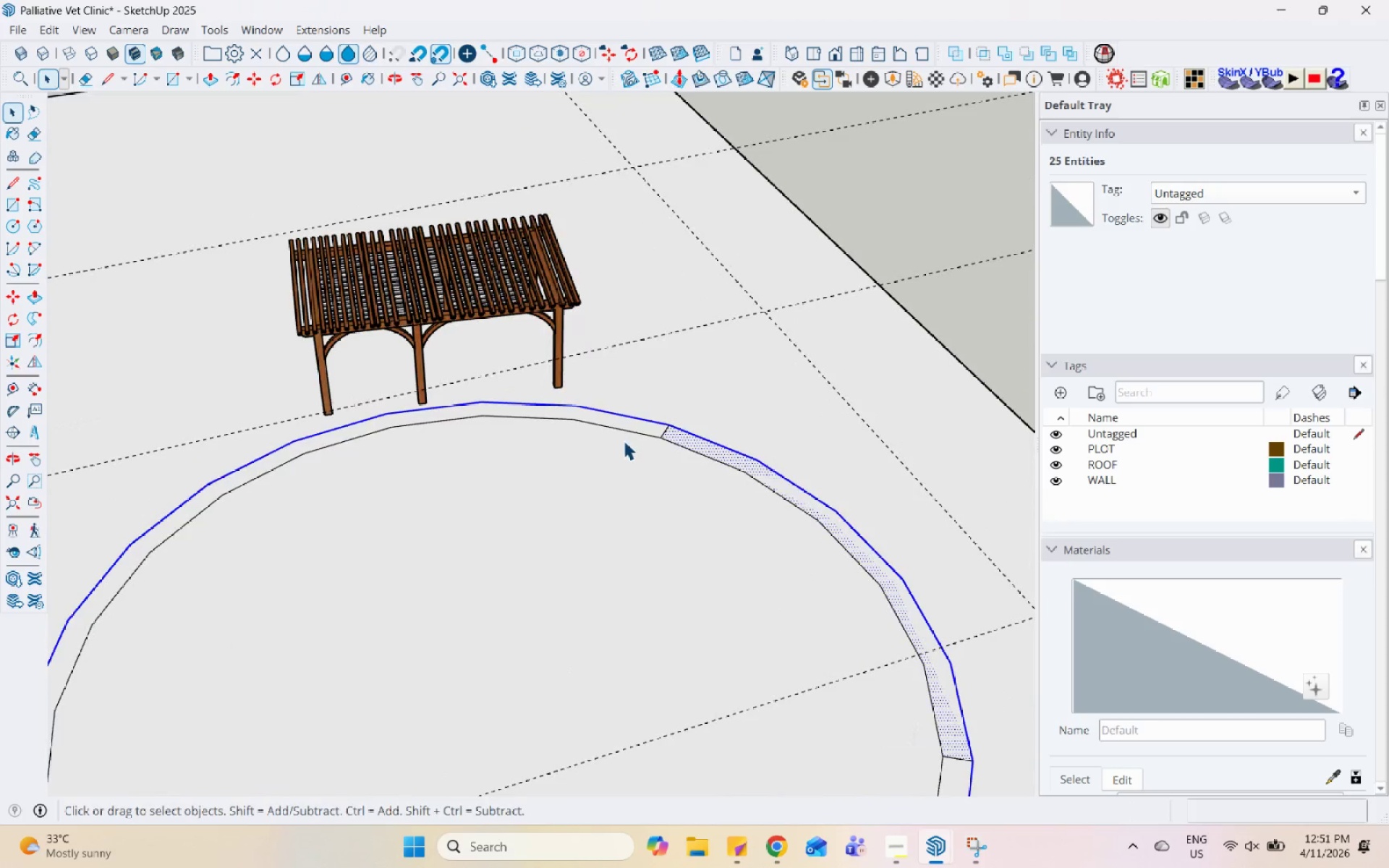 
right_click([607, 412])
 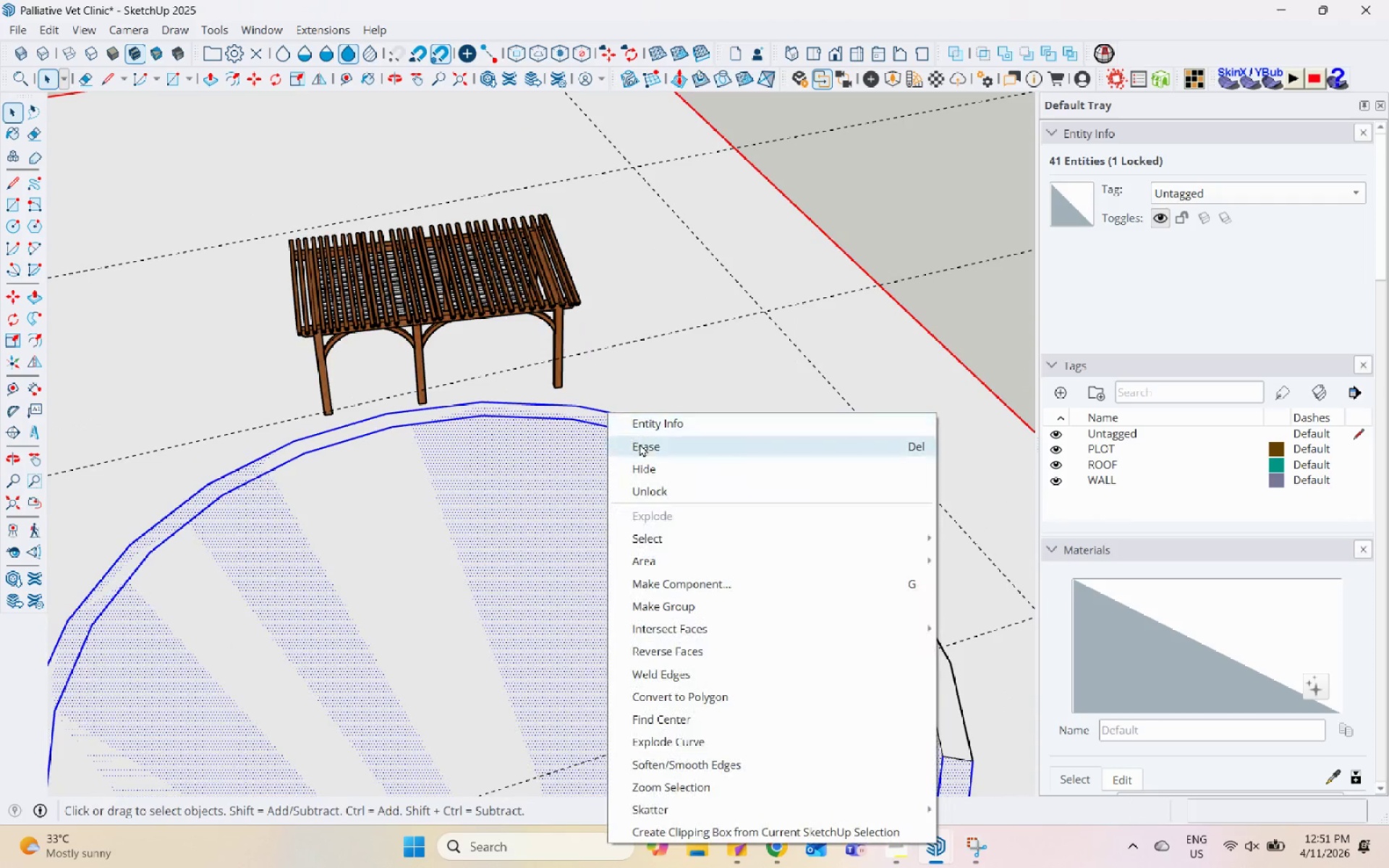 
left_click([642, 448])
 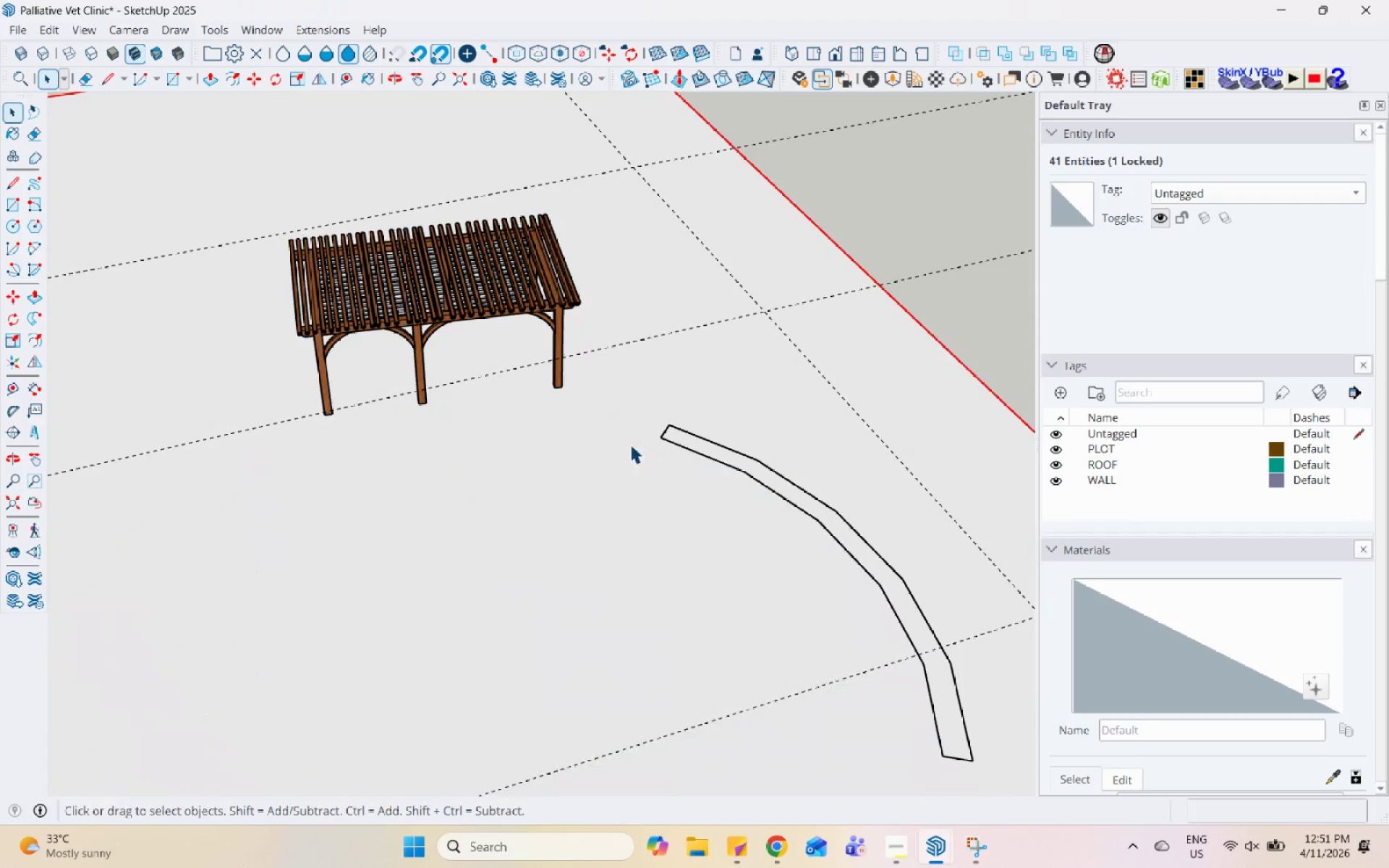 
left_click([901, 480])
 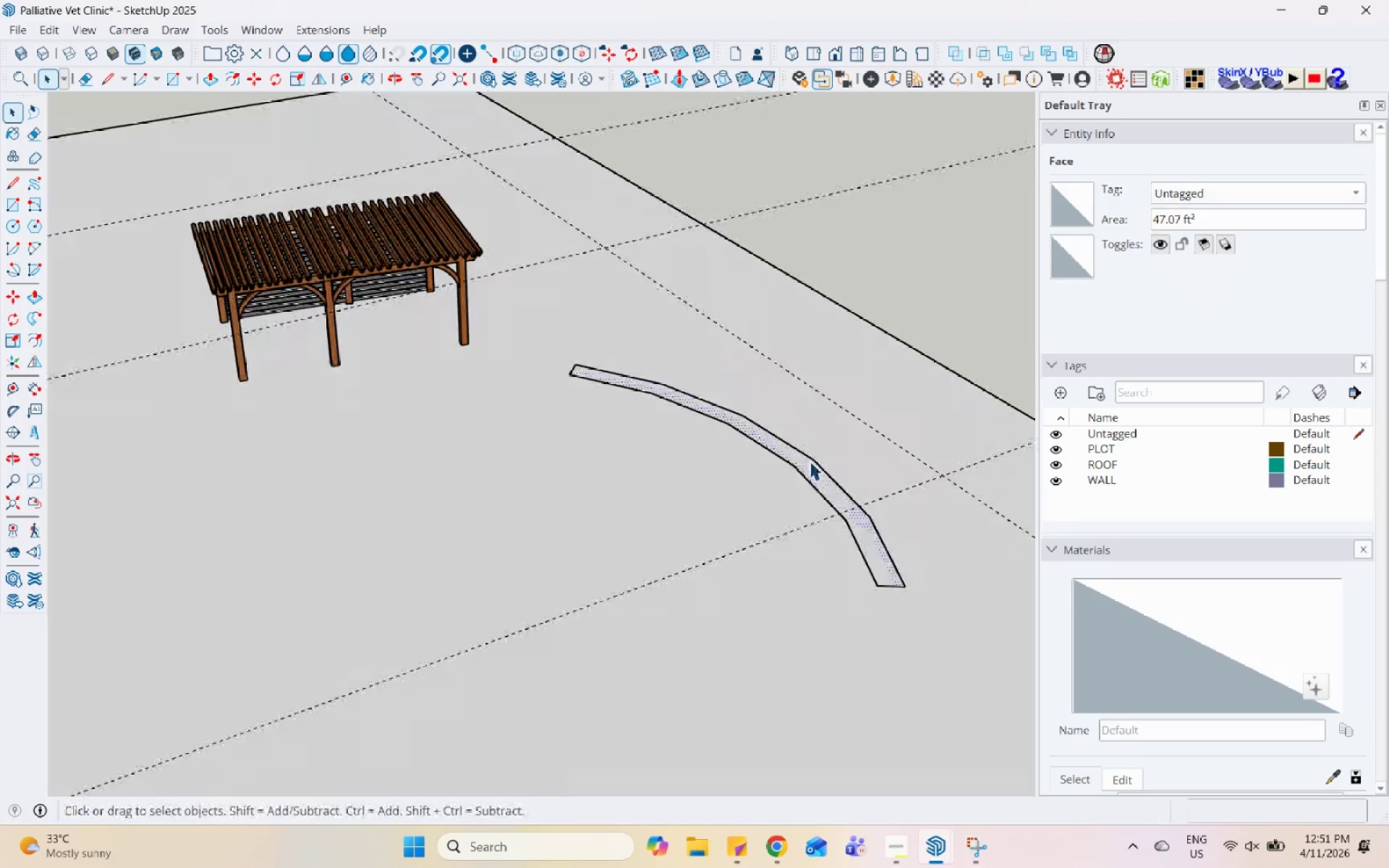 
scroll: coordinate [883, 503], scroll_direction: none, amount: 0.0
 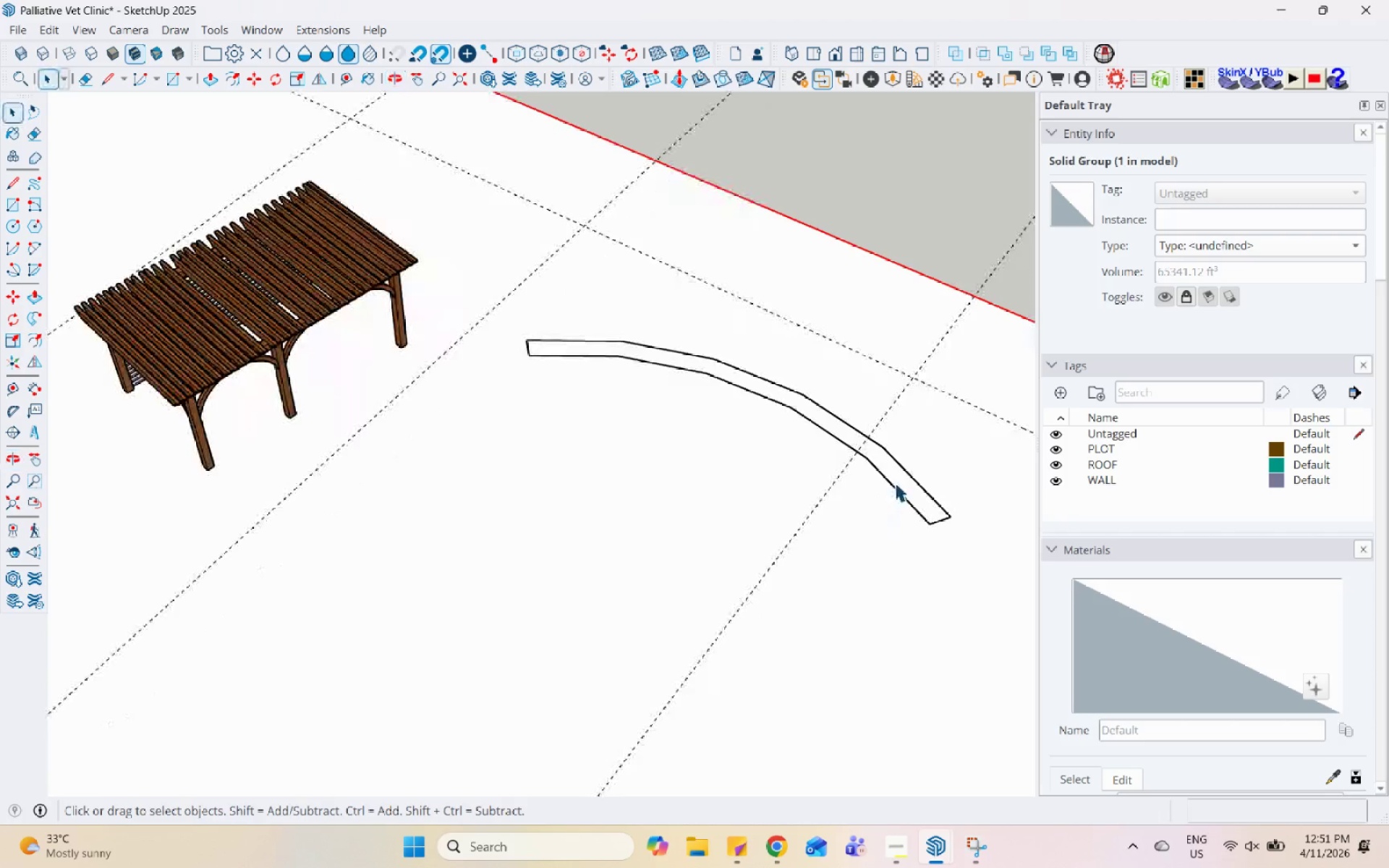 
key(P)
 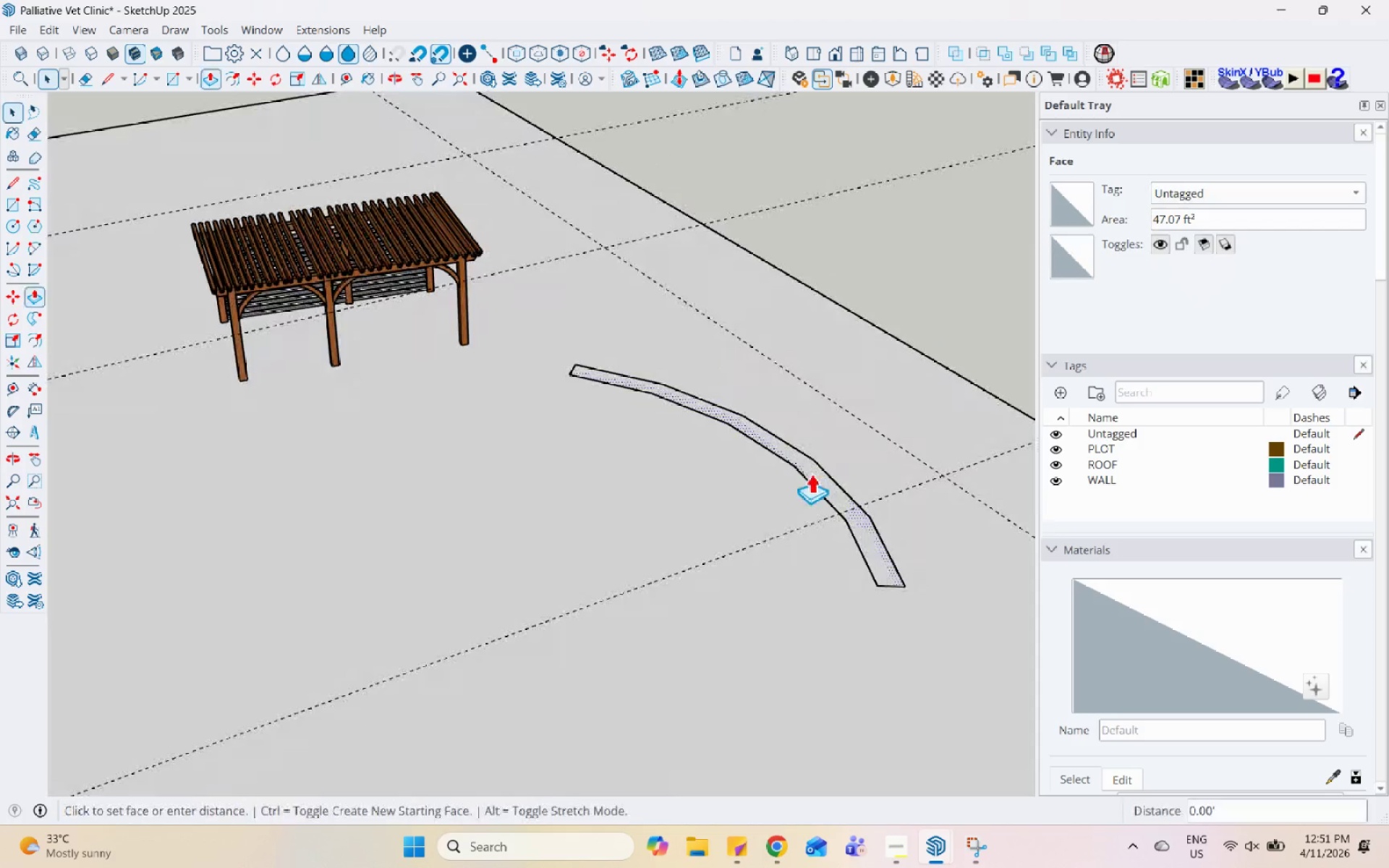 
left_click([811, 473])
 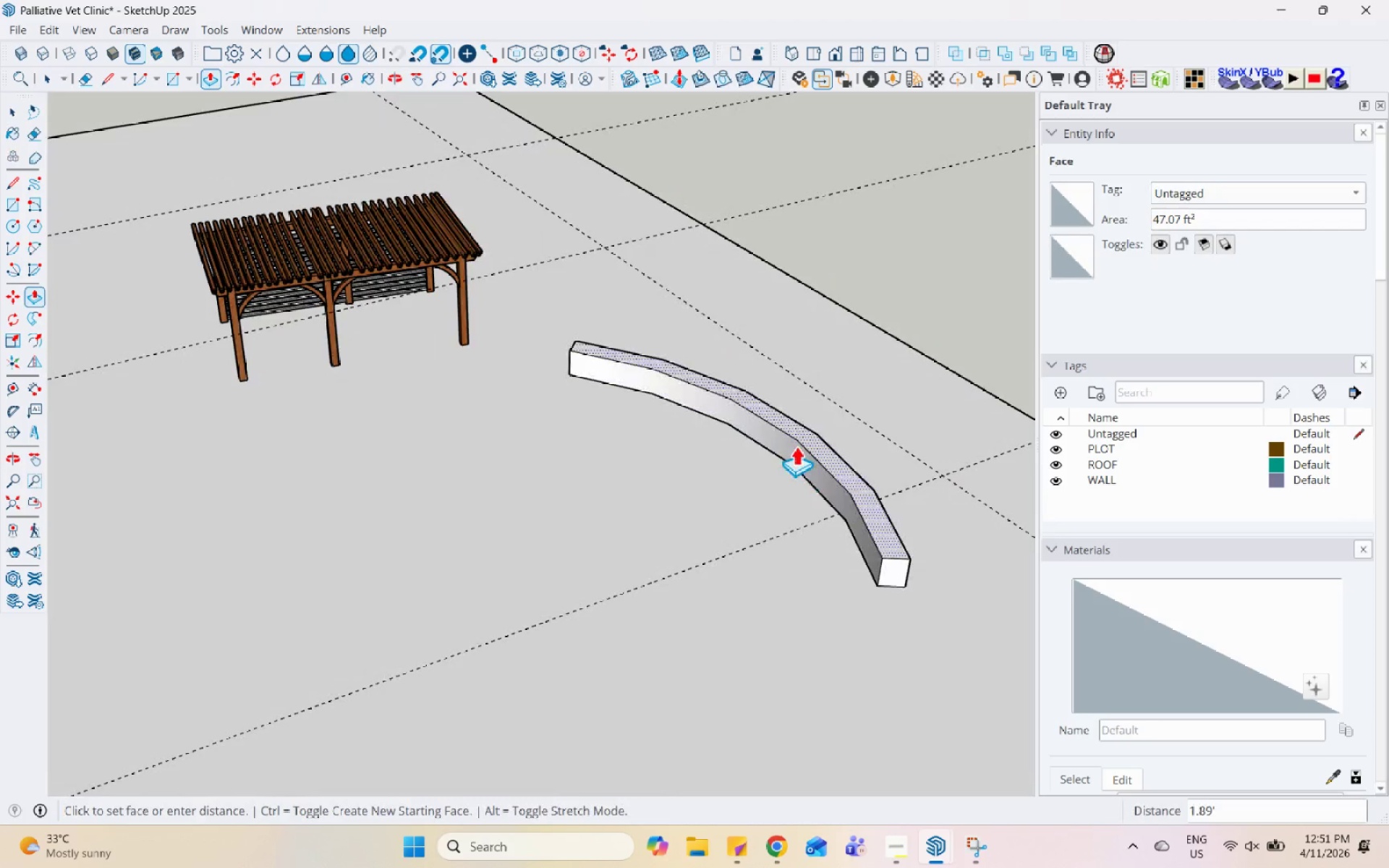 
scroll: coordinate [786, 435], scroll_direction: down, amount: 3.0
 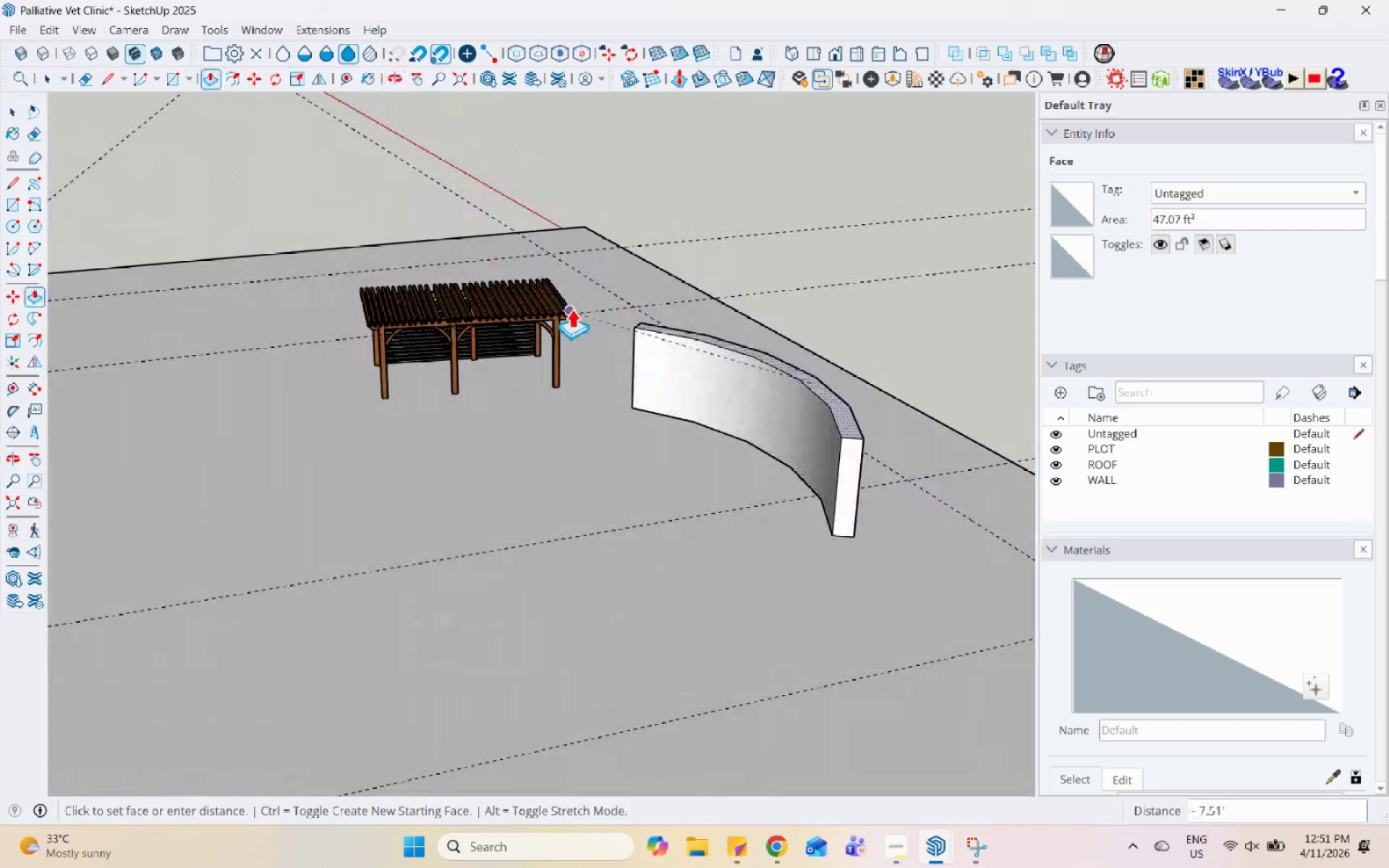 
left_click([572, 308])
 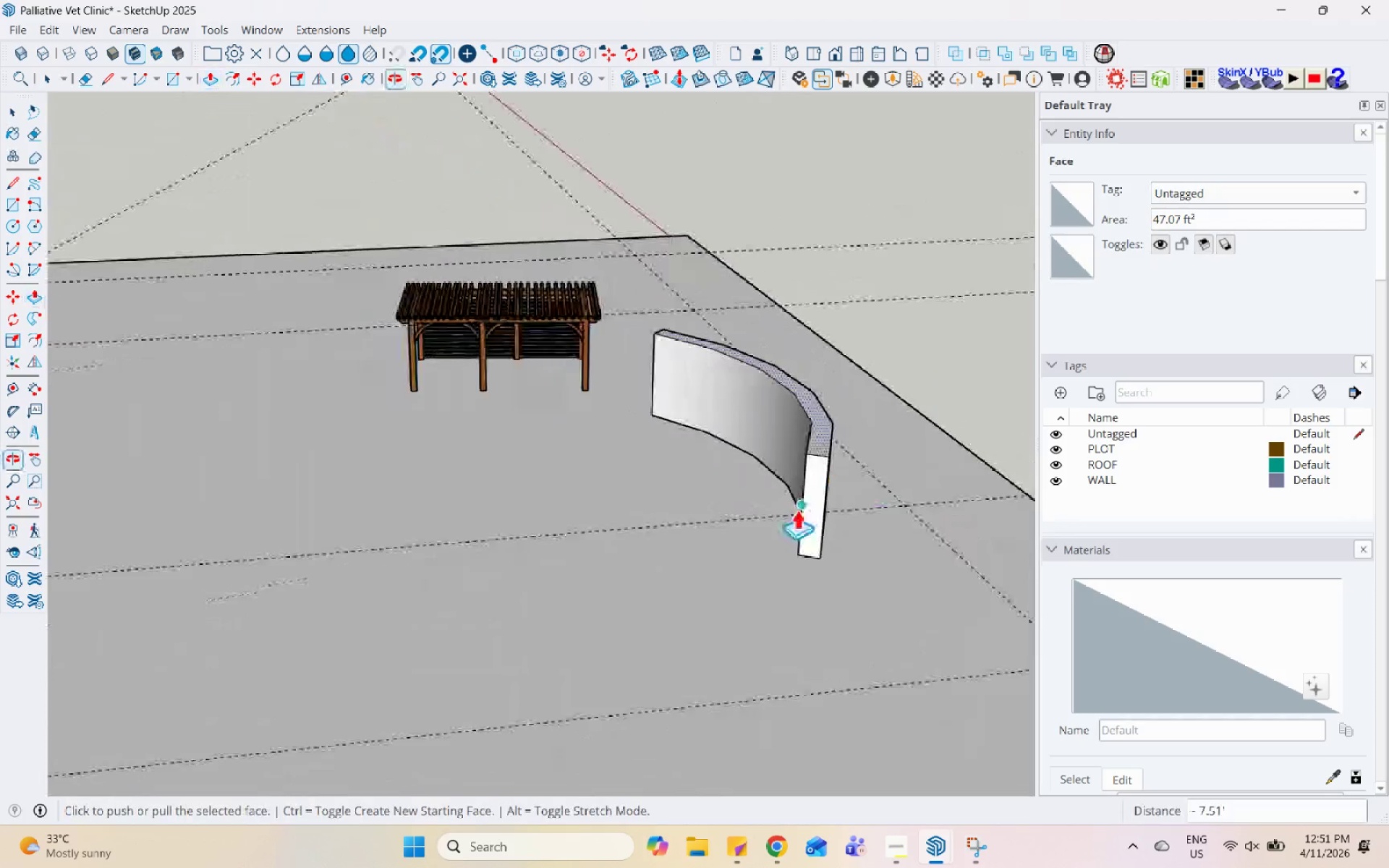 
key(Space)
 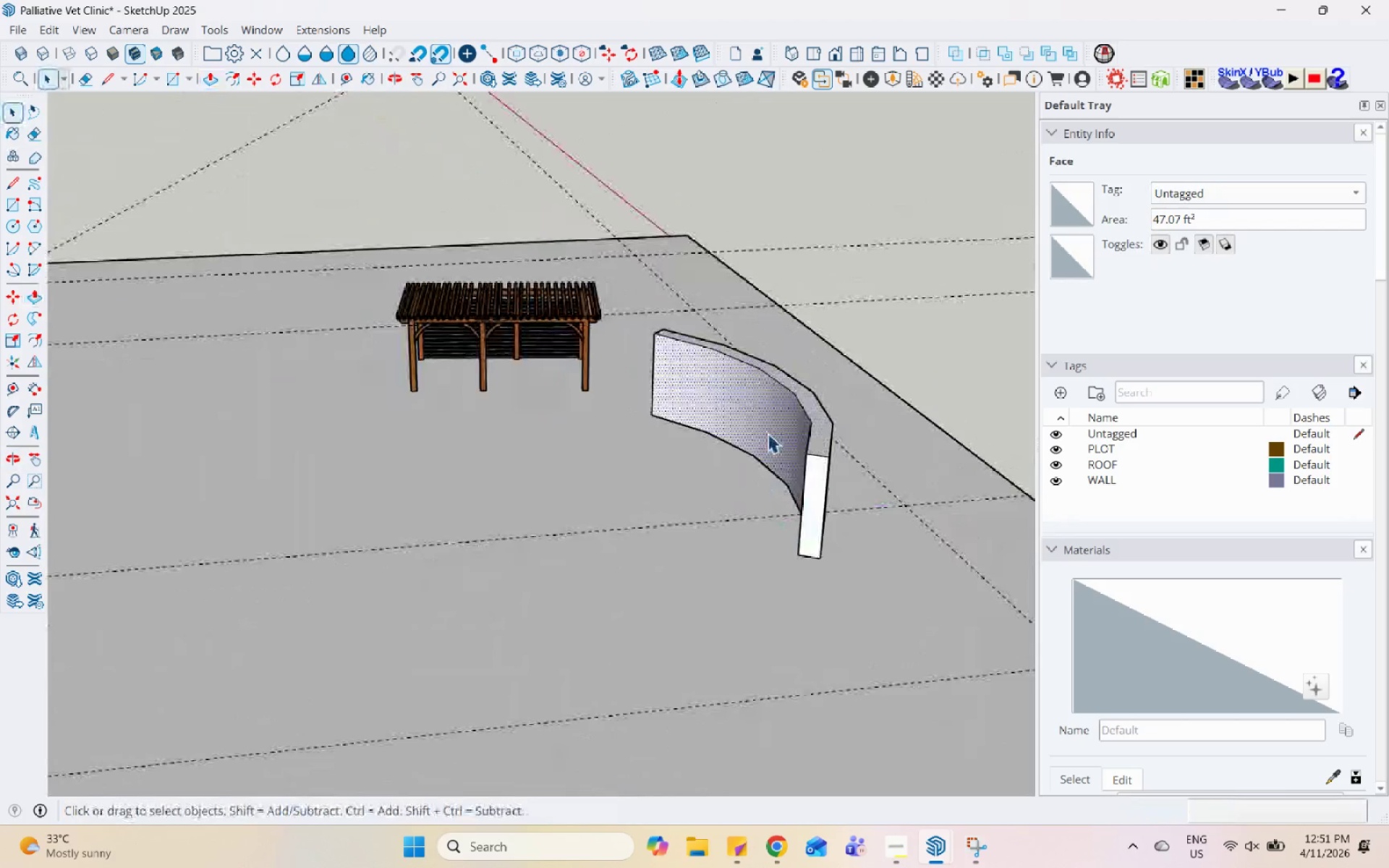 
double_click([769, 434])
 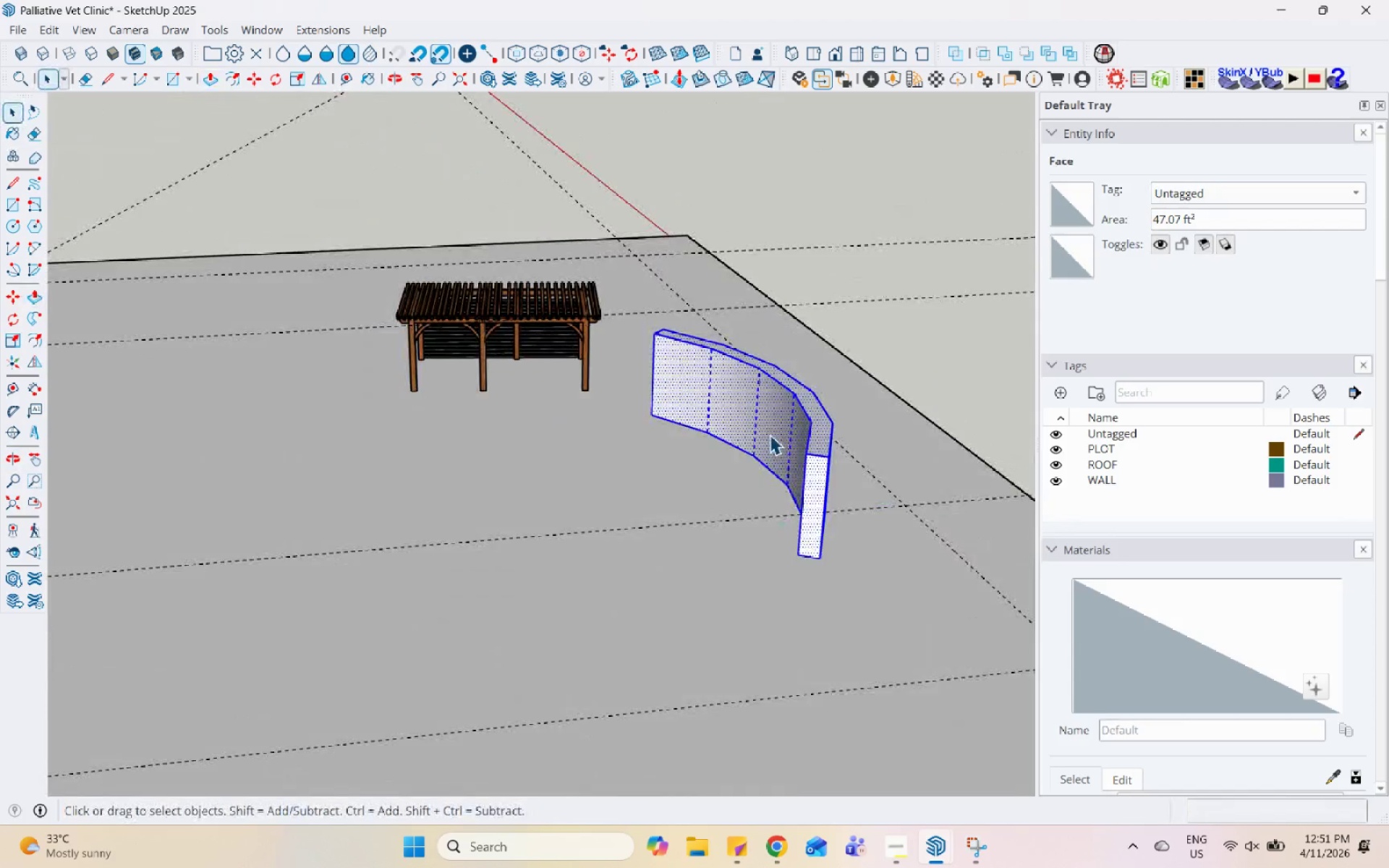 
right_click([770, 435])
 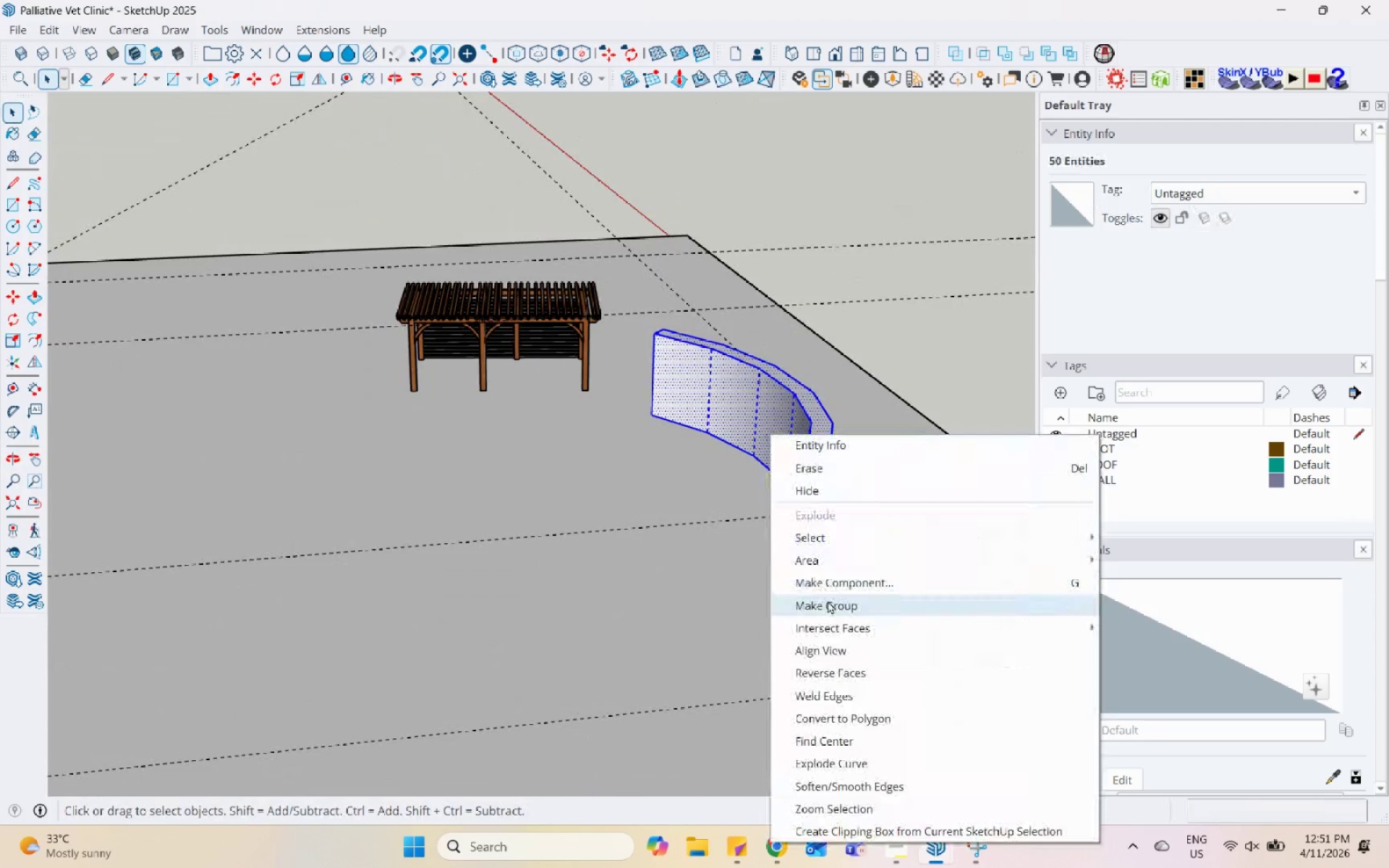 
left_click([828, 603])
 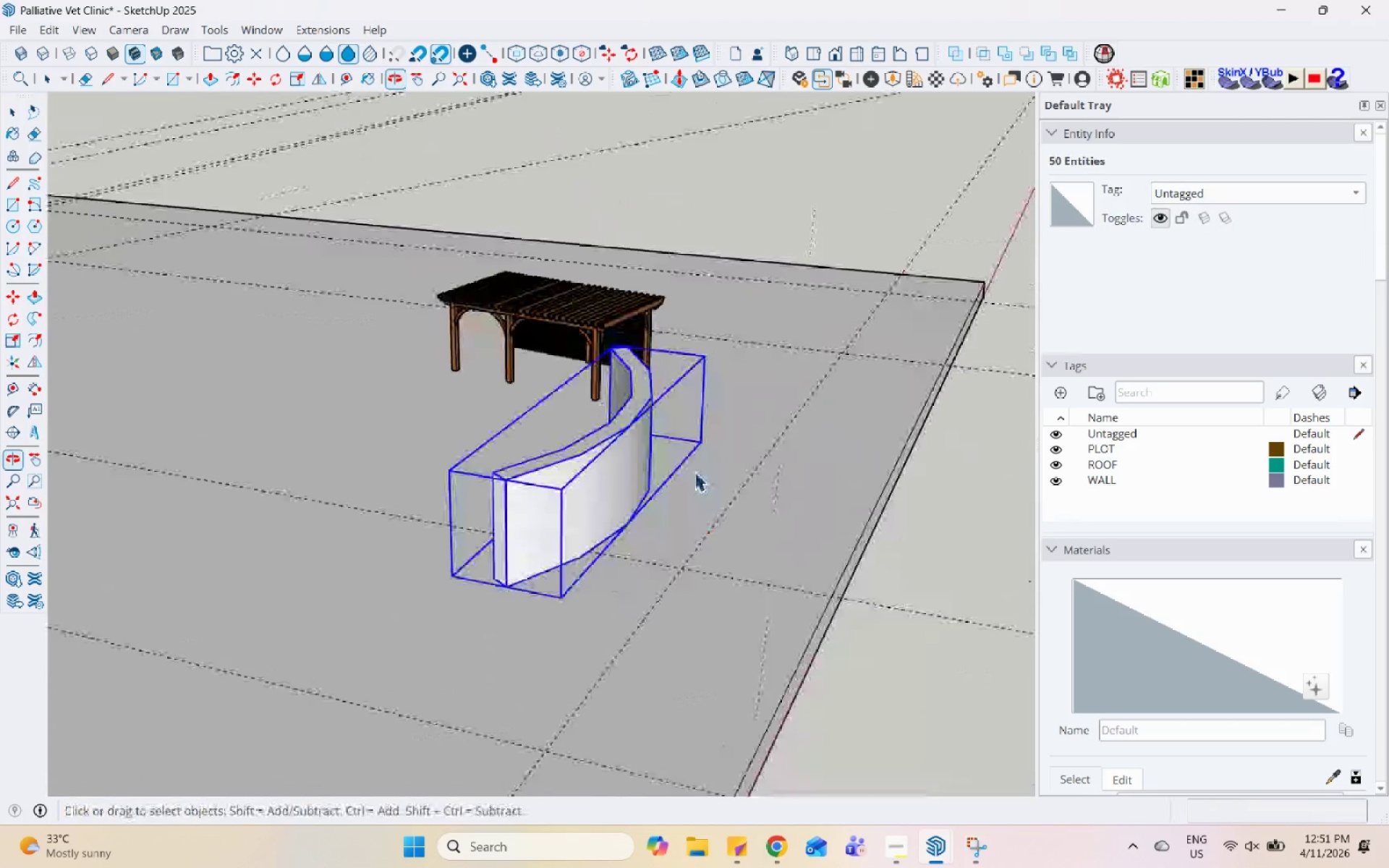 
left_click([742, 423])
 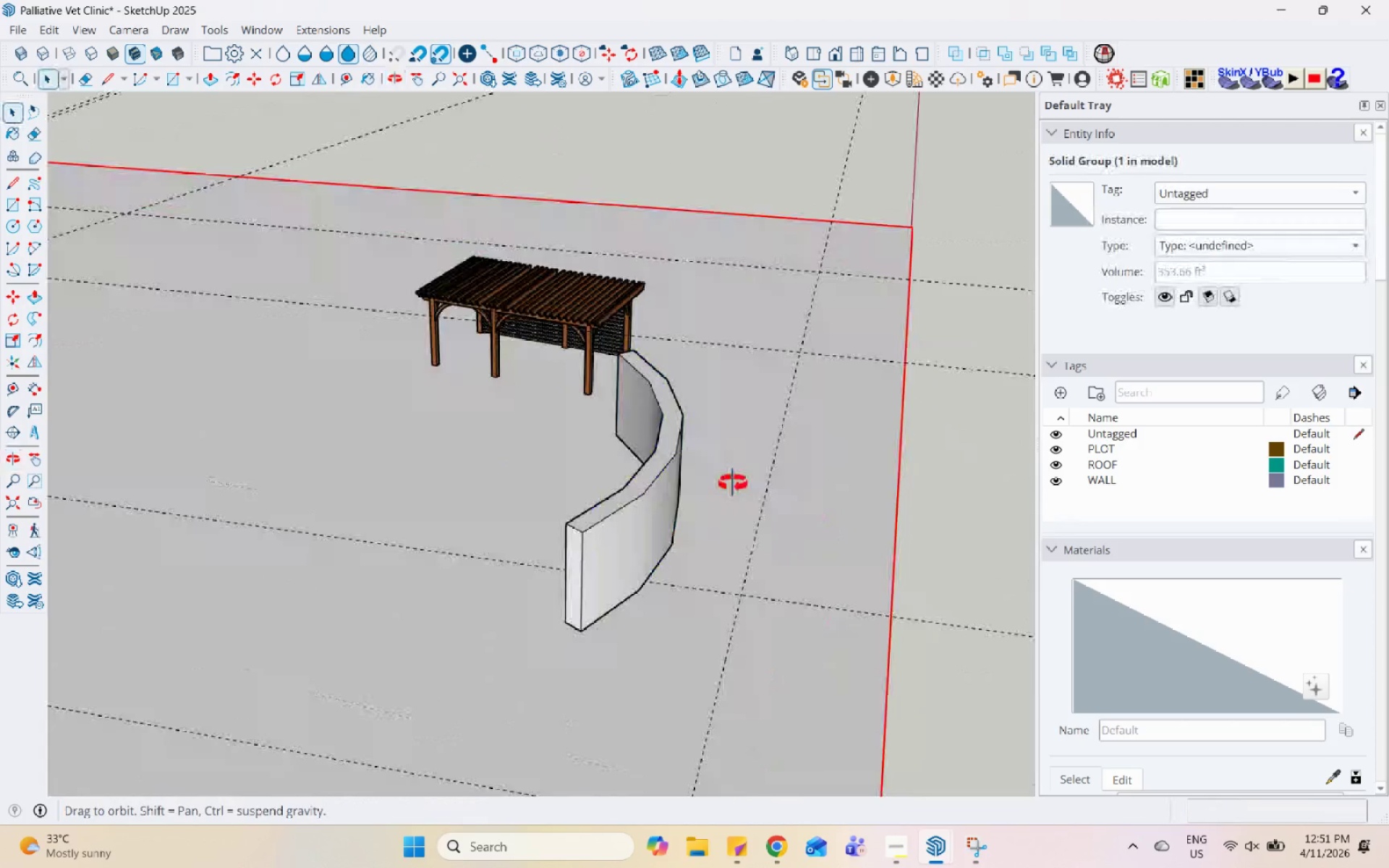 
scroll: coordinate [870, 471], scroll_direction: down, amount: 4.0
 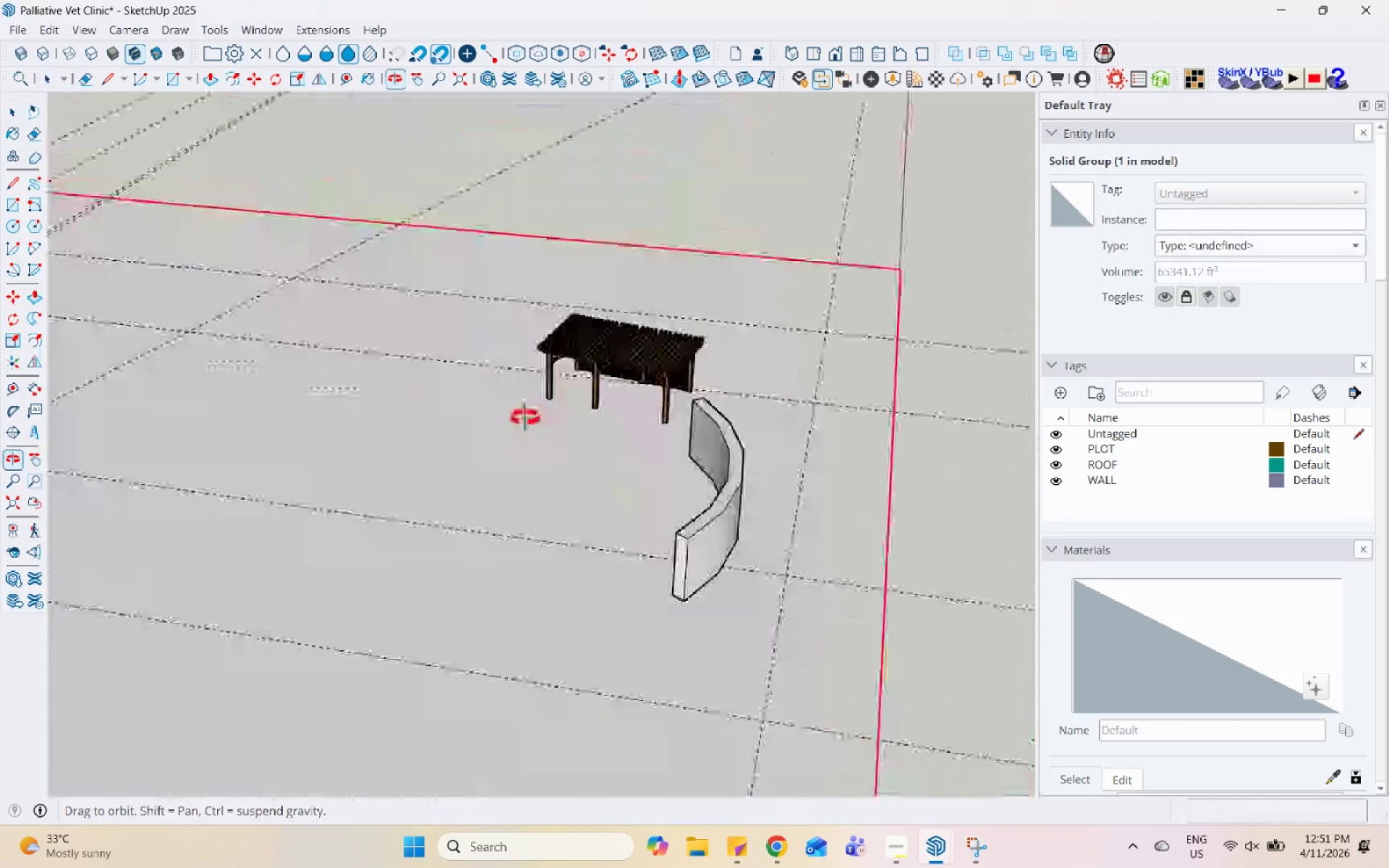 
scroll: coordinate [663, 510], scroll_direction: none, amount: 0.0
 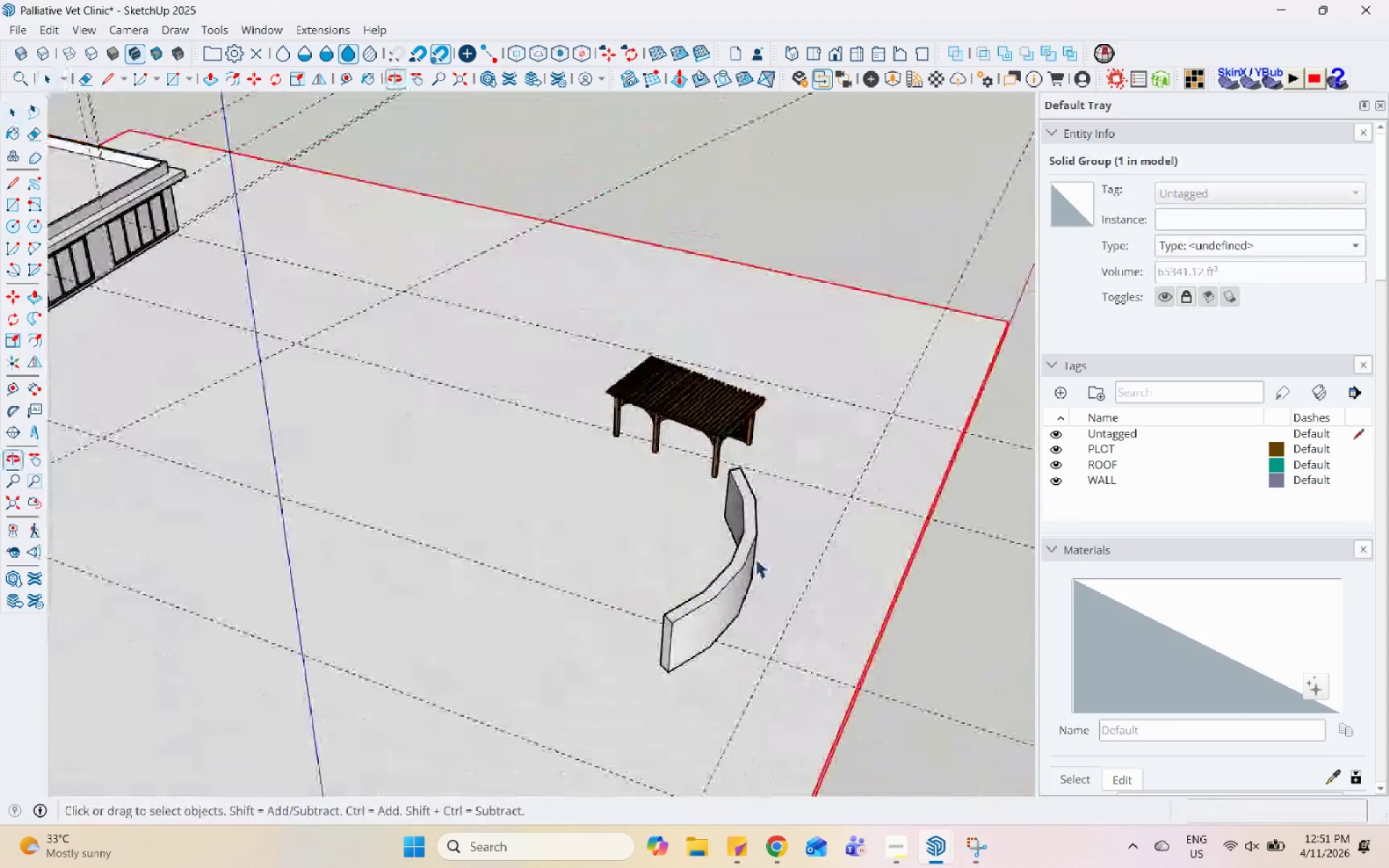 
scroll: coordinate [756, 560], scroll_direction: down, amount: 5.0
 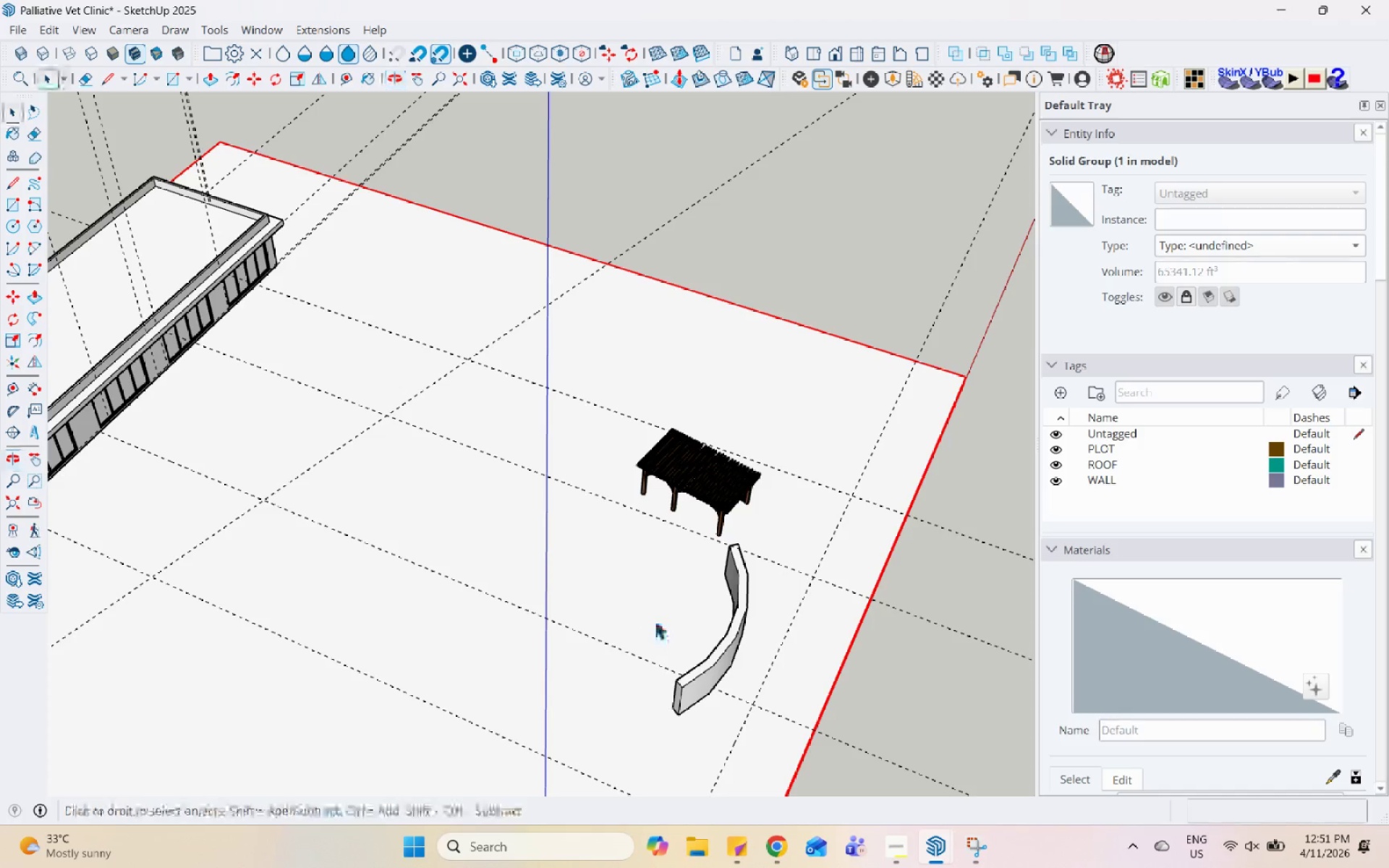 
scroll: coordinate [702, 603], scroll_direction: up, amount: 1.0
 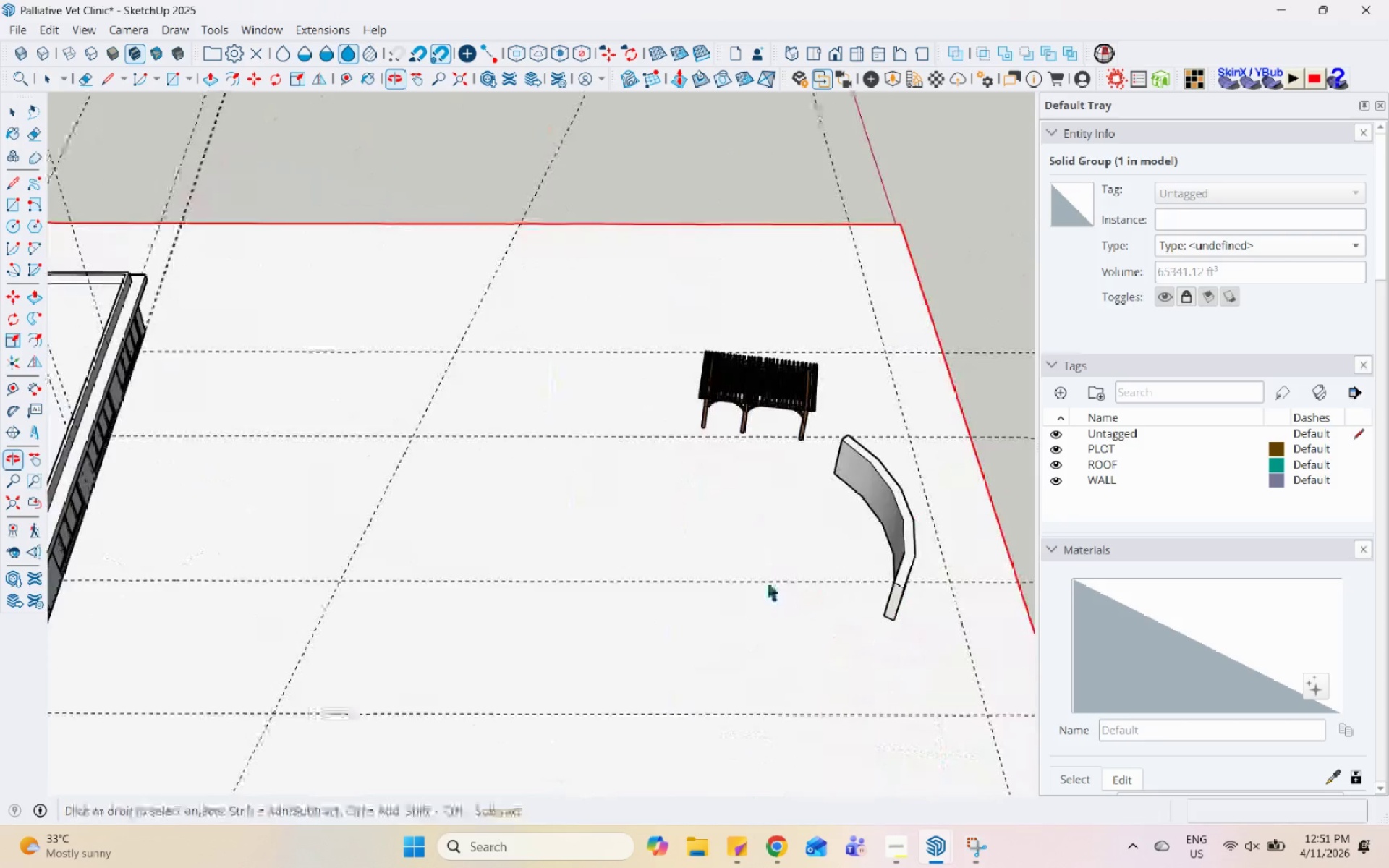 
scroll: coordinate [750, 579], scroll_direction: down, amount: 4.0
 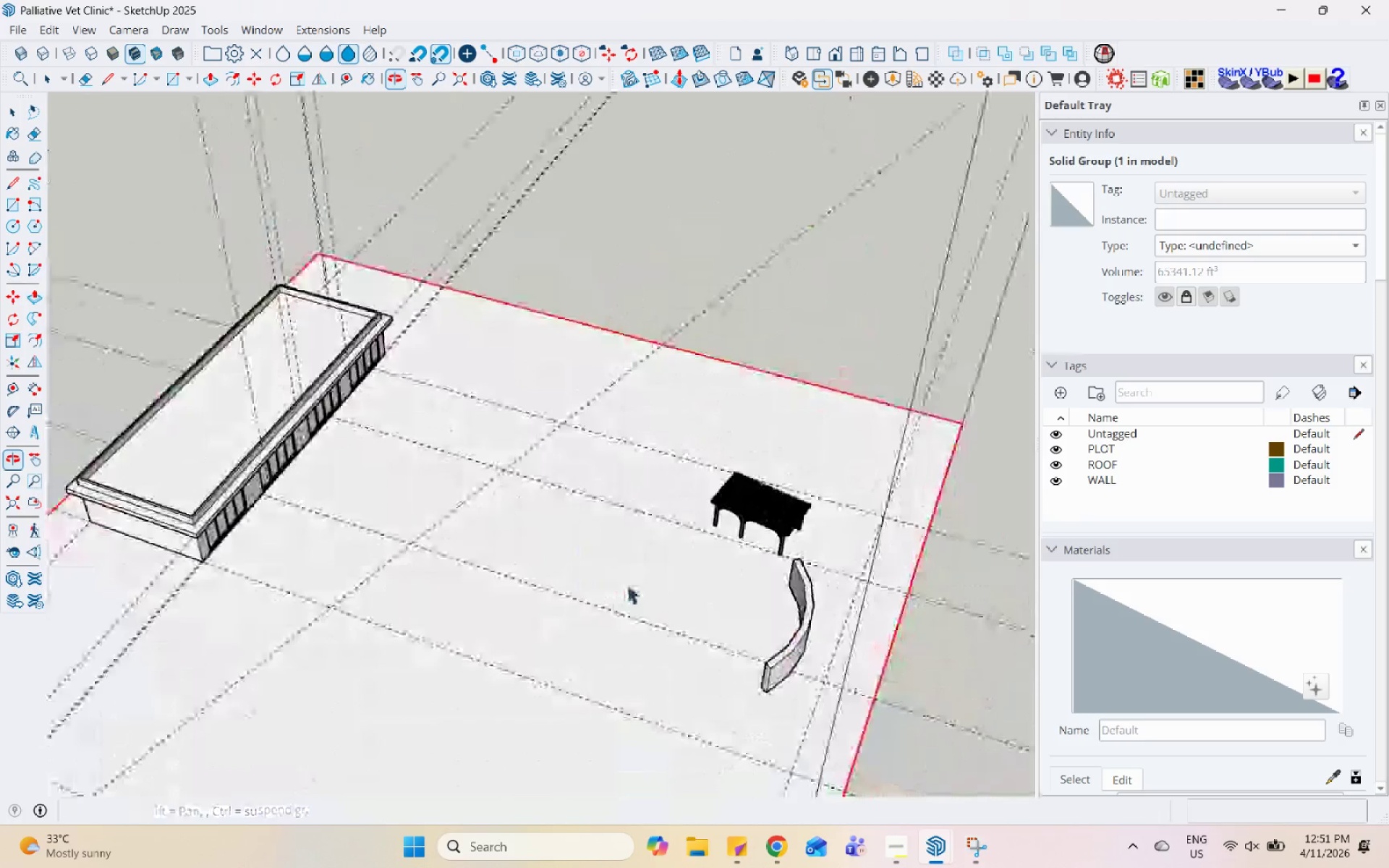 
scroll: coordinate [648, 587], scroll_direction: up, amount: 1.0
 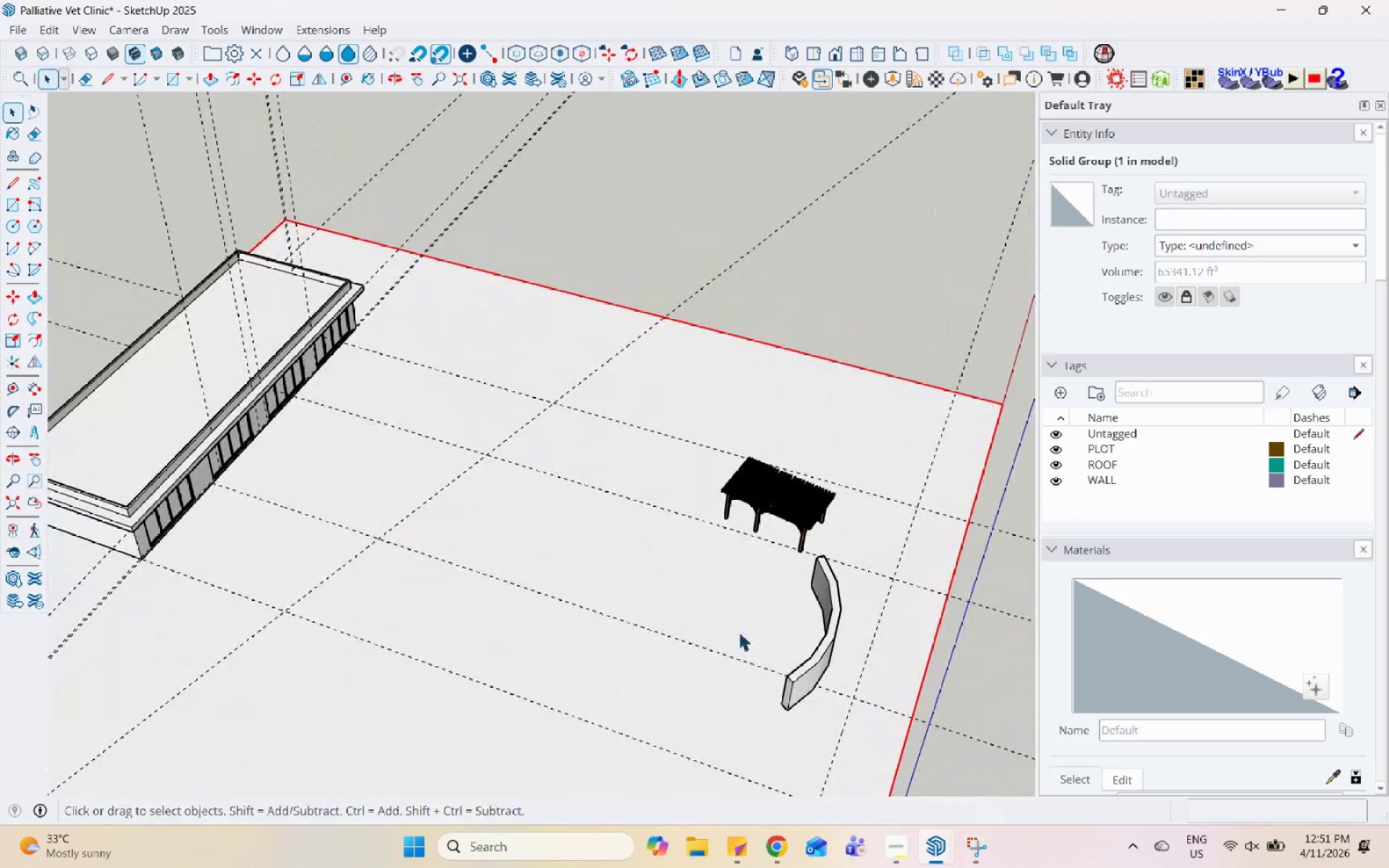 
key(Control+Z)
 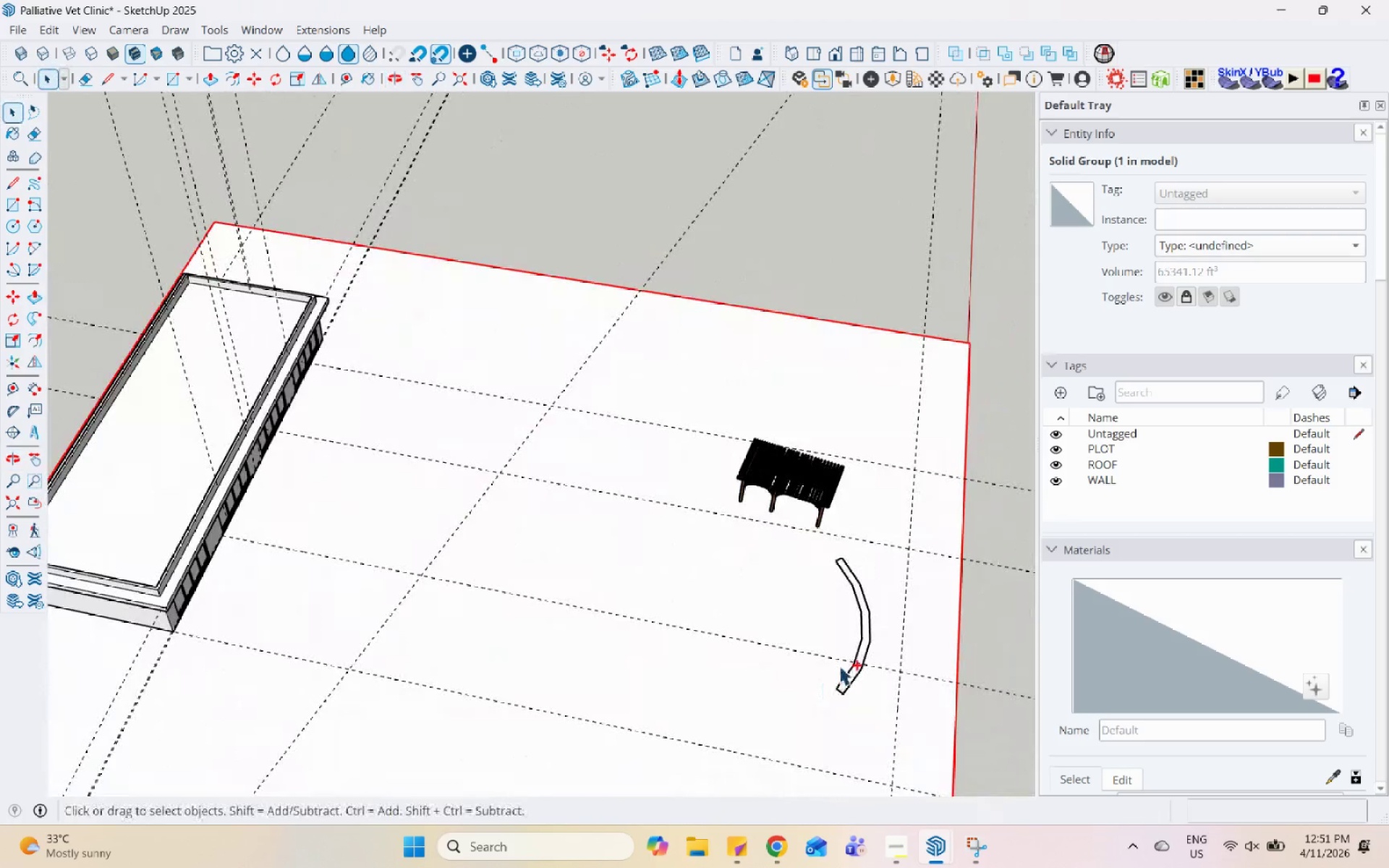 
key(Control+Z)
 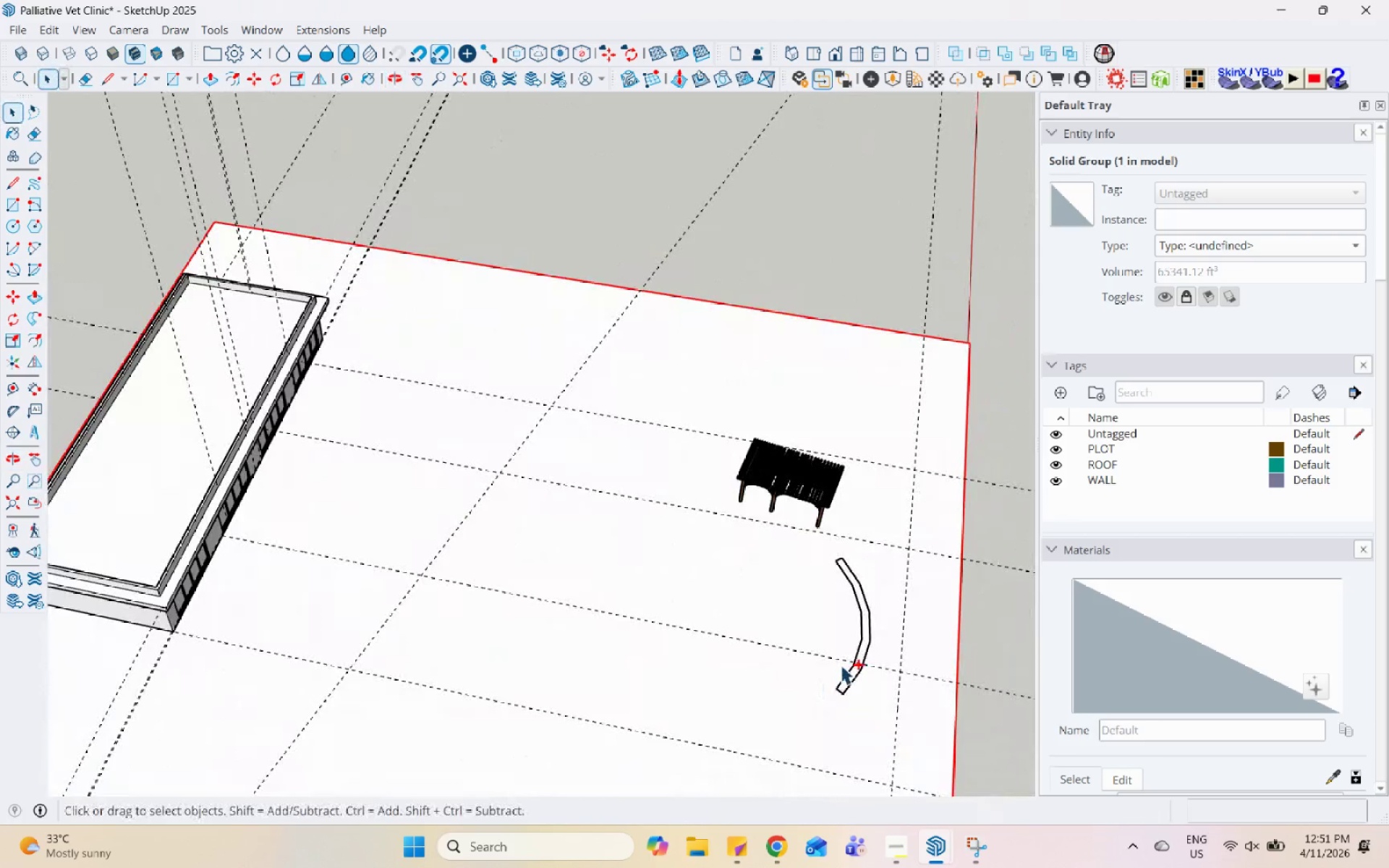 
key(Control+Z)
 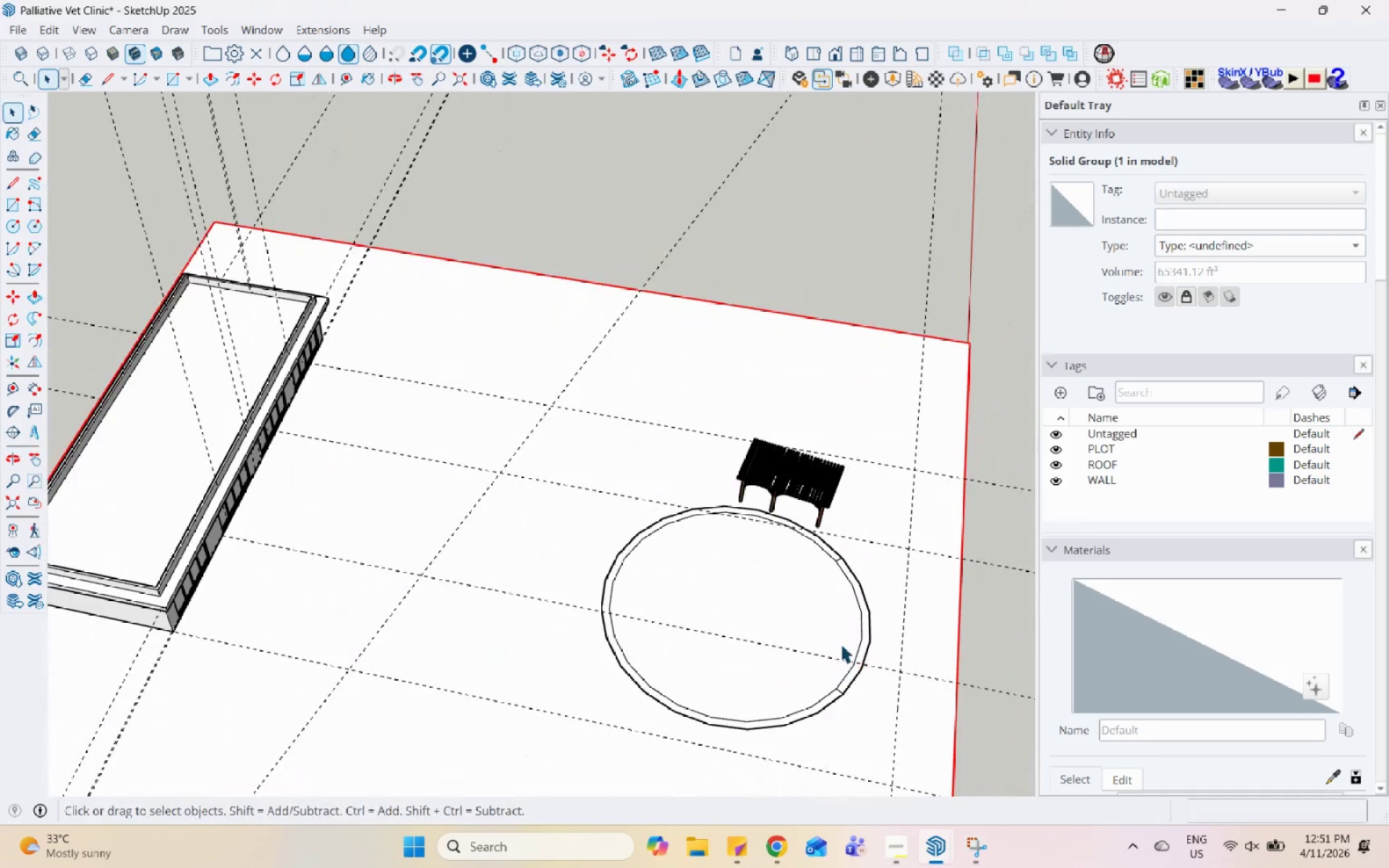 
scroll: coordinate [836, 560], scroll_direction: up, amount: 7.0
 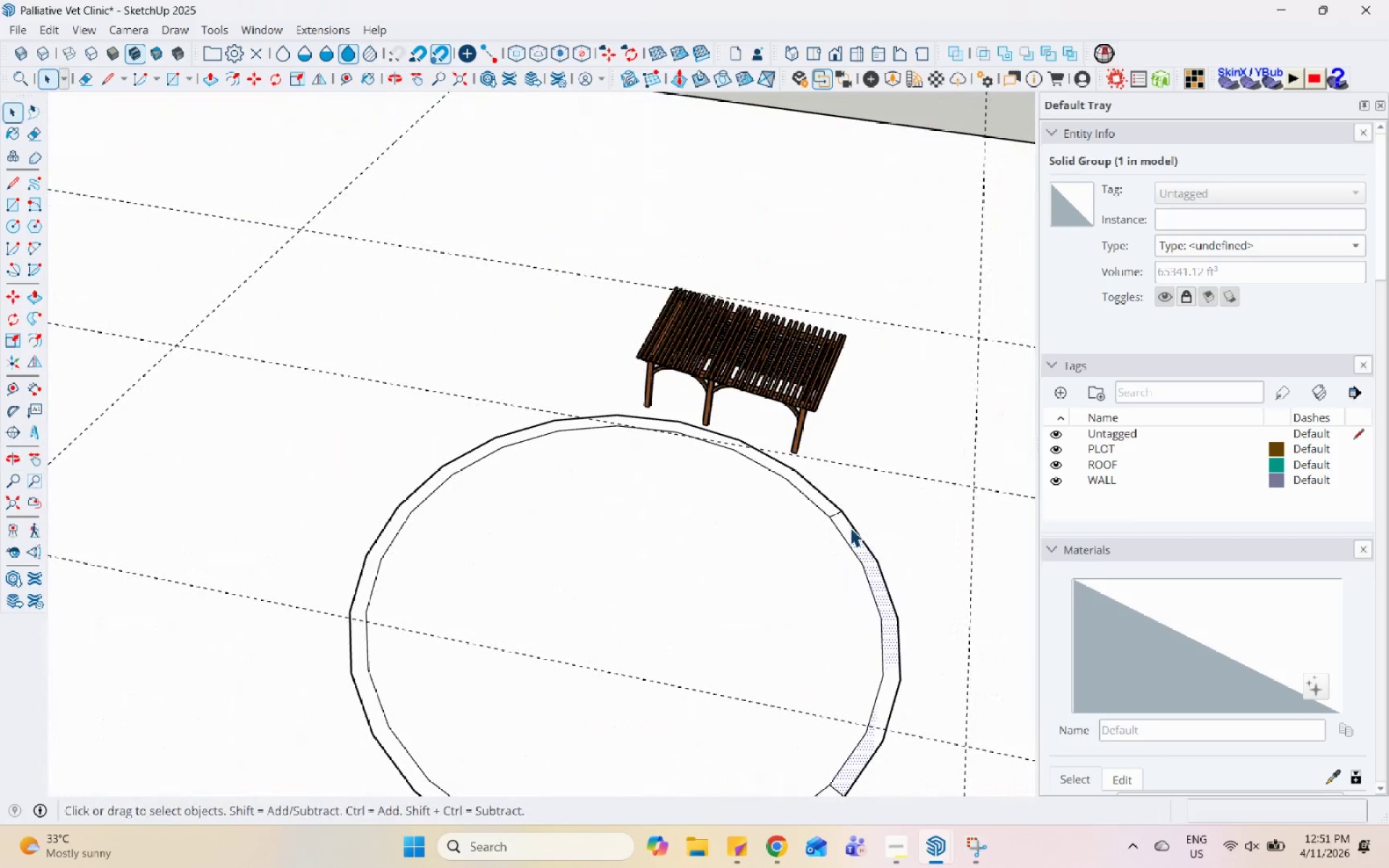 
key(P)
 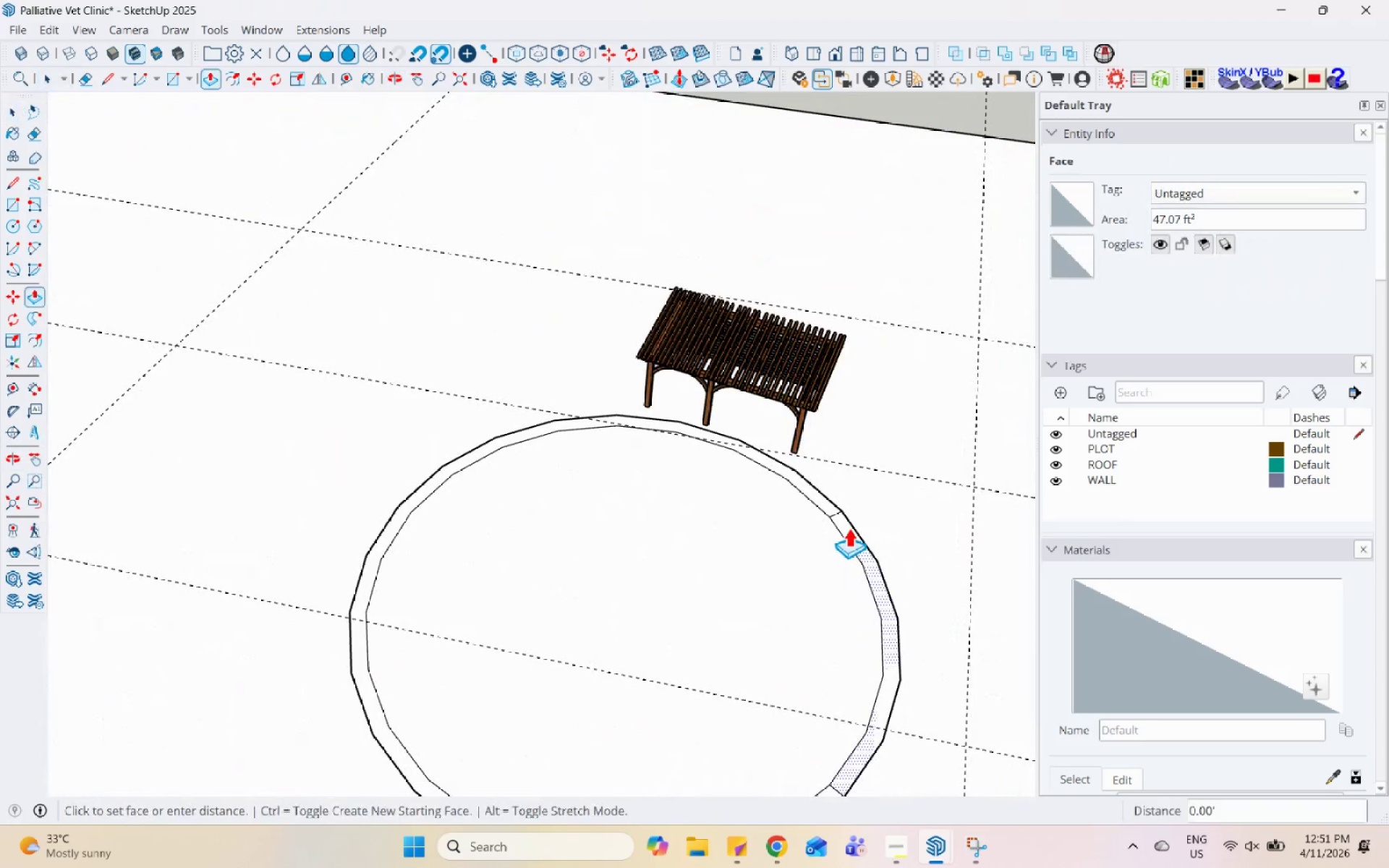 
left_click([849, 527])
 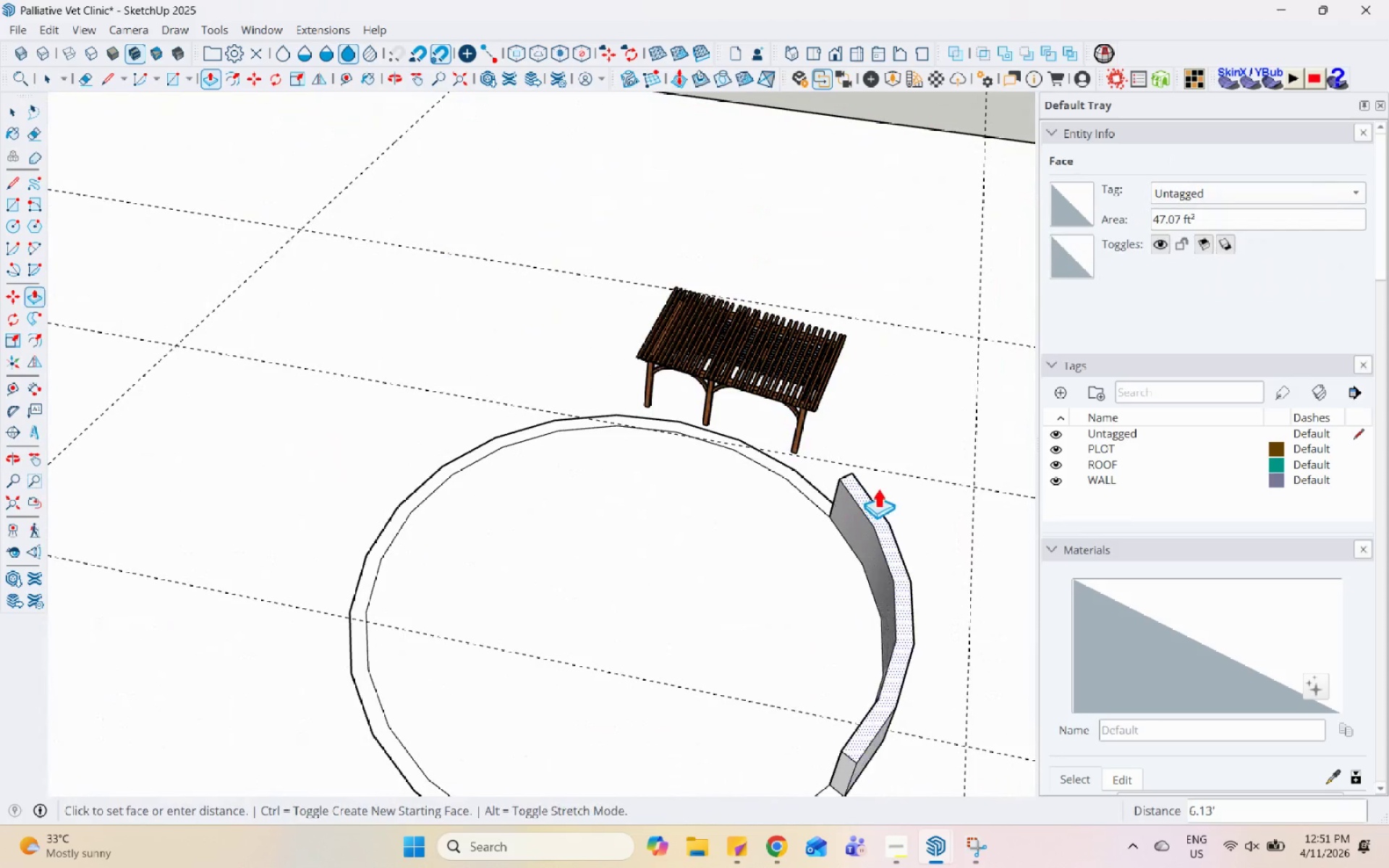 
scroll: coordinate [878, 484], scroll_direction: down, amount: 3.0
 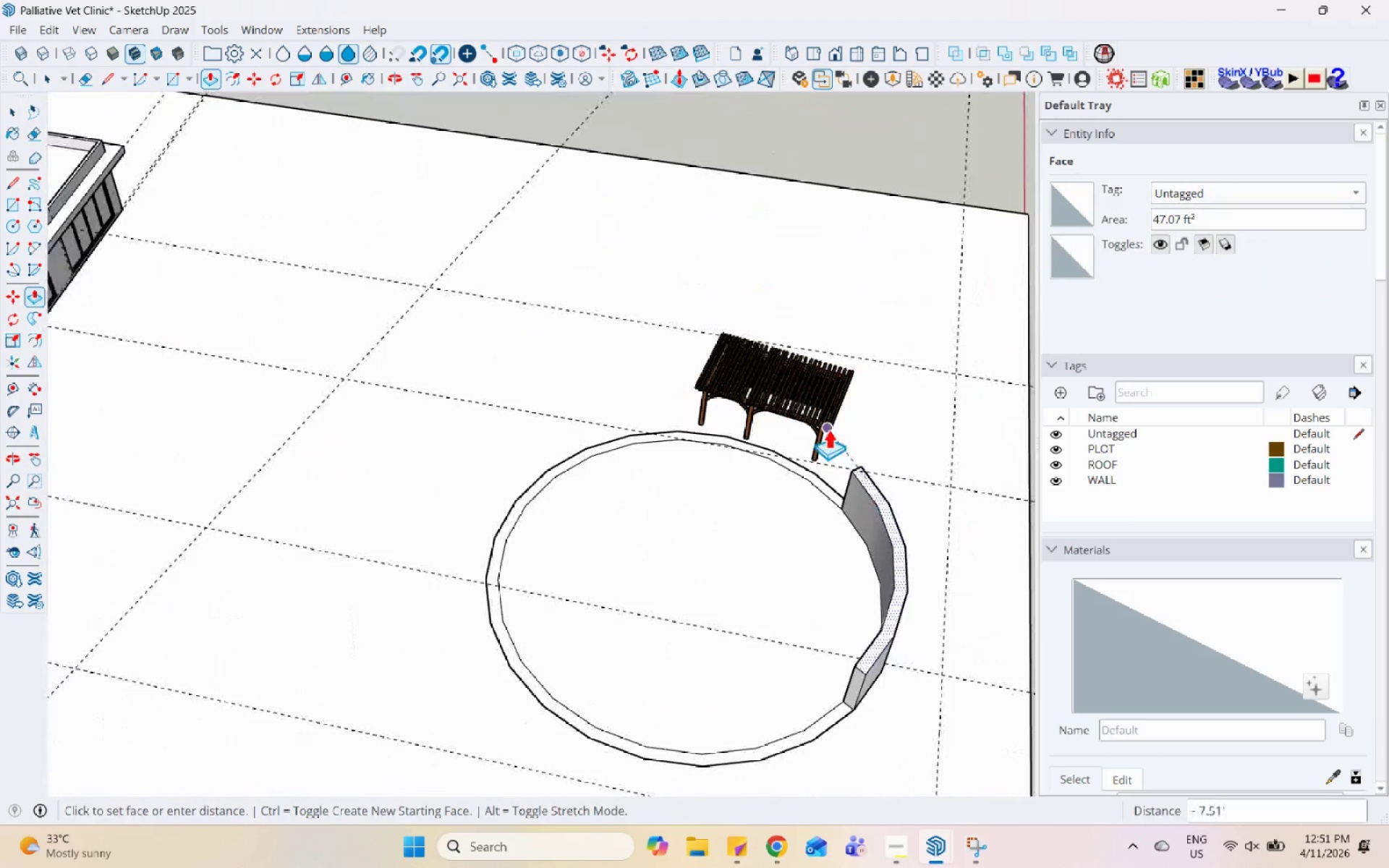 
left_click([828, 429])
 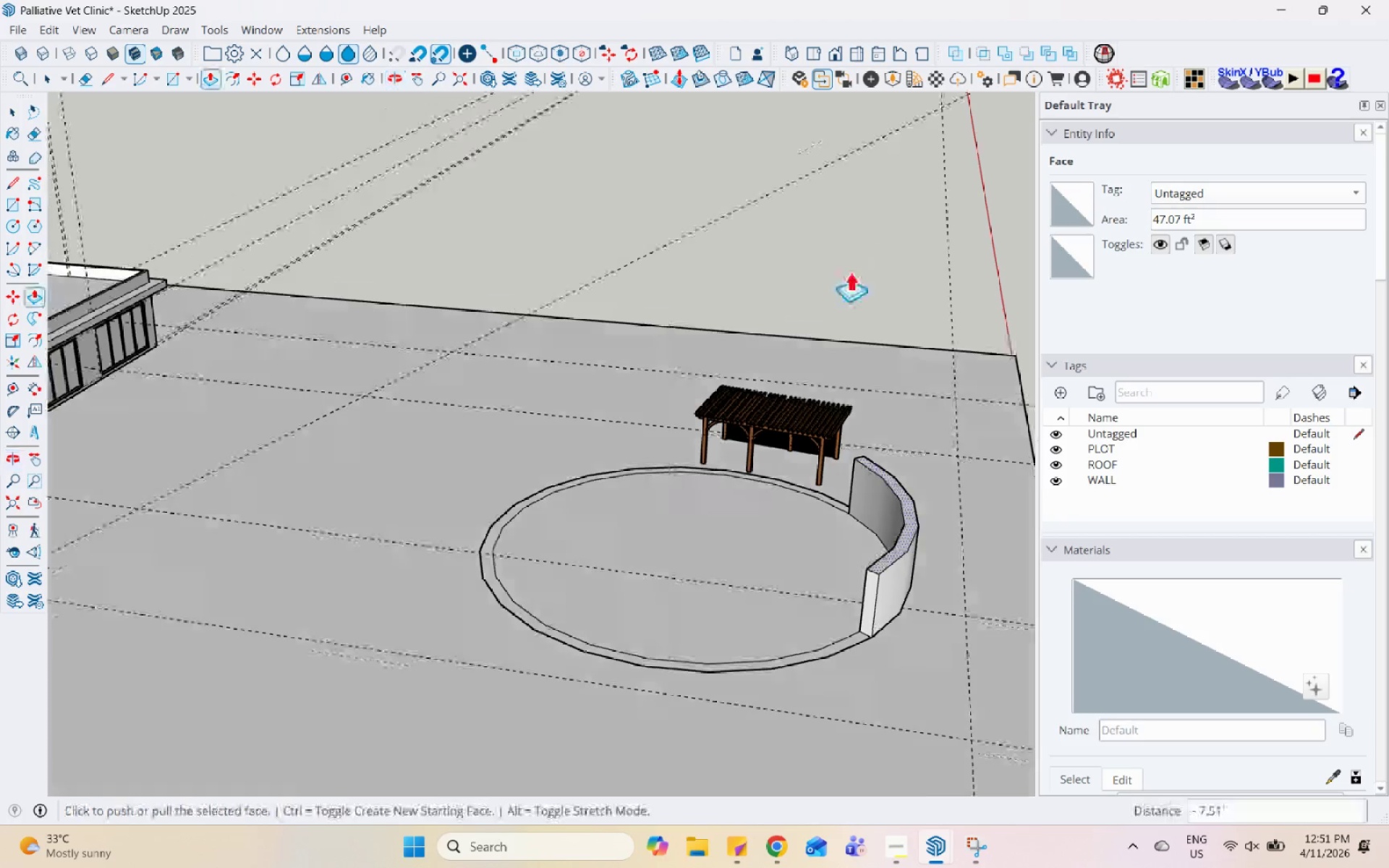 
key(Space)
 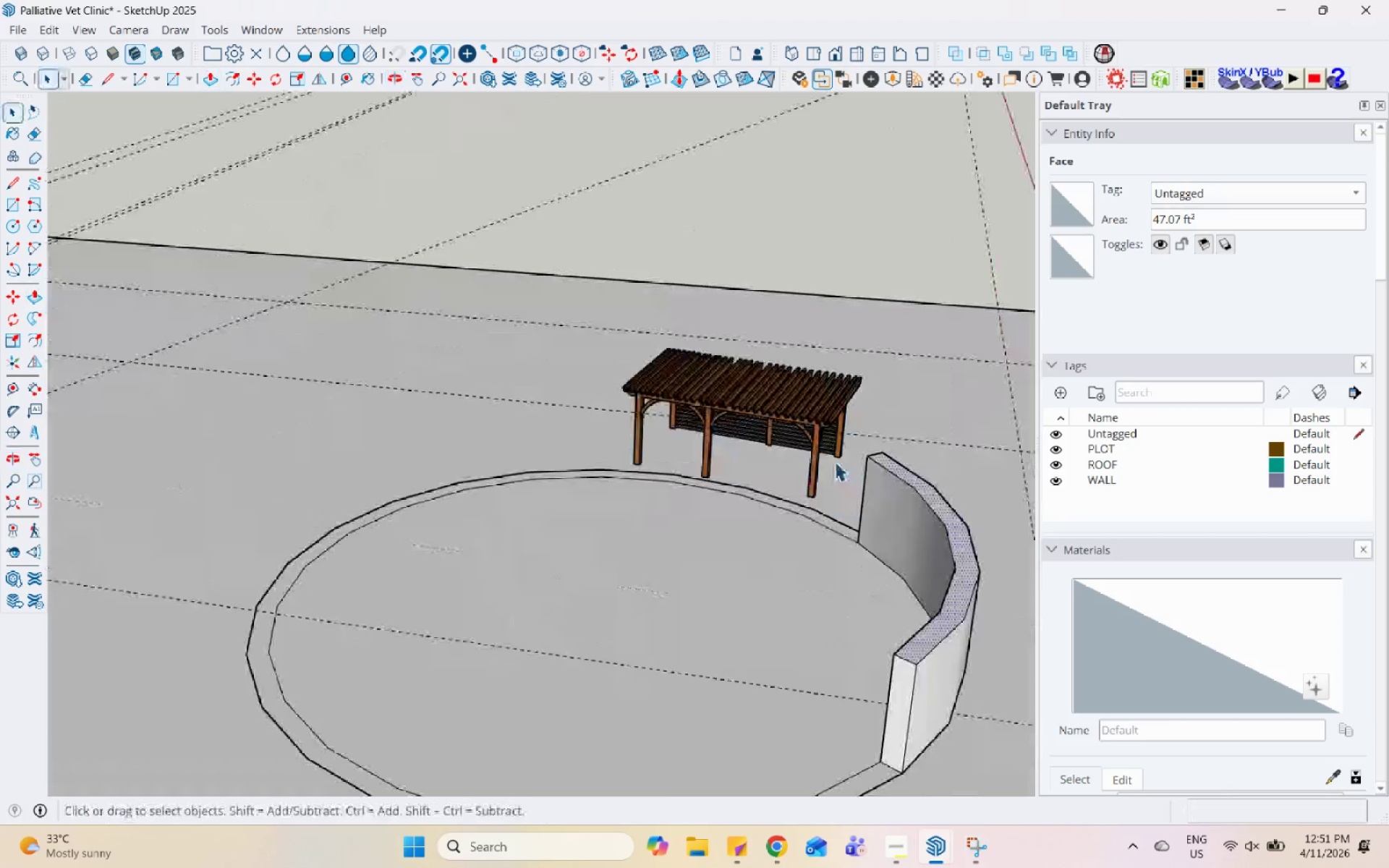 
scroll: coordinate [516, 421], scroll_direction: up, amount: 11.0
 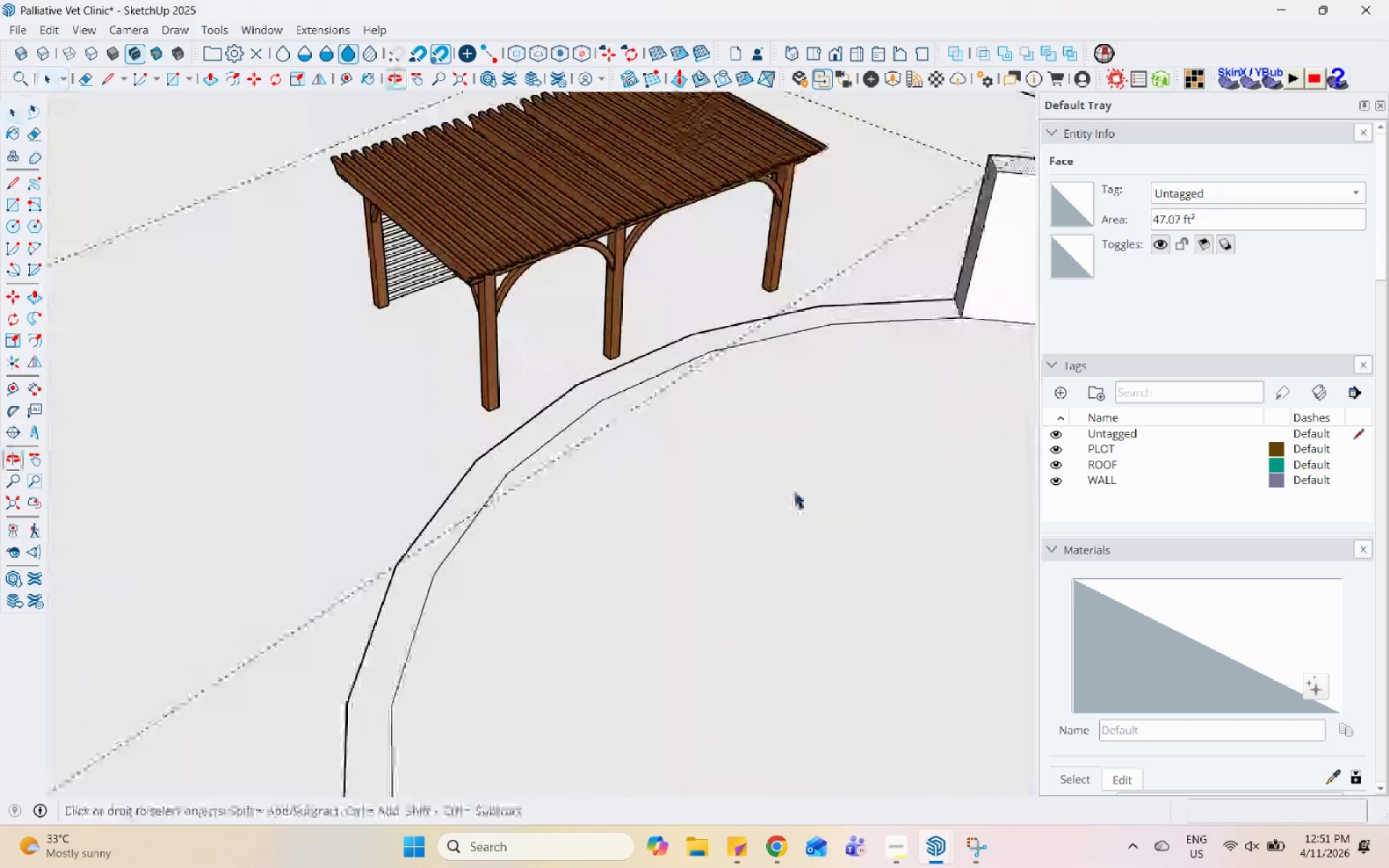 
double_click([354, 522])
 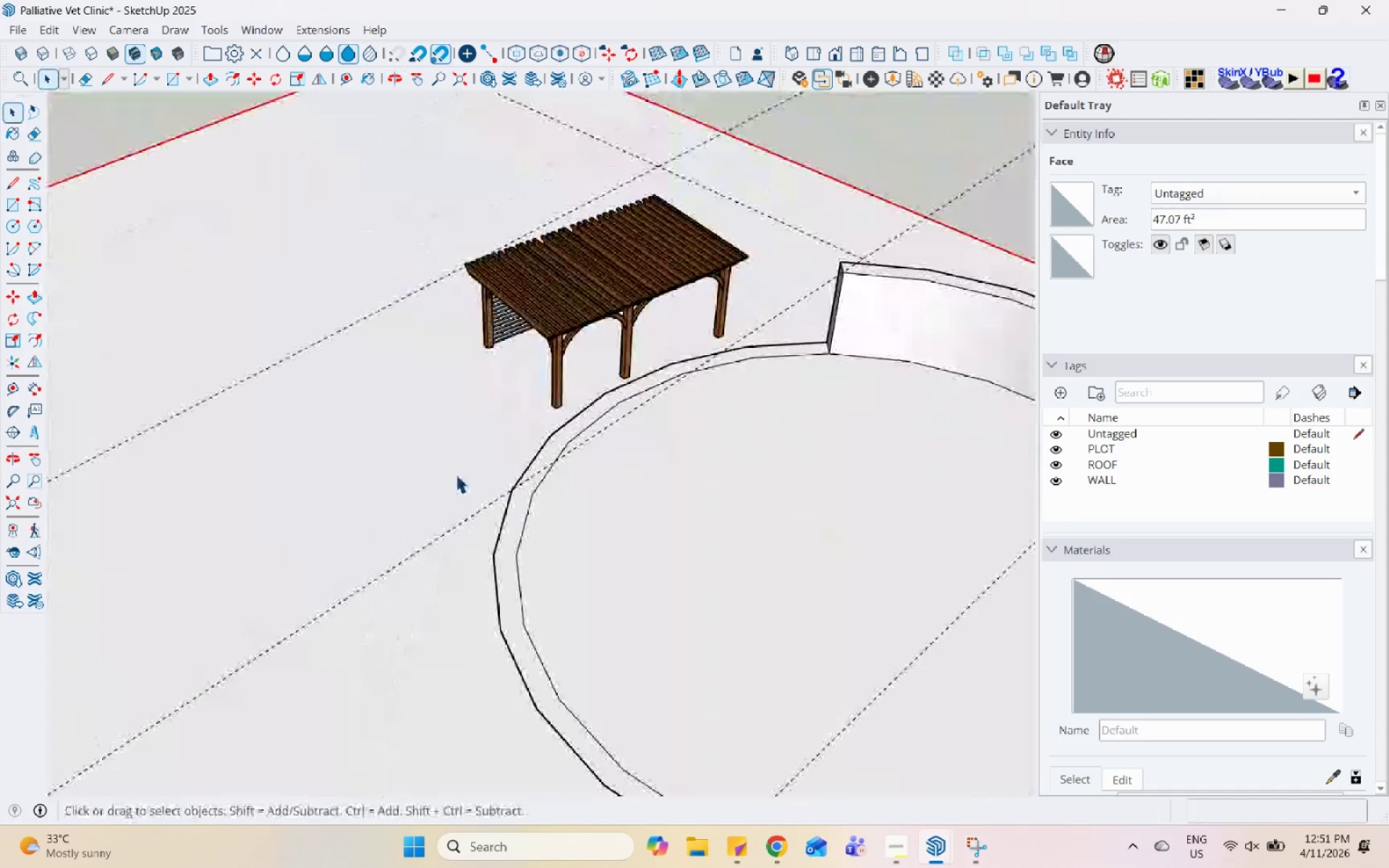 
scroll: coordinate [641, 407], scroll_direction: down, amount: 6.0
 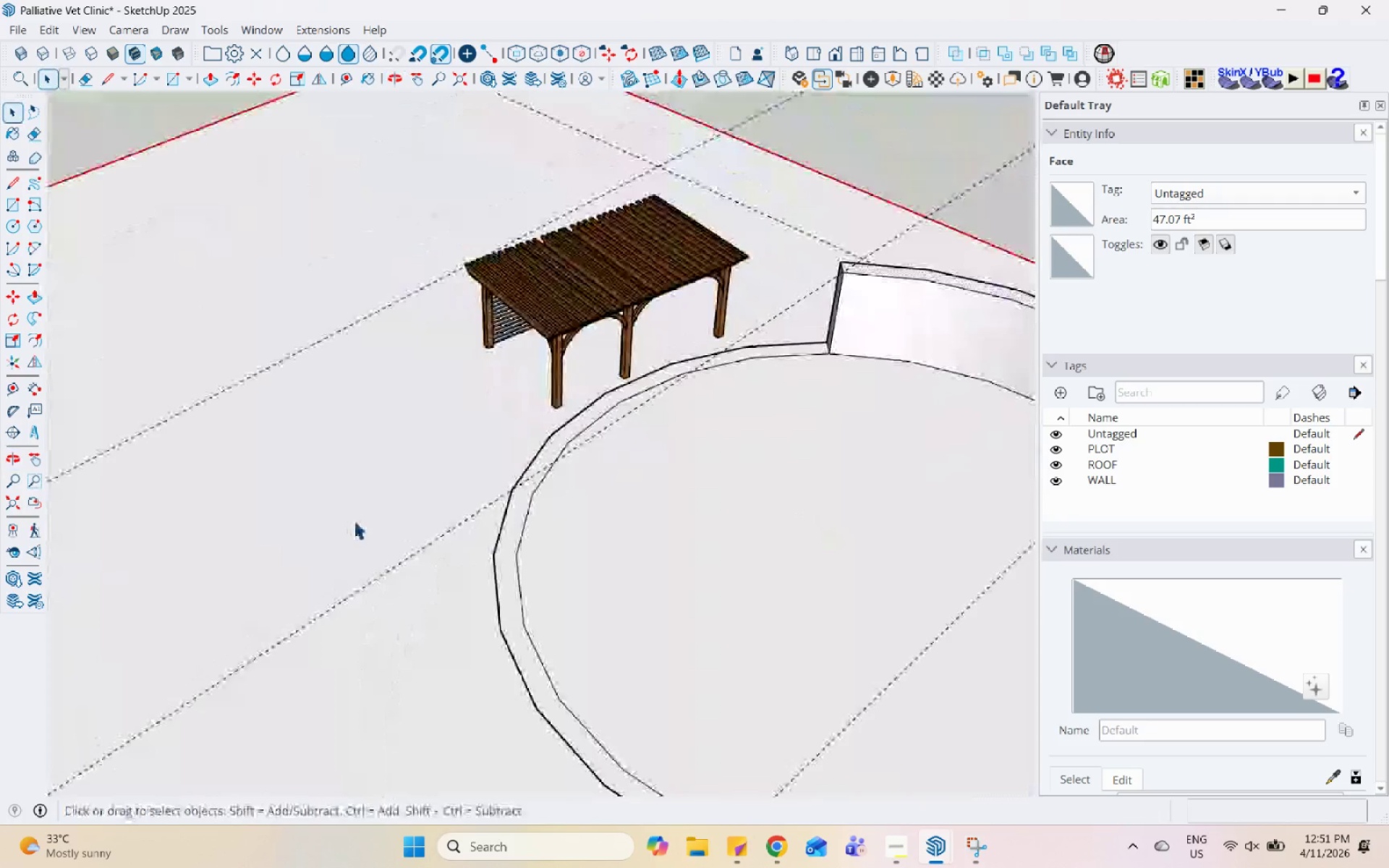 
right_click([425, 446])
 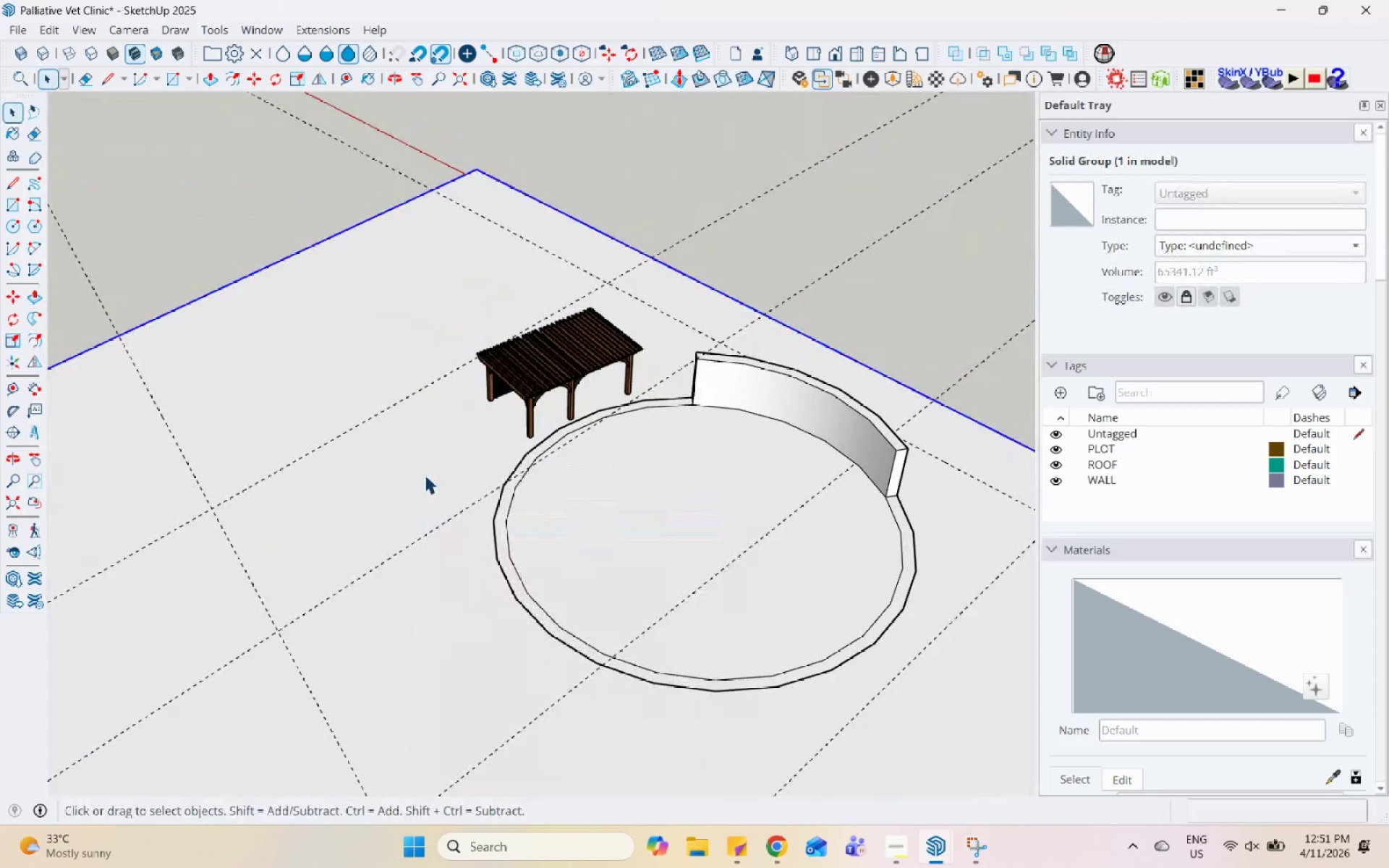 
scroll: coordinate [496, 480], scroll_direction: down, amount: 6.0
 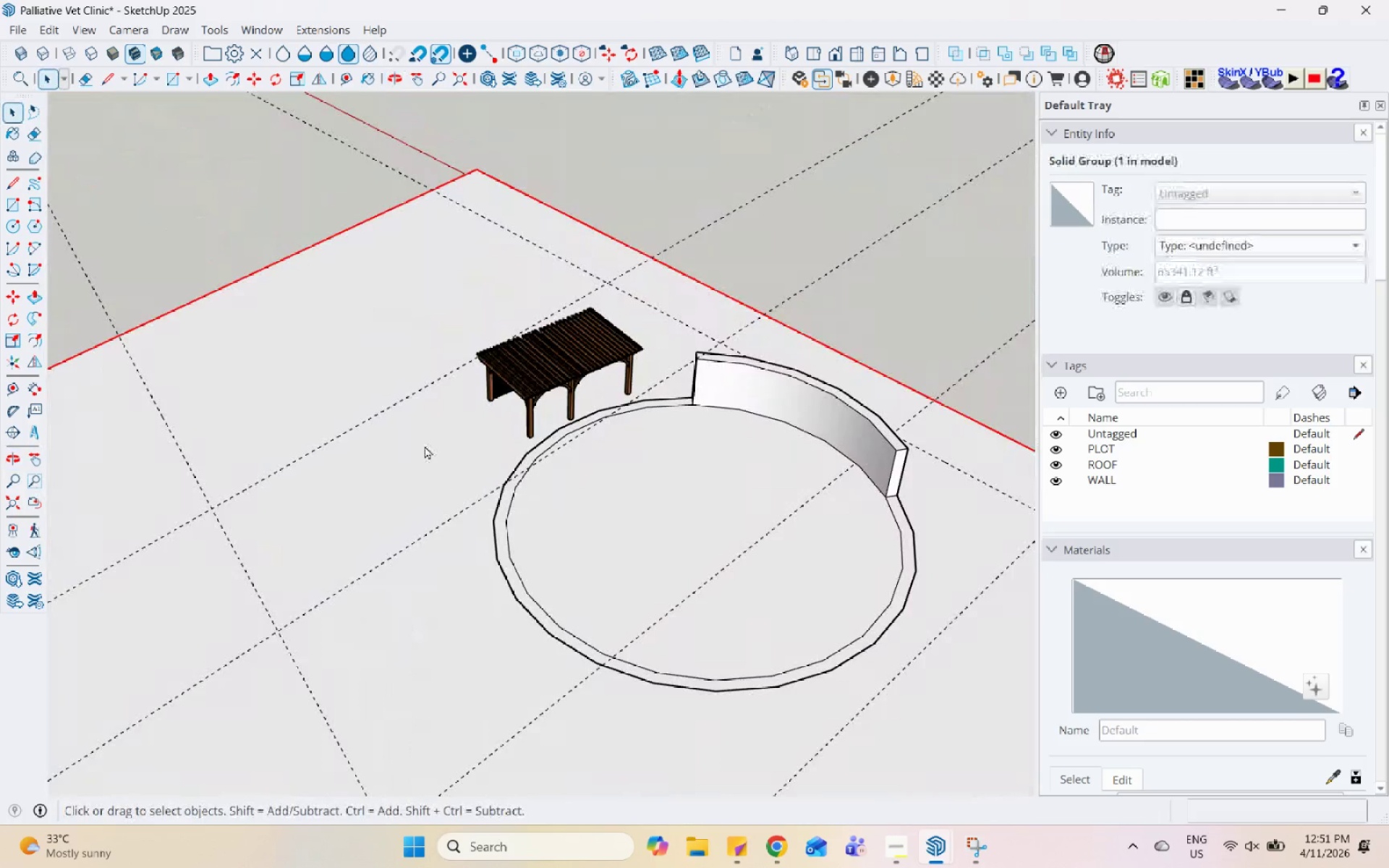 
double_click([271, 344])
 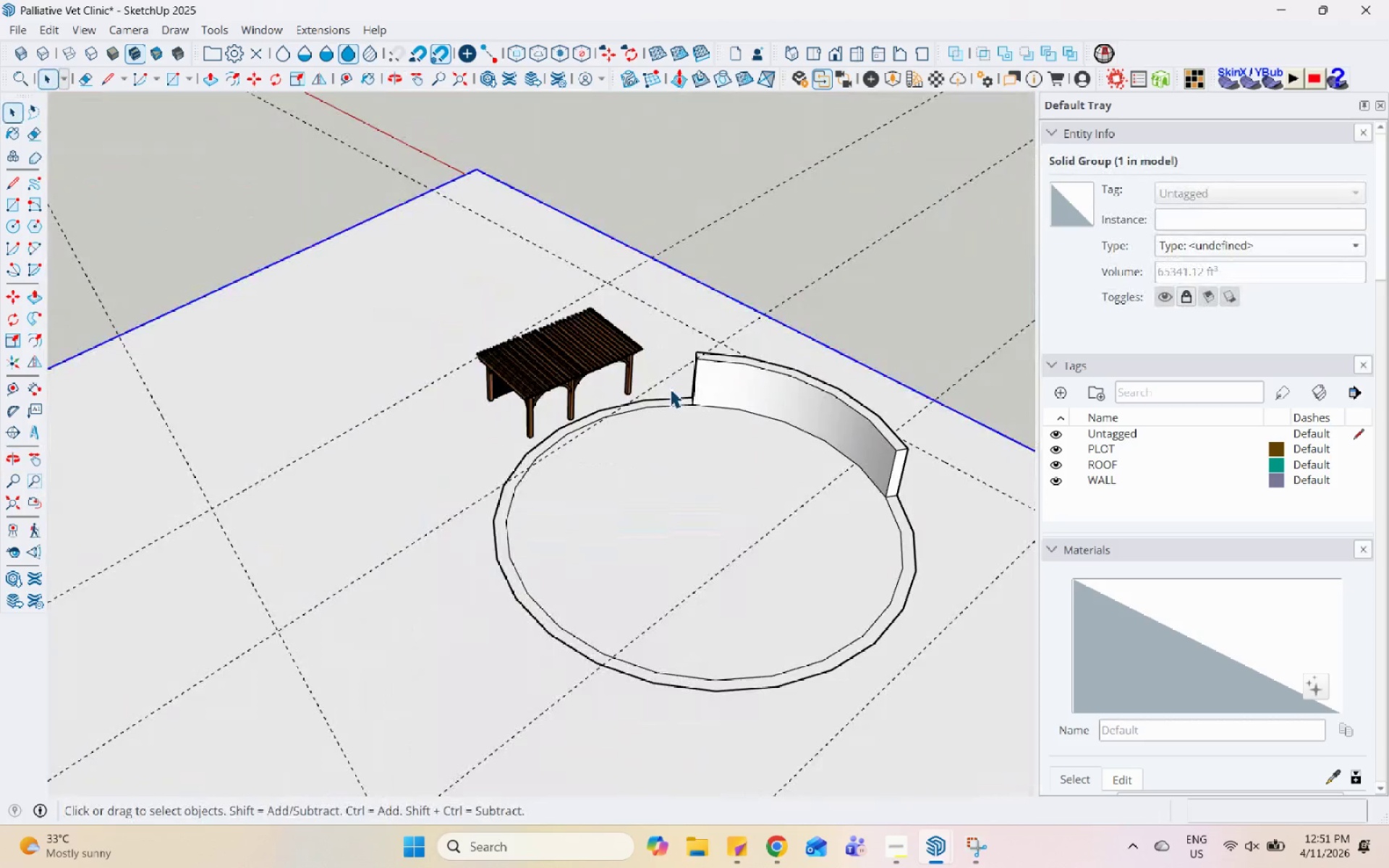 
left_click([666, 414])
 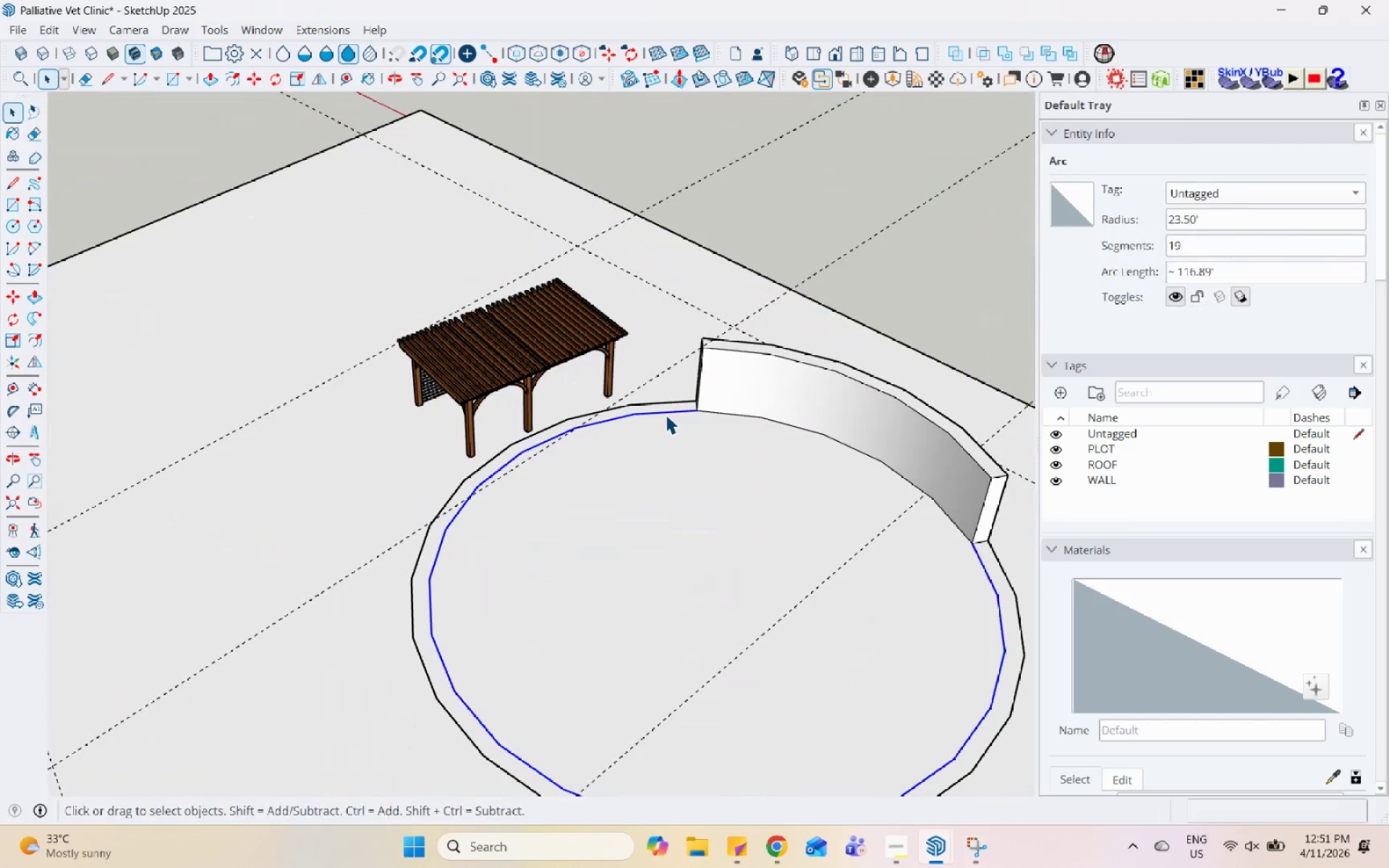 
scroll: coordinate [681, 388], scroll_direction: up, amount: 3.0
 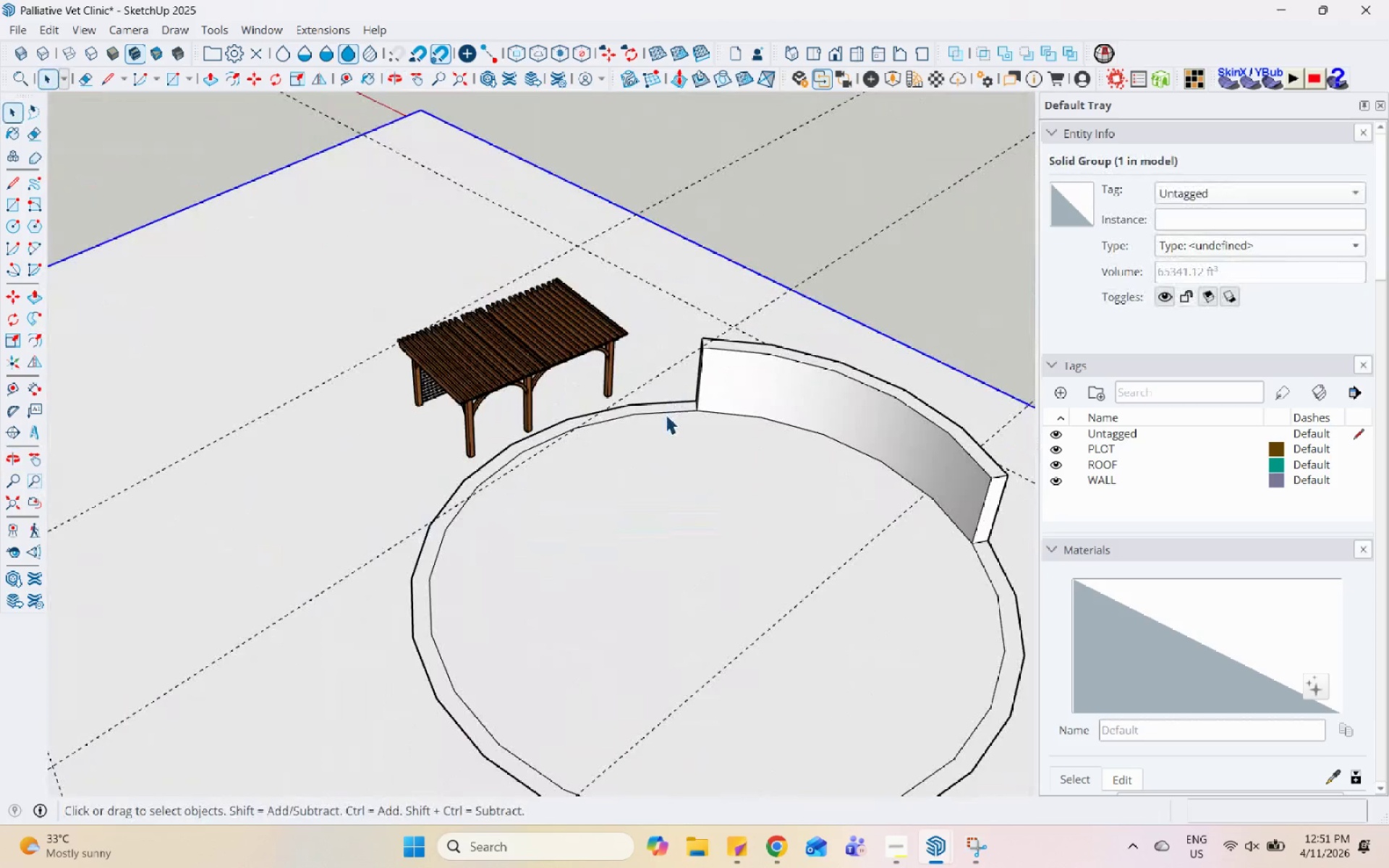 
scroll: coordinate [666, 418], scroll_direction: down, amount: 1.0
 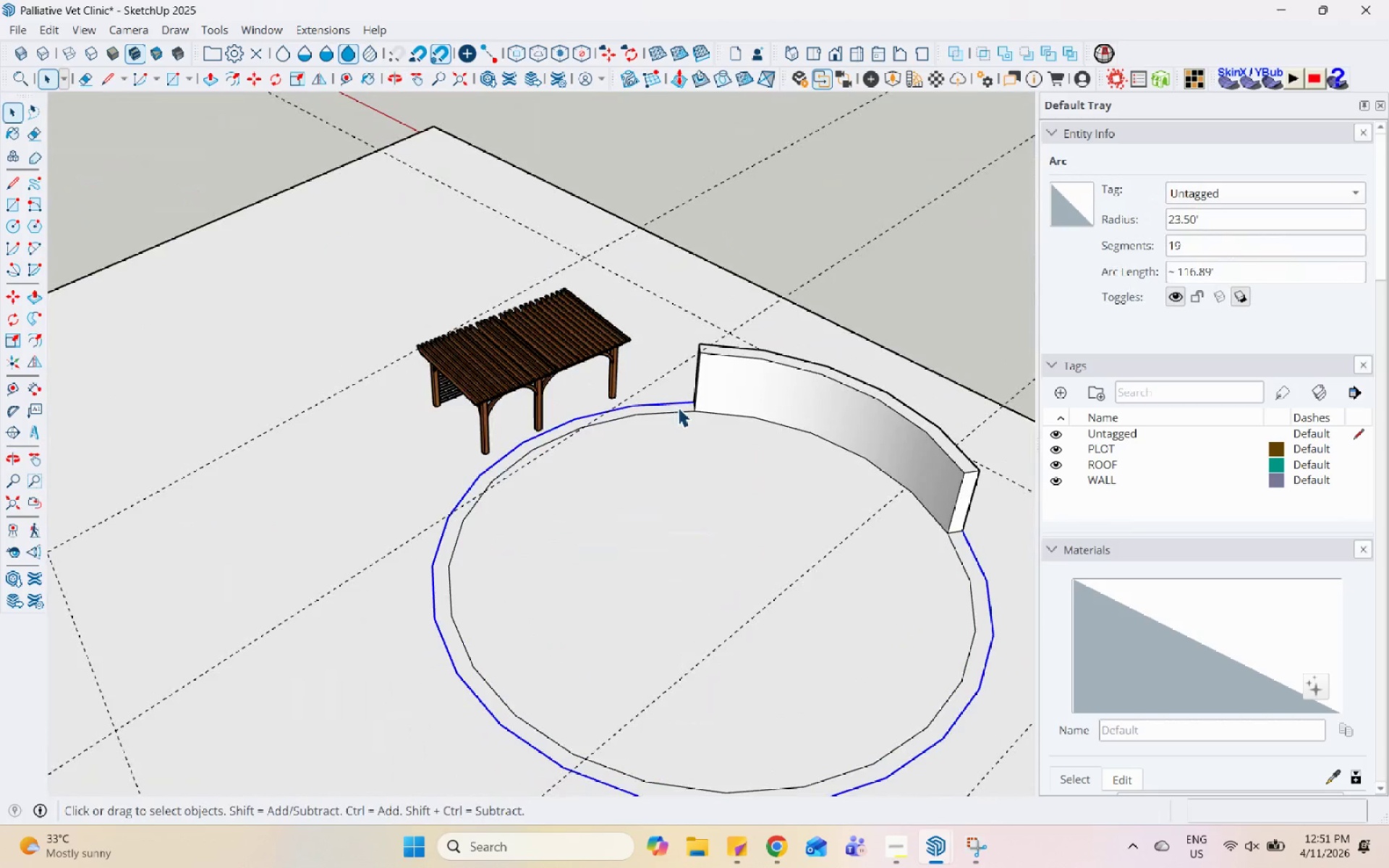 
double_click([678, 409])
 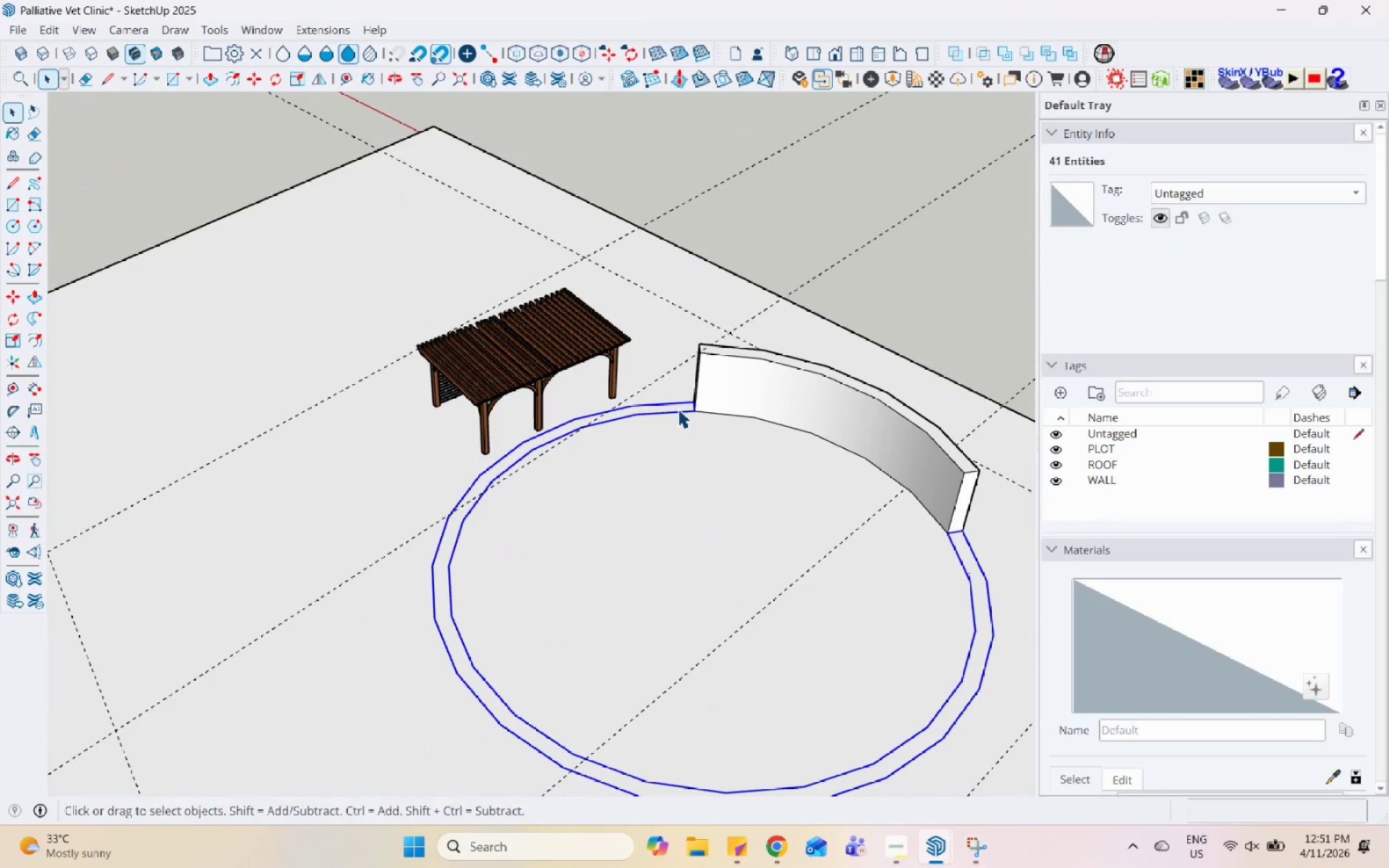 
left_click([678, 409])
 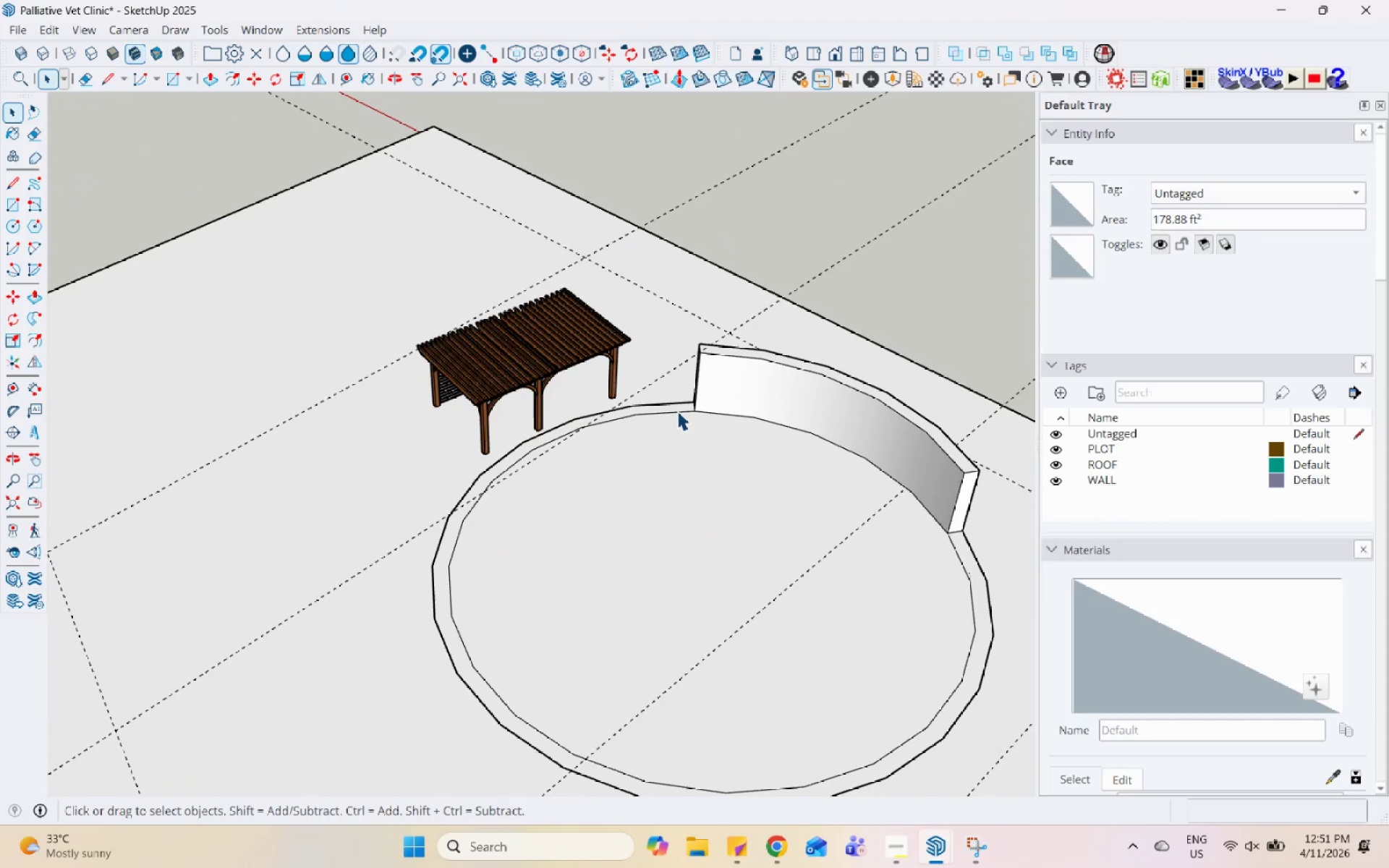 
left_click([677, 411])
 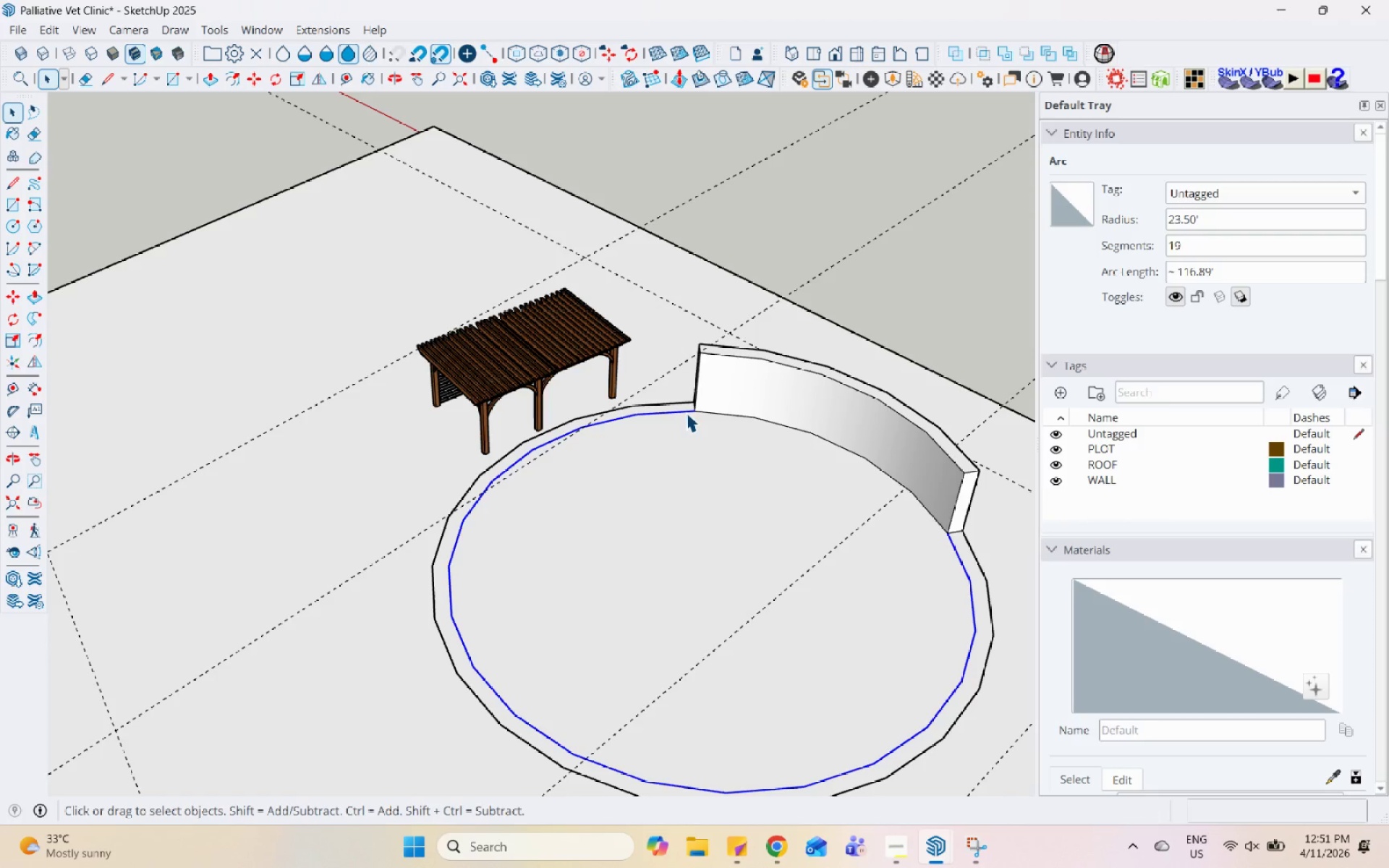 
left_click([685, 409])
 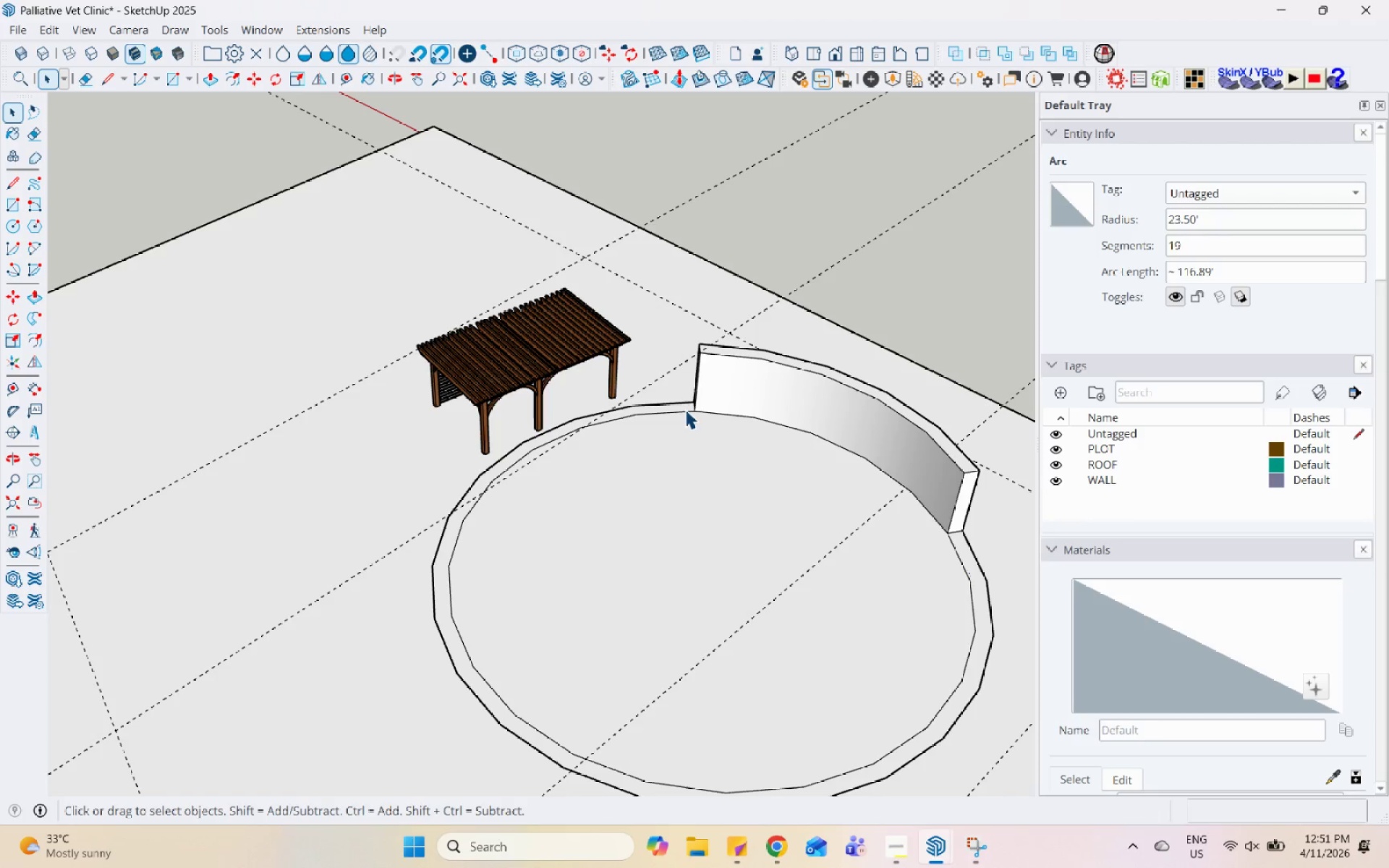 
right_click([685, 409])
 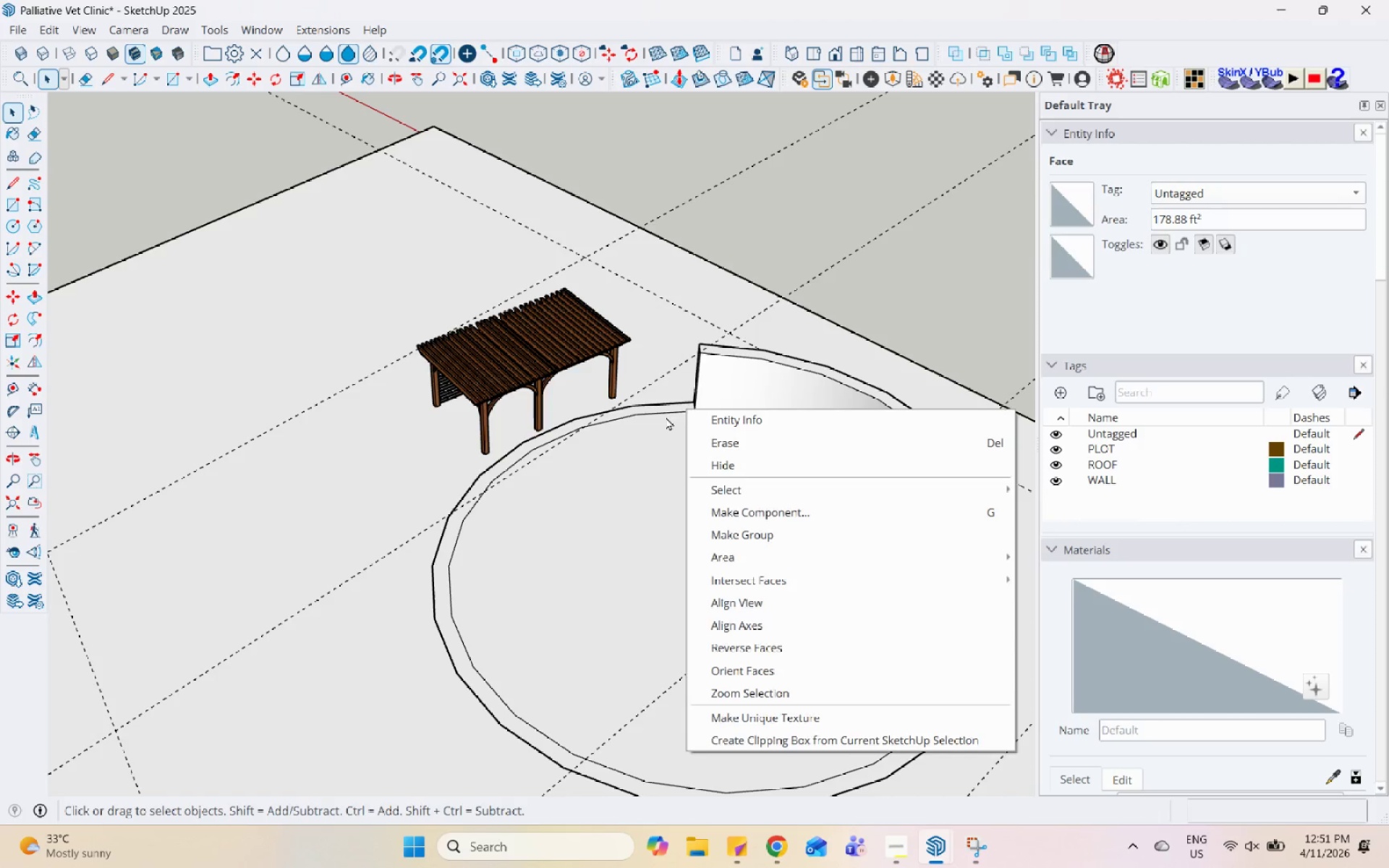 
left_click([666, 417])
 